 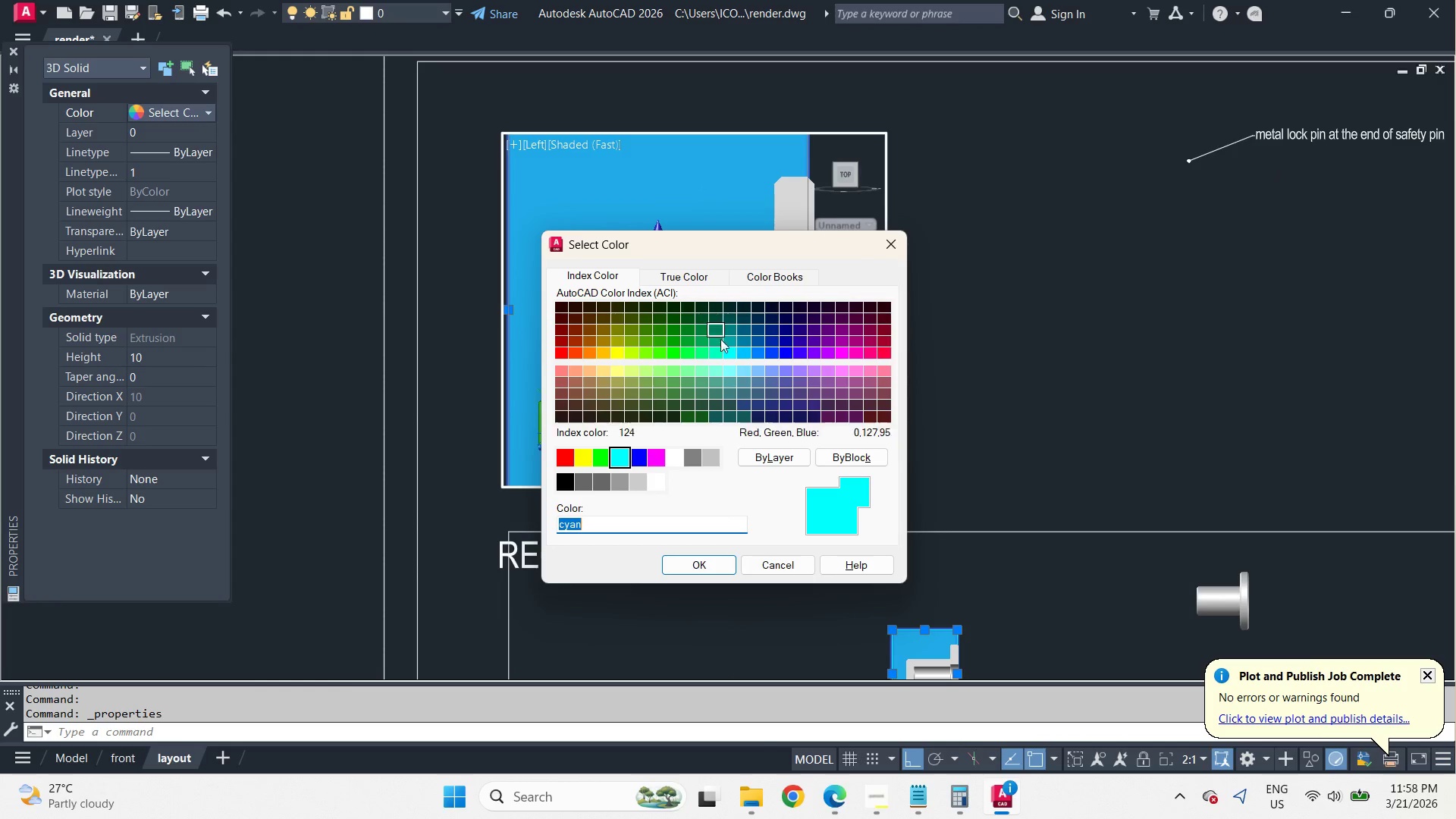 
mouse_move([678, 463])
 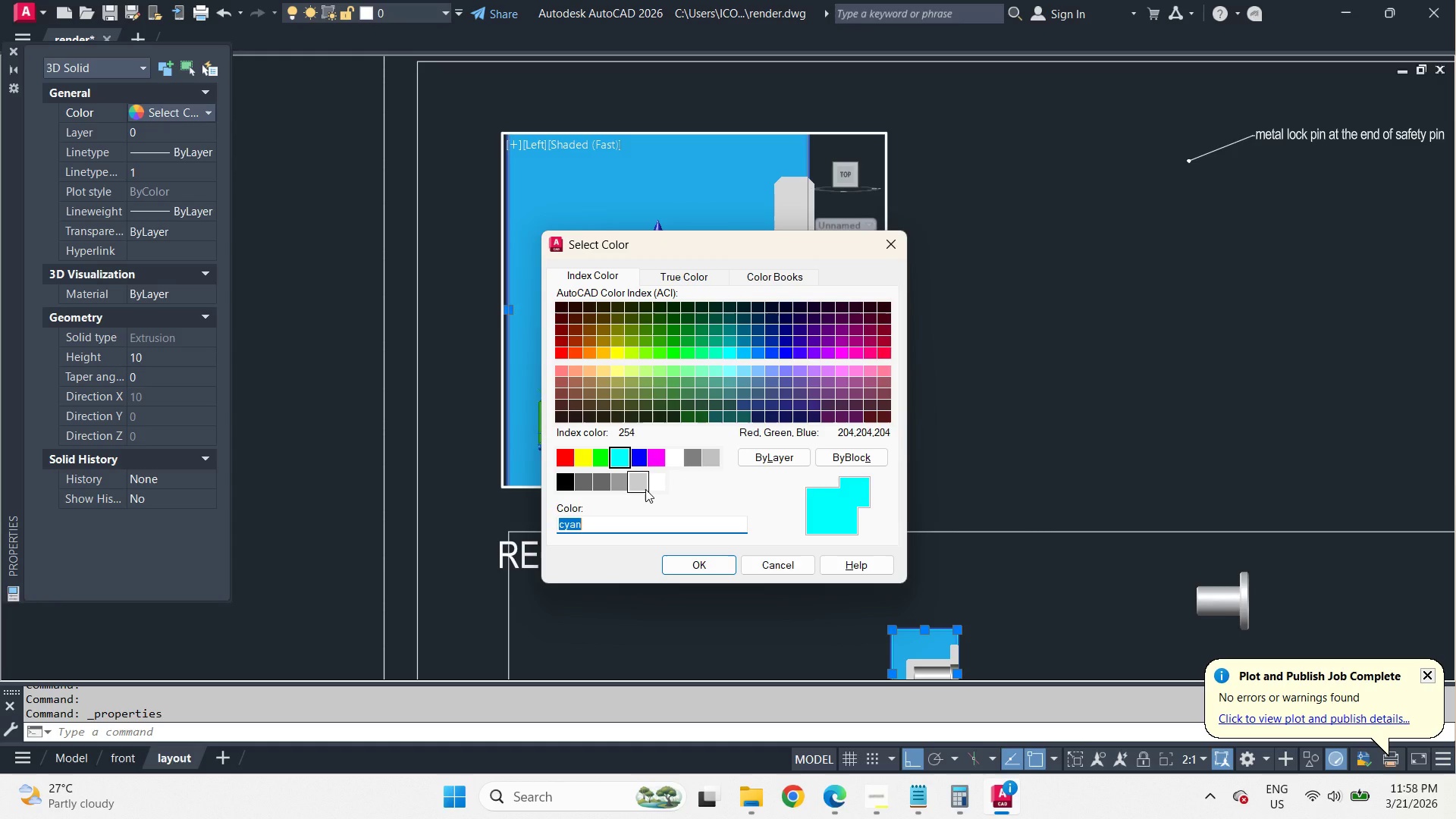 
left_click([645, 489])
 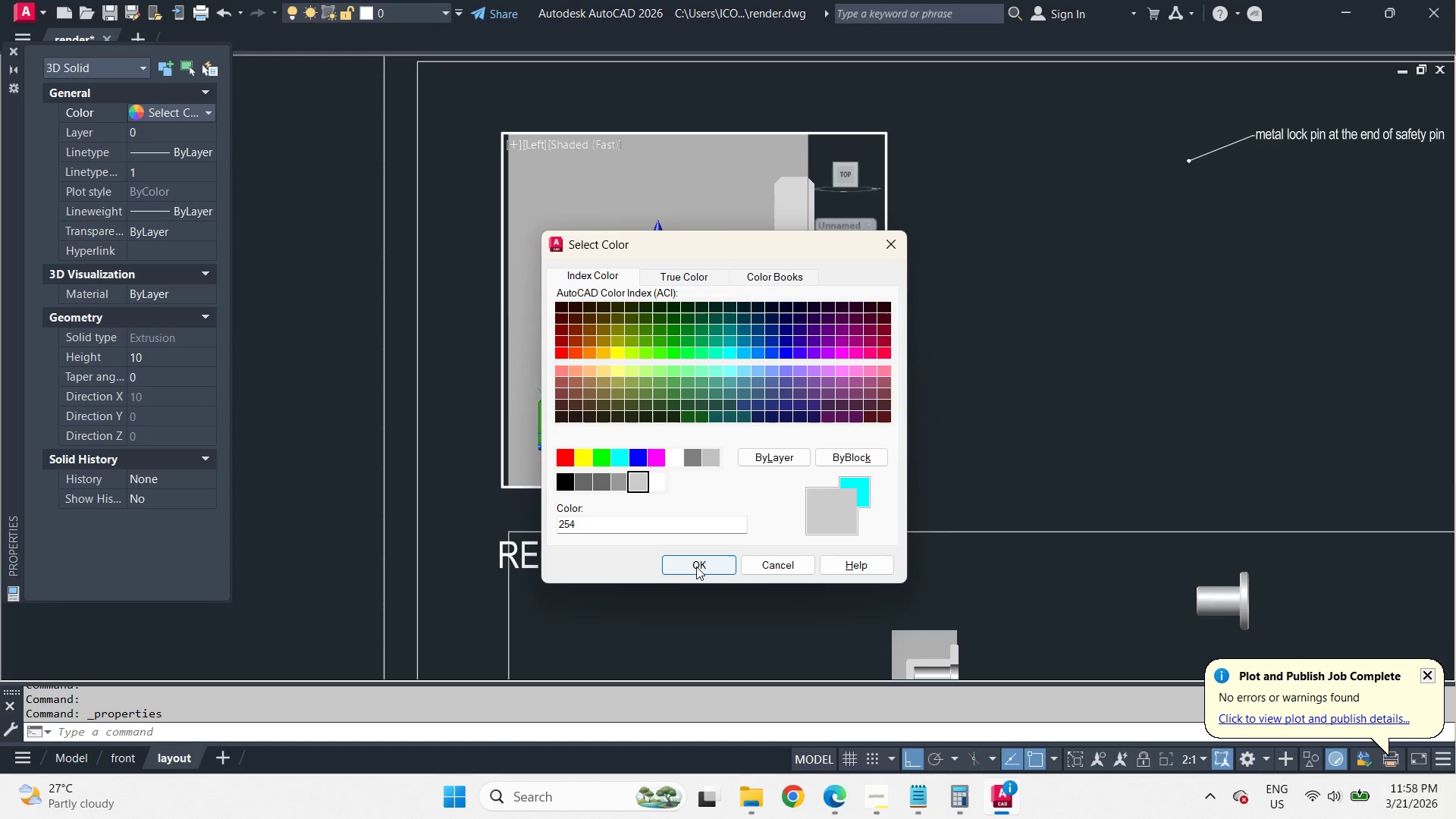 
left_click([696, 566])
 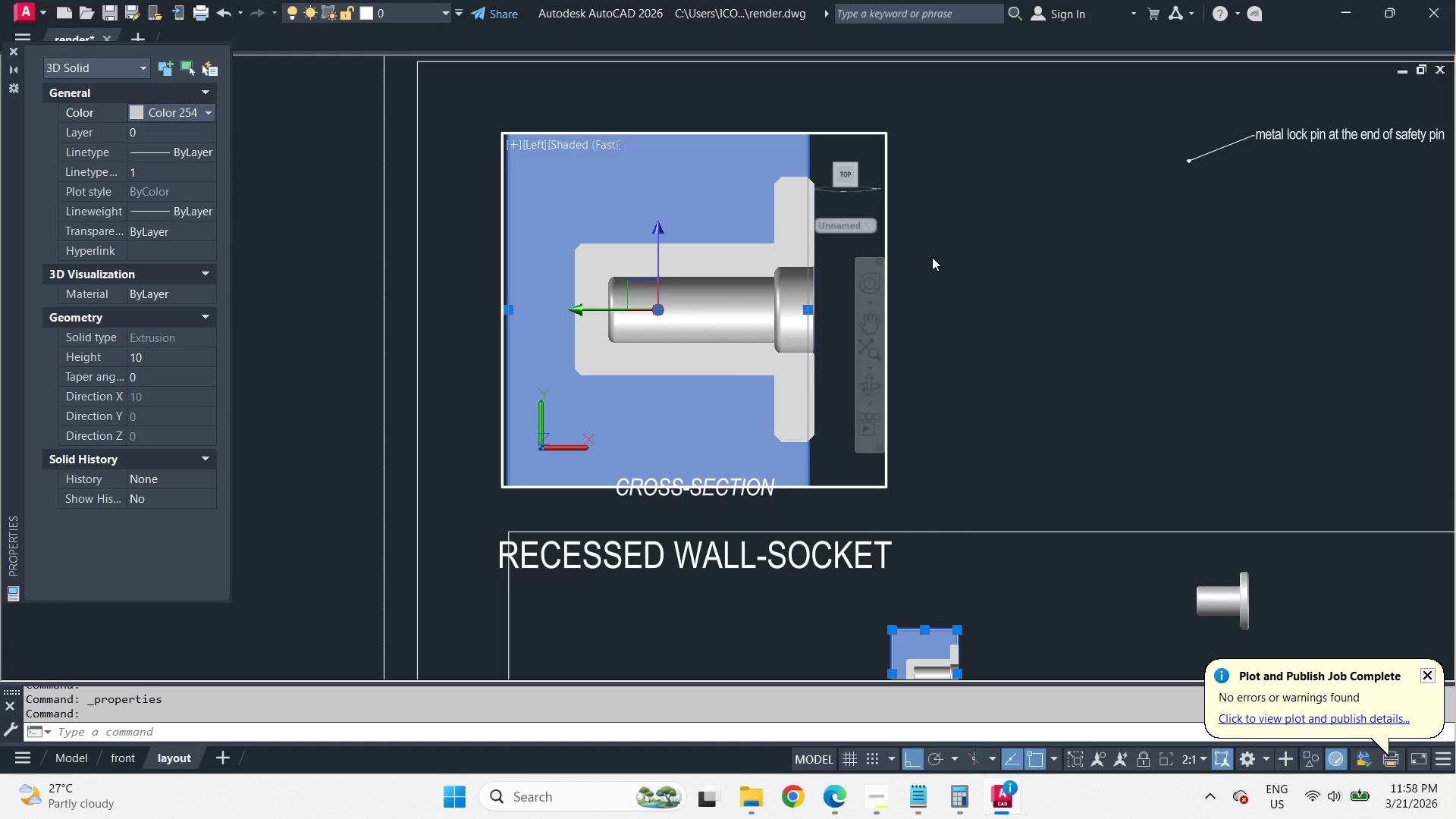 
double_click([934, 256])
 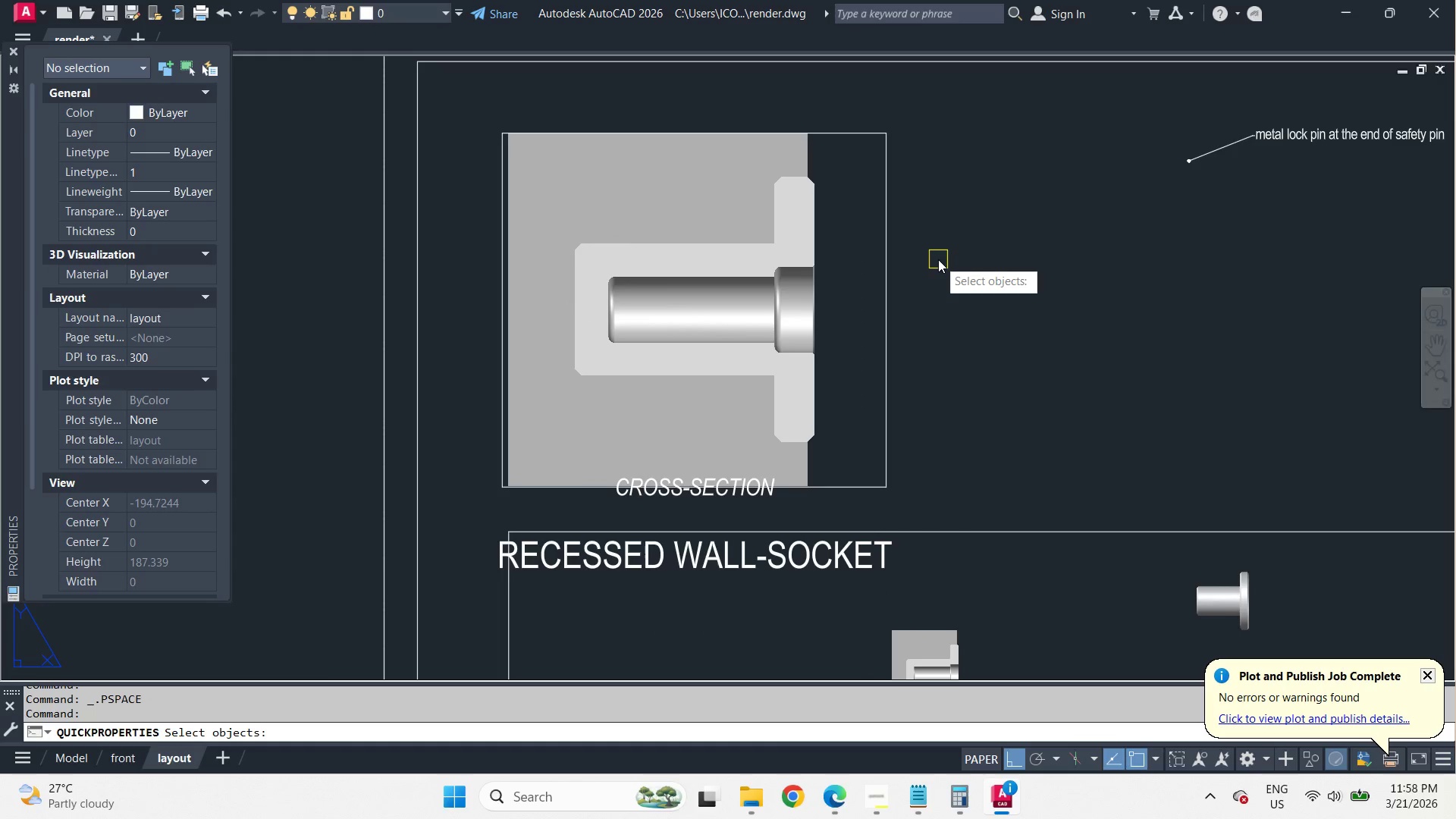 
key(Escape)
type(PRE )
 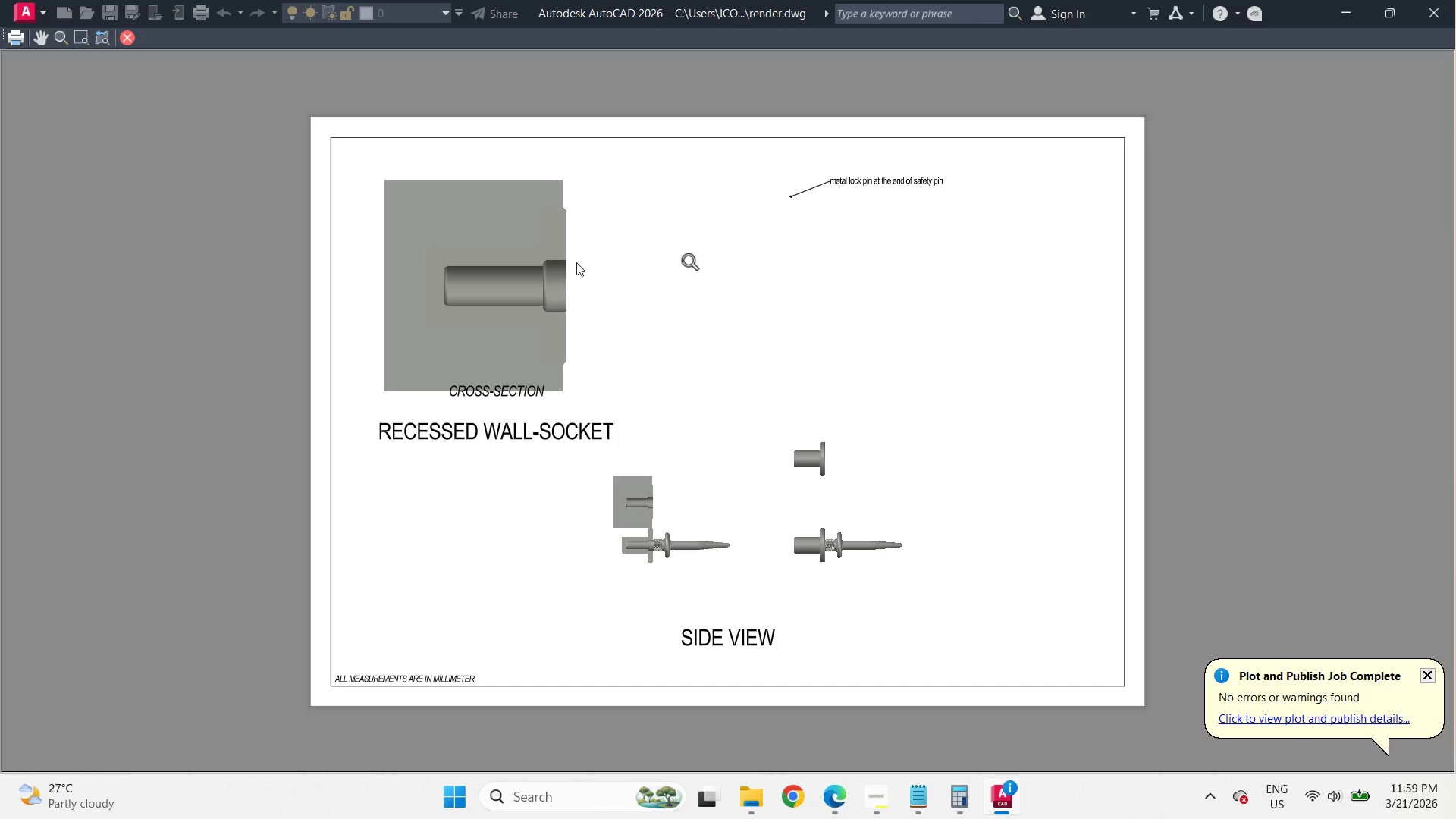 
scroll: coordinate [839, 153], scroll_direction: up, amount: 3.0
 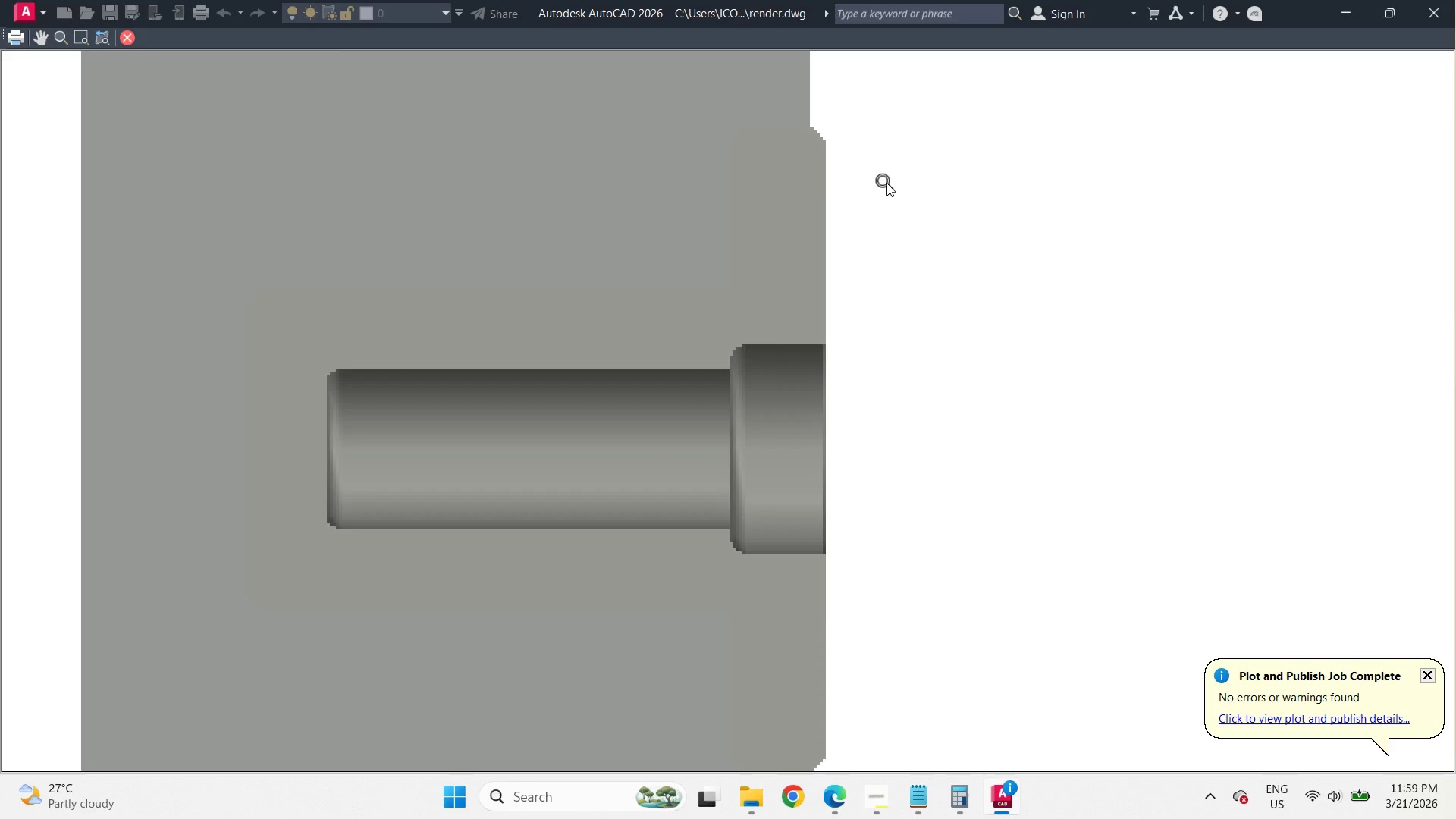 
scroll: coordinate [886, 183], scroll_direction: down, amount: 1.0
 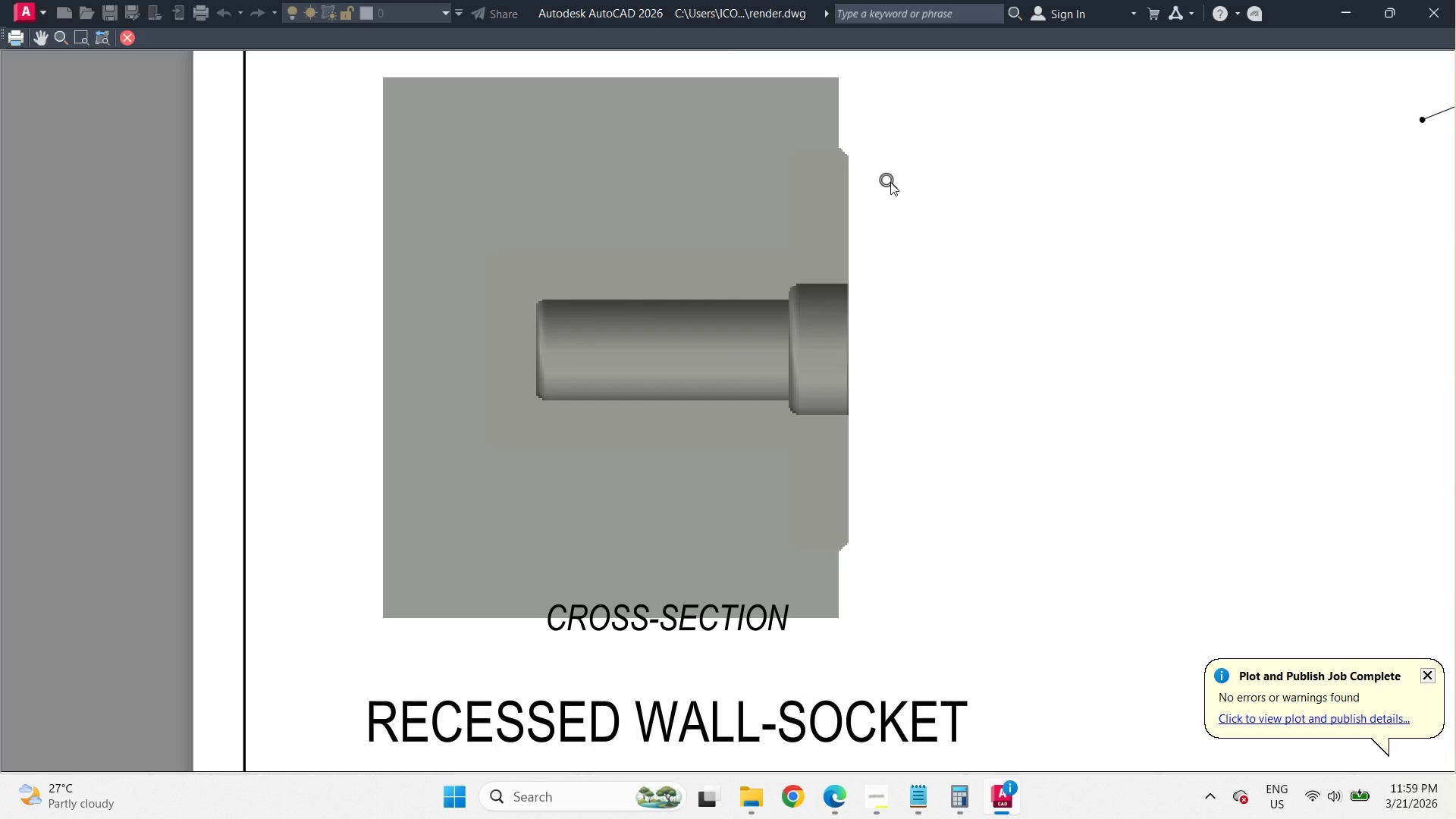 
key(Escape)
 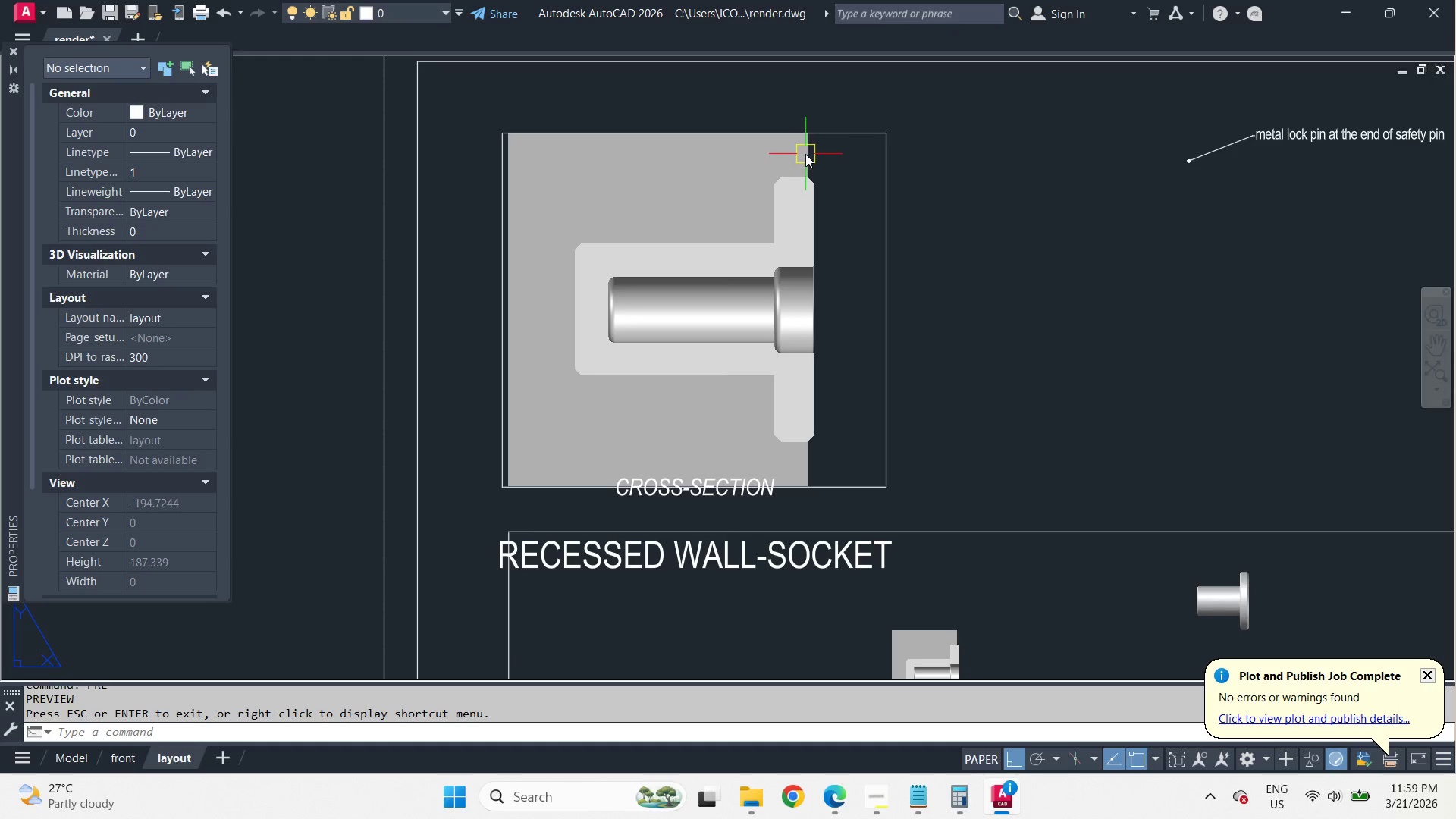 
left_click([805, 153])
 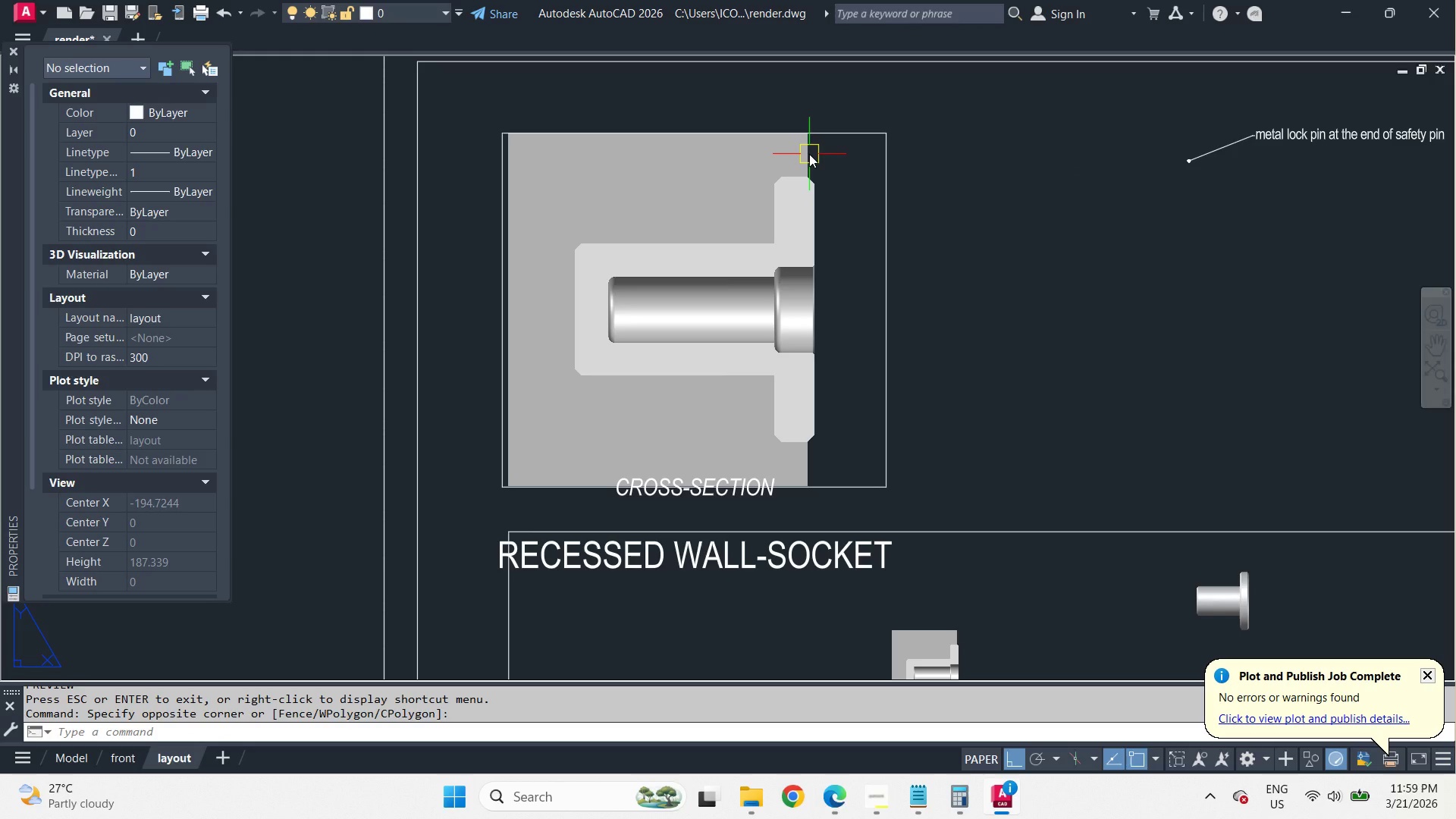 
double_click([809, 155])
 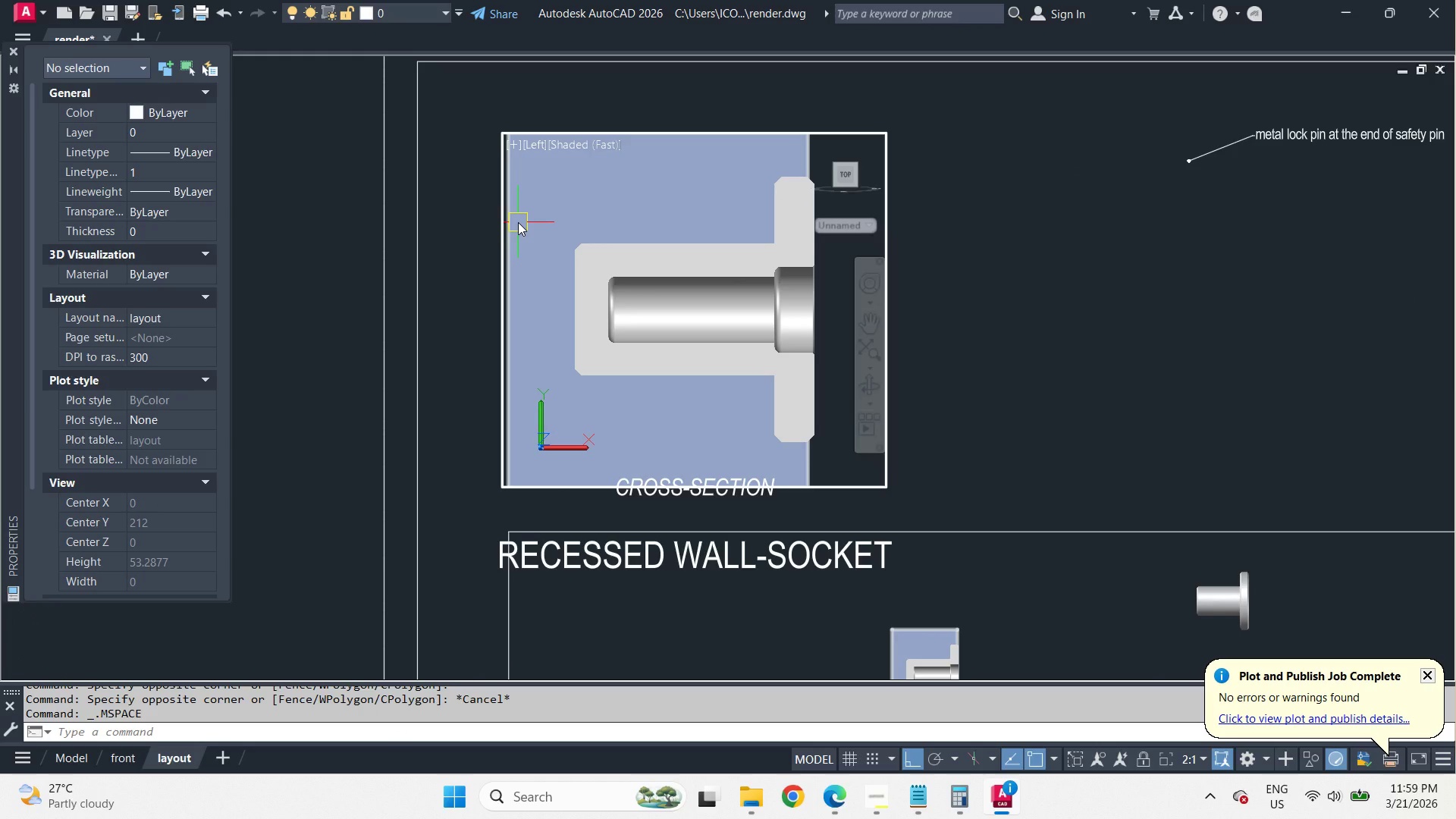 
left_click([518, 221])
 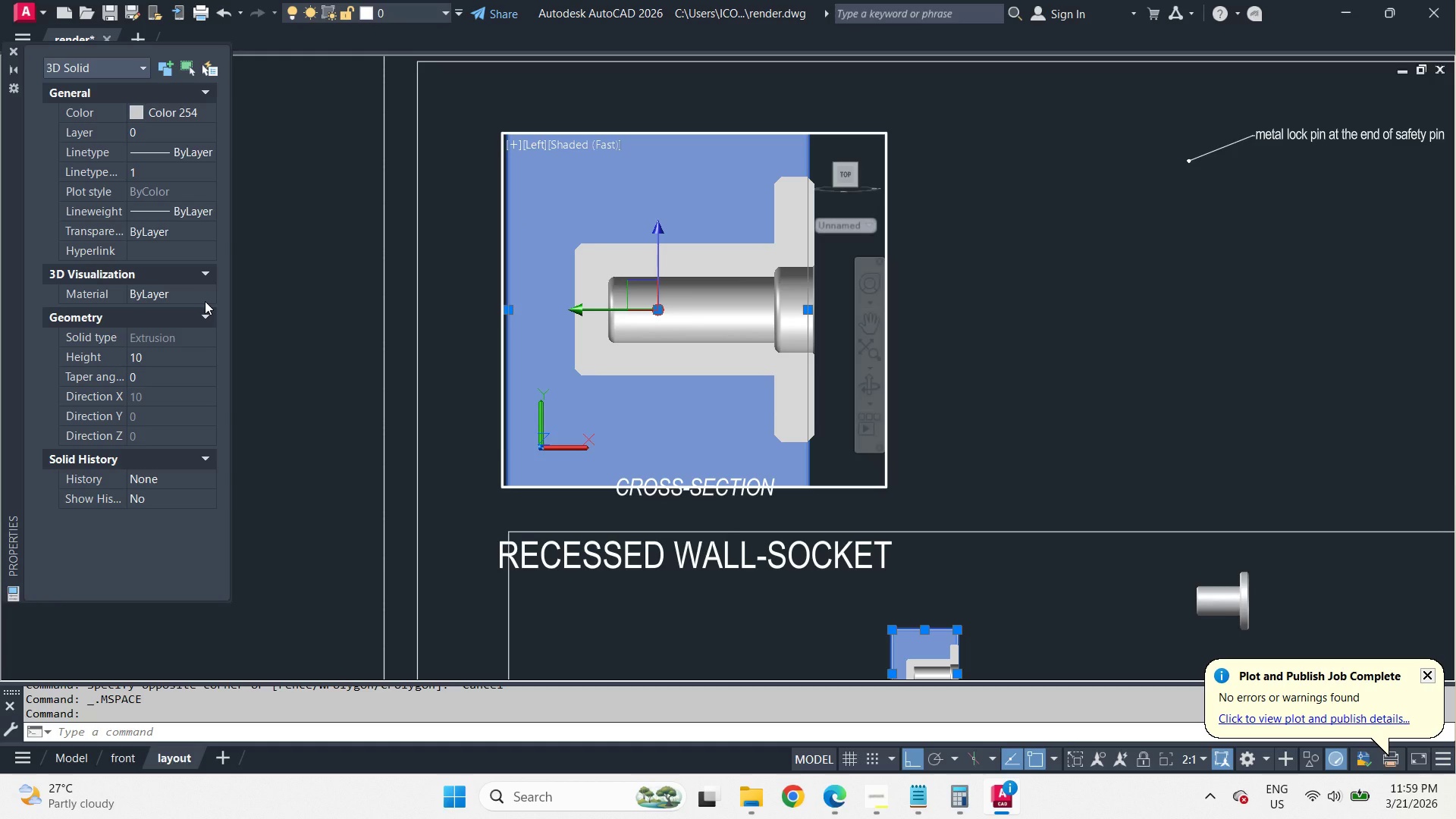 
wait(6.33)
 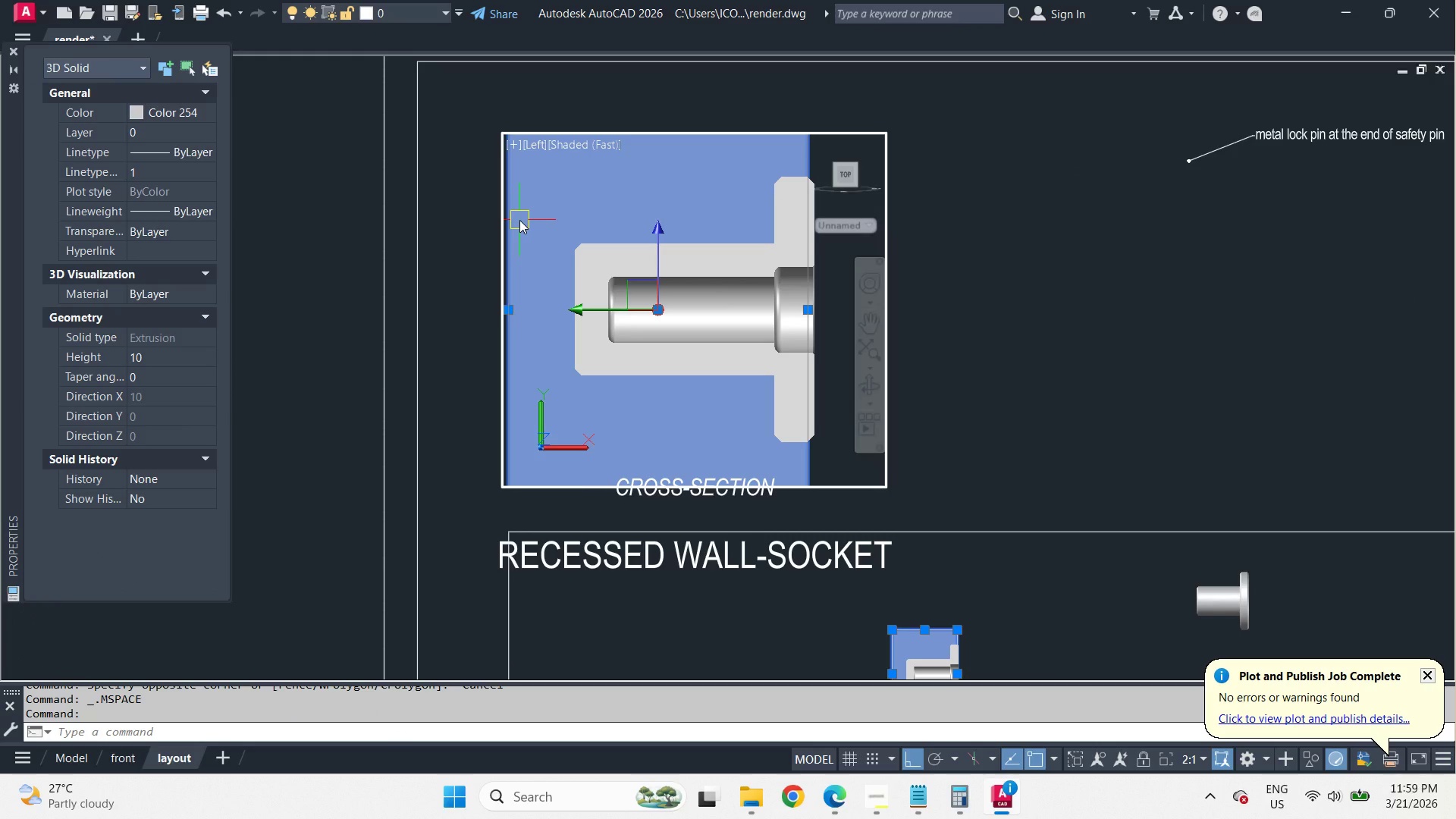 
double_click([205, 301])
 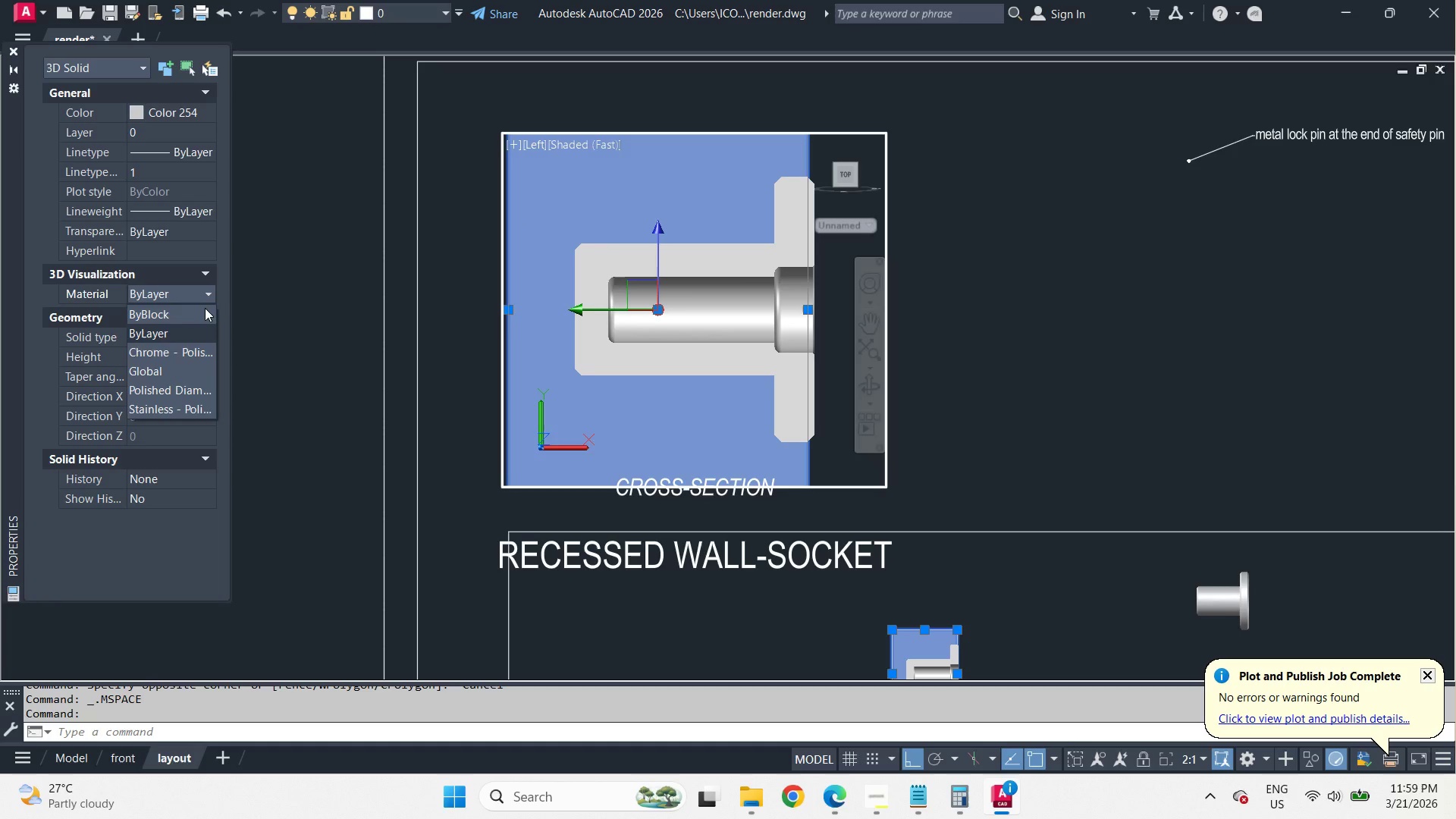 
left_click([202, 395])
 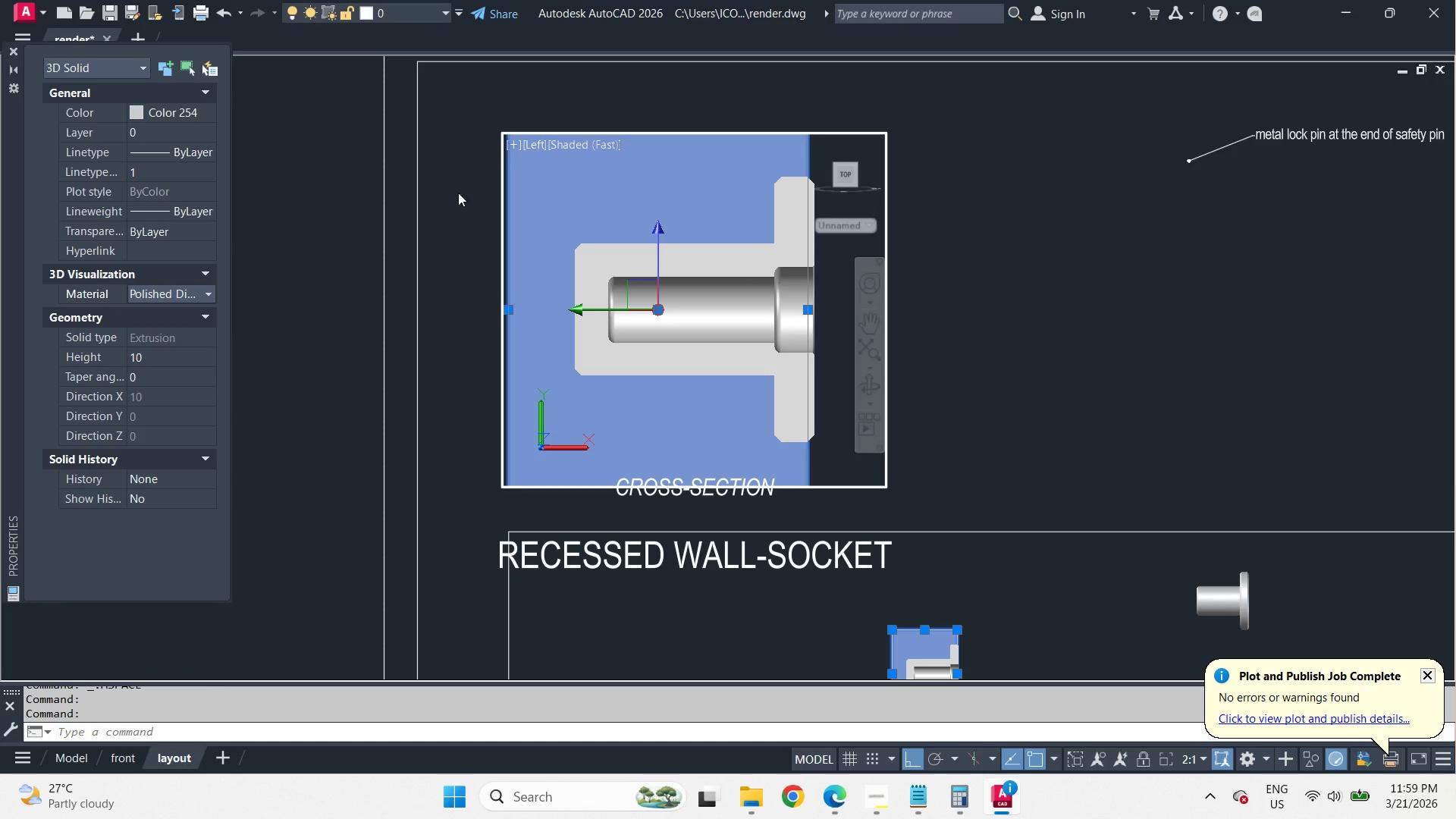 
double_click([458, 193])
 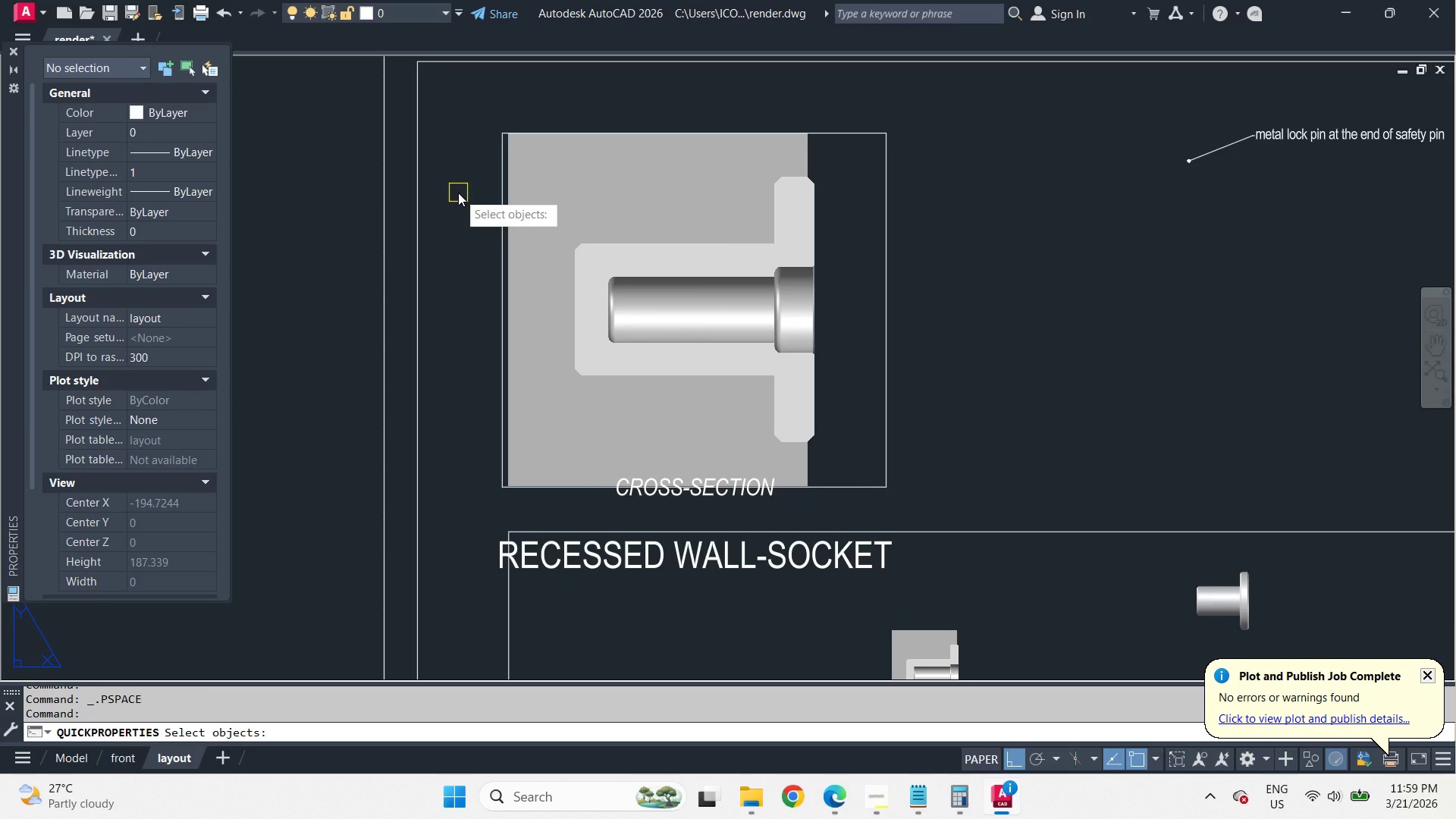 
type( PRE )
 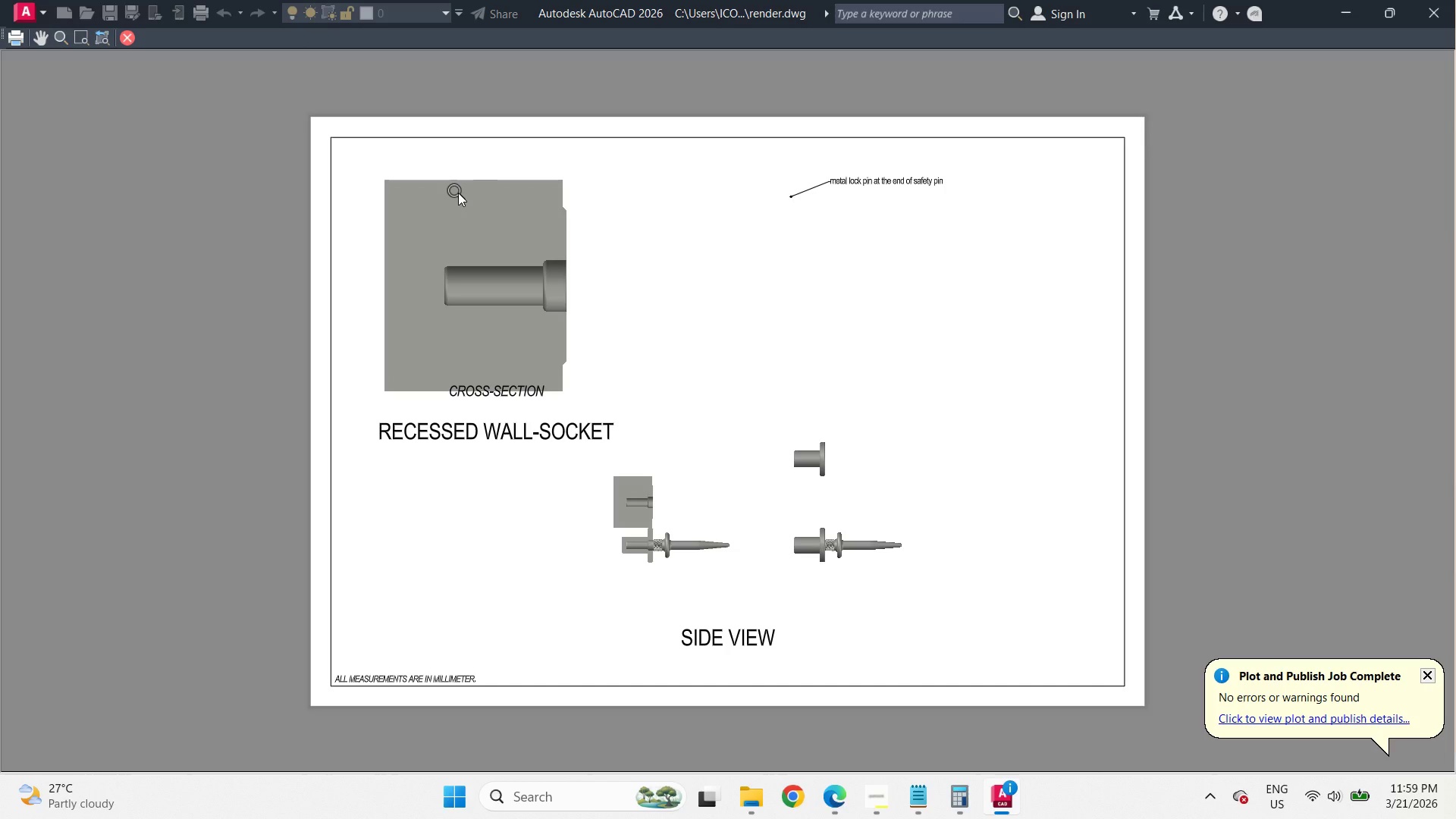 
key(Escape)
 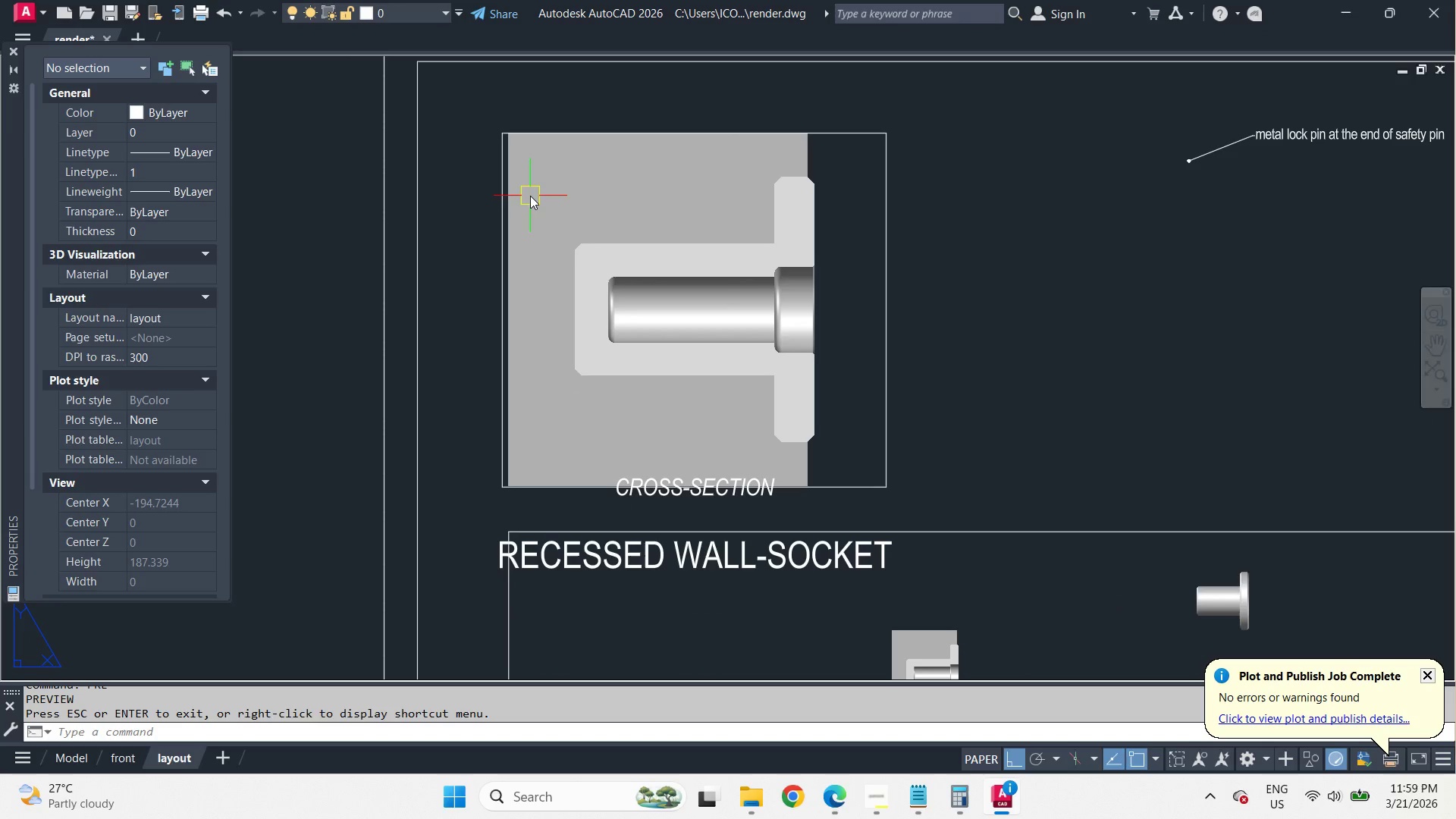 
double_click([530, 196])
 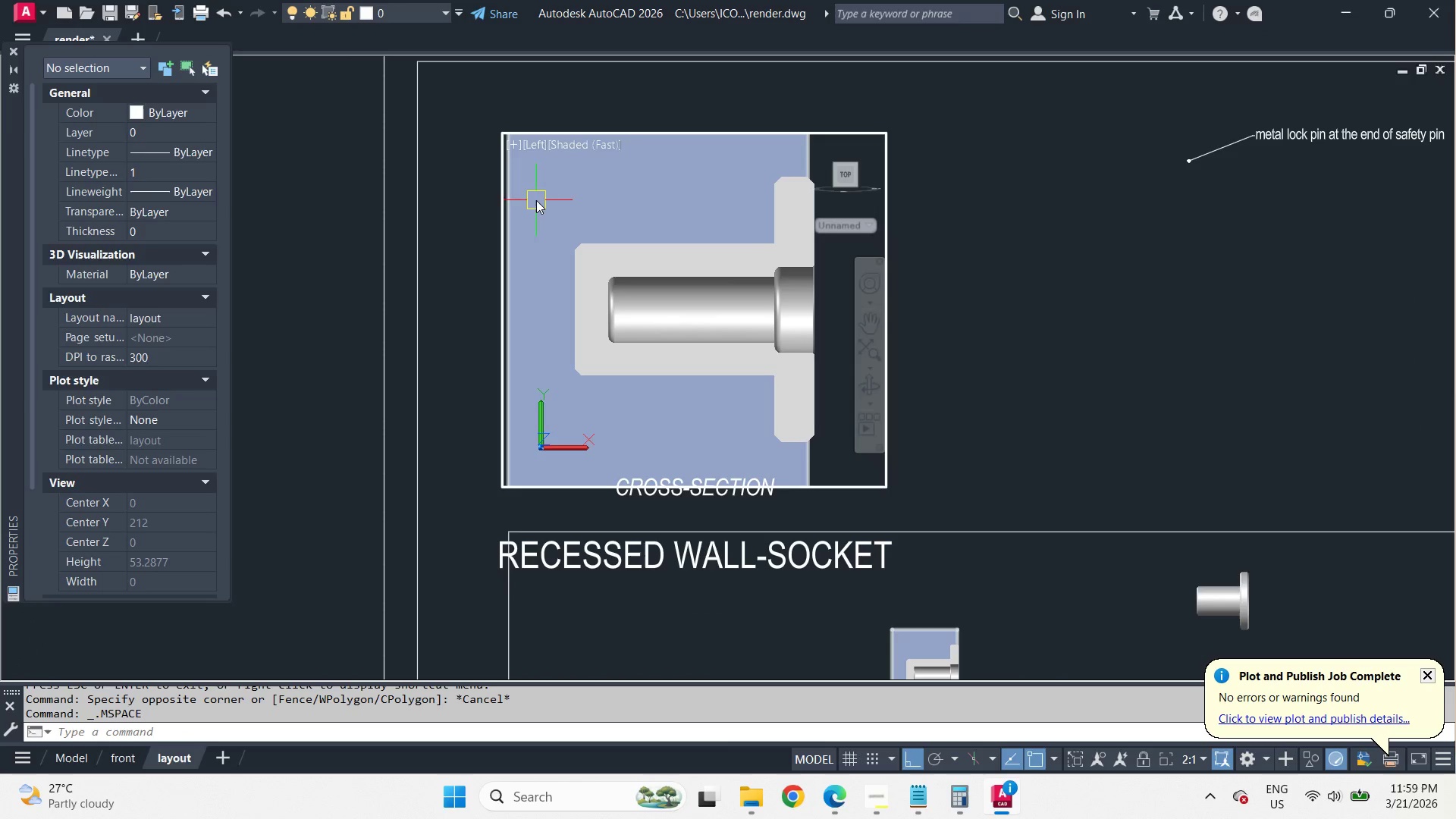 
left_click([536, 200])
 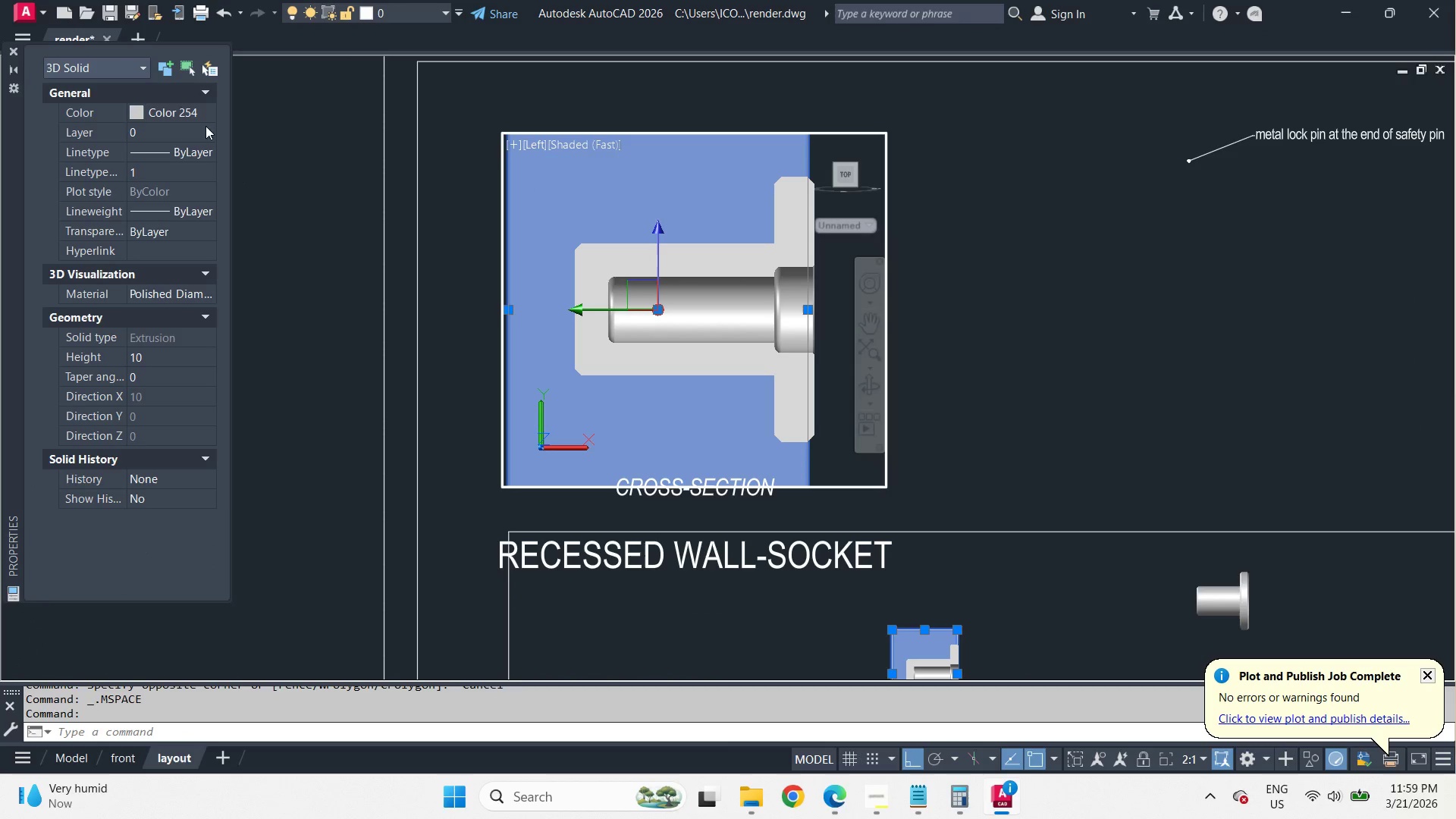 
left_click([211, 297])
 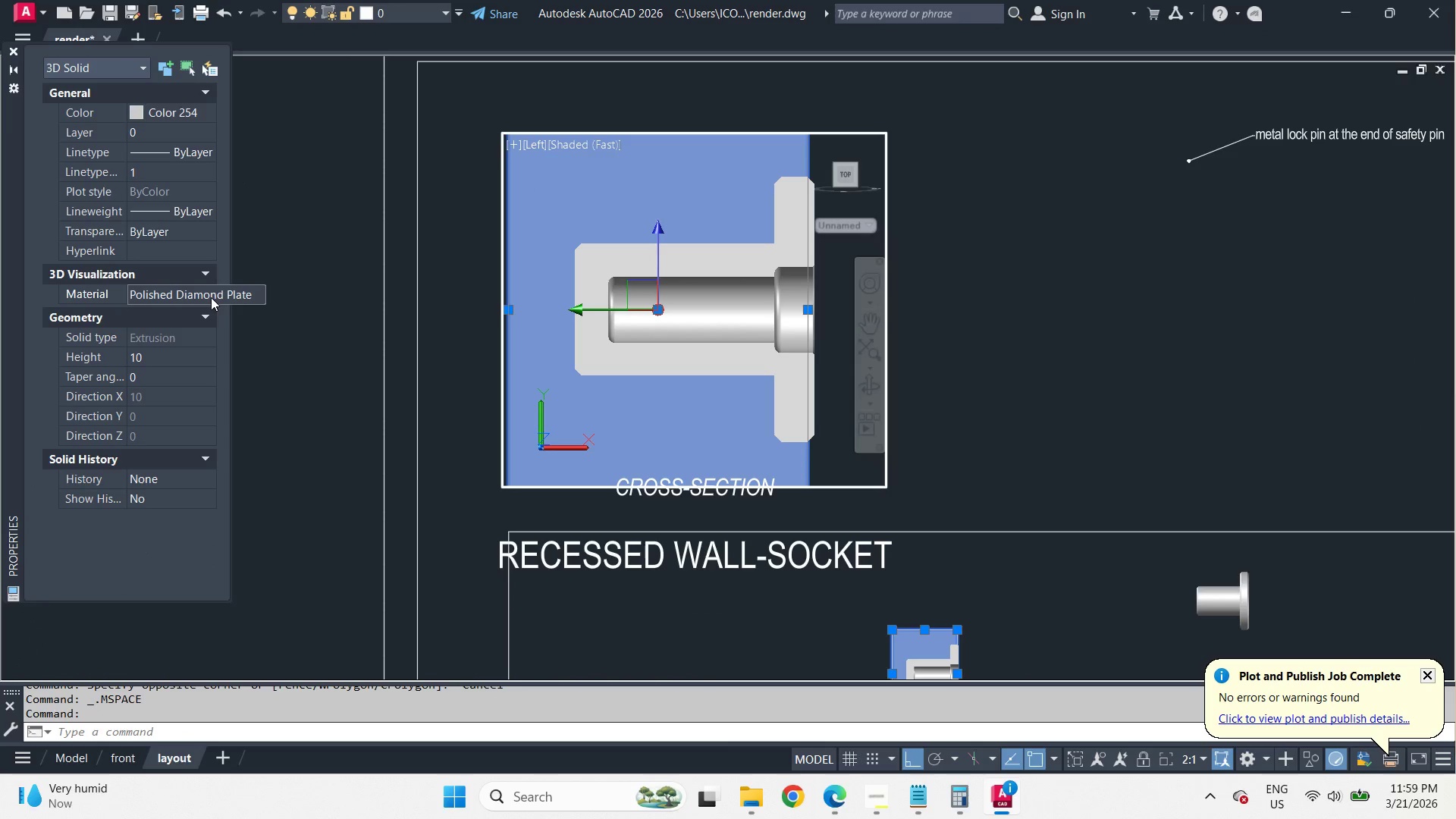 
left_click([211, 297])
 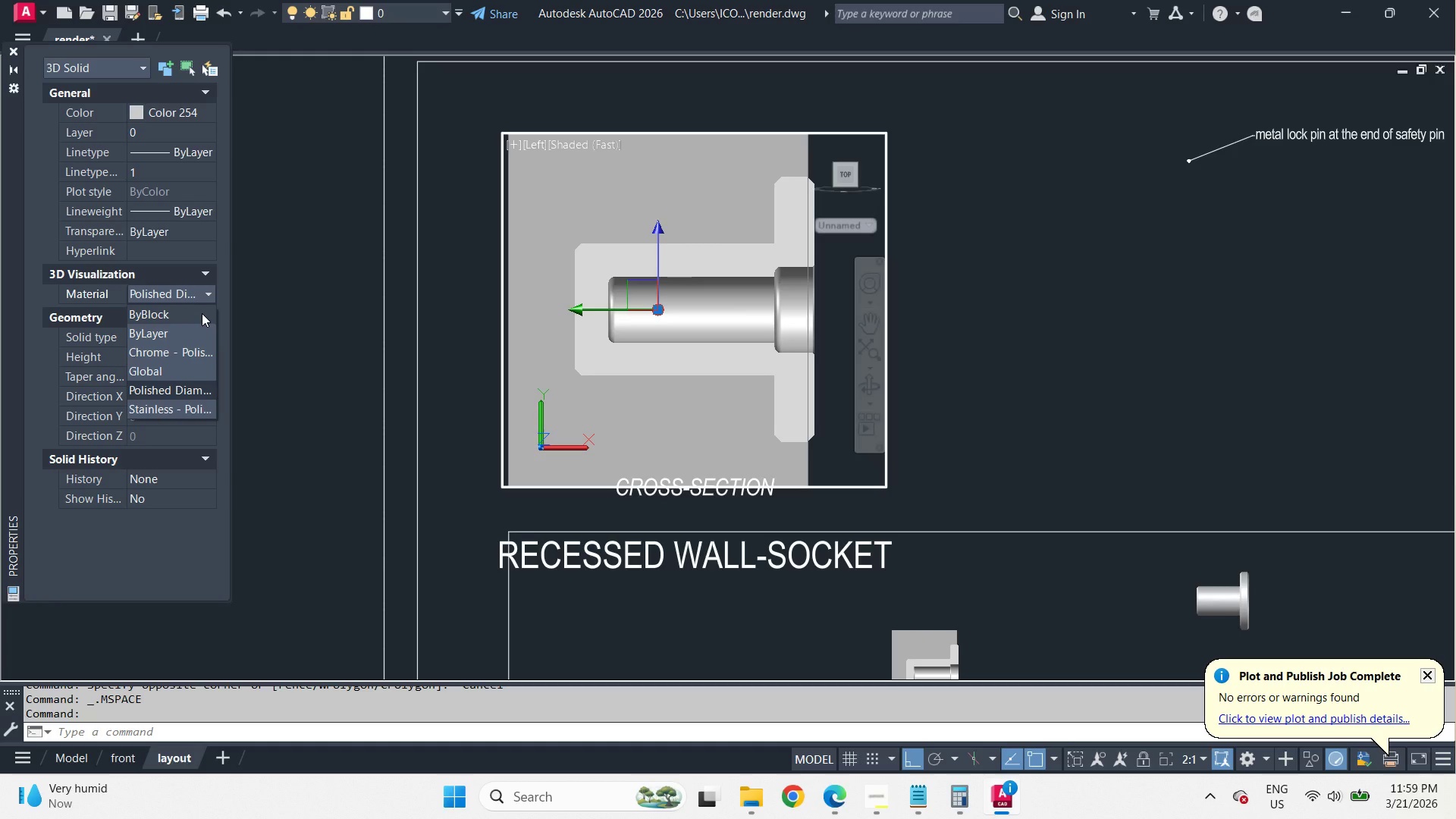 
left_click([202, 313])
 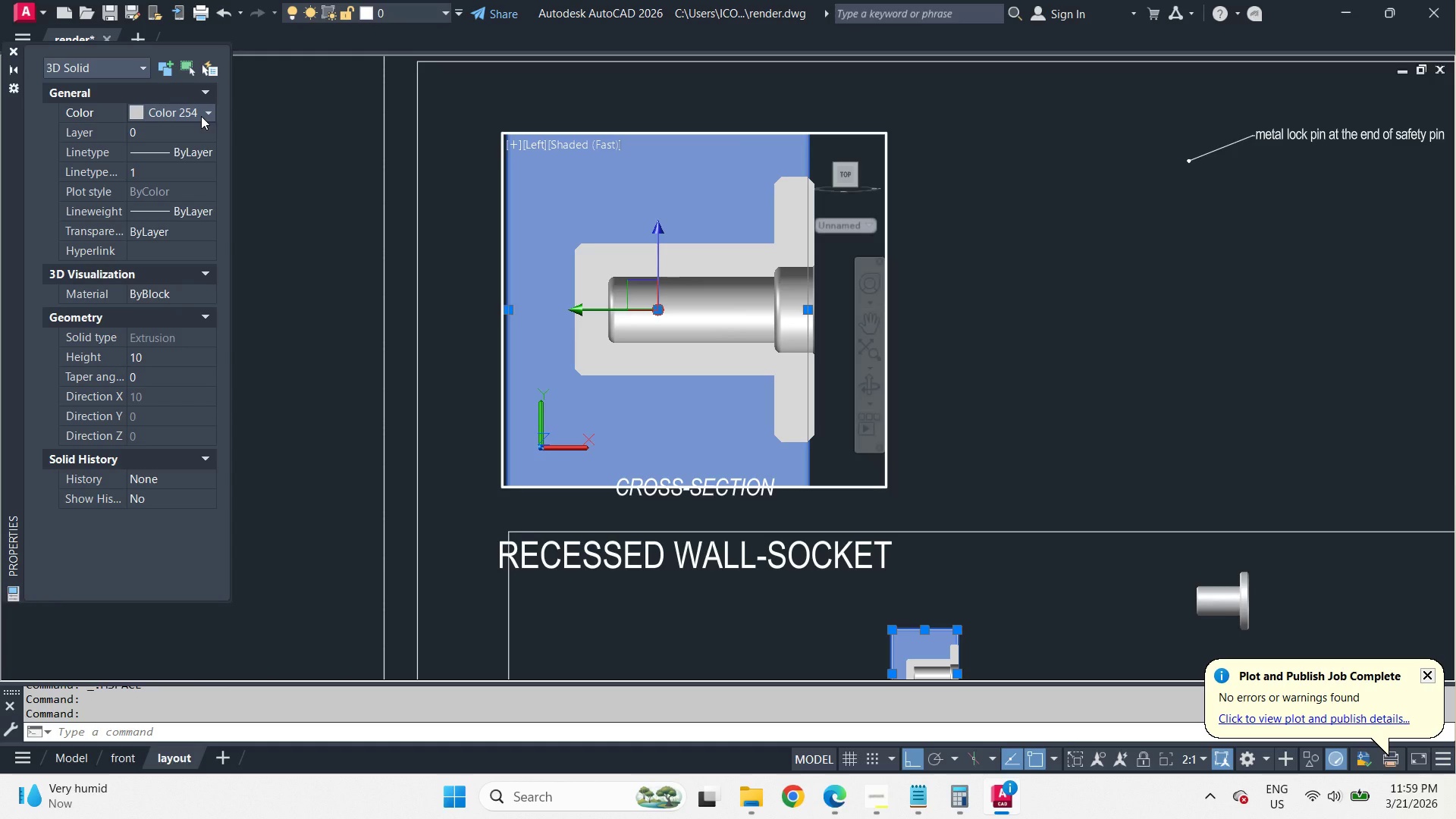 
double_click([201, 116])
 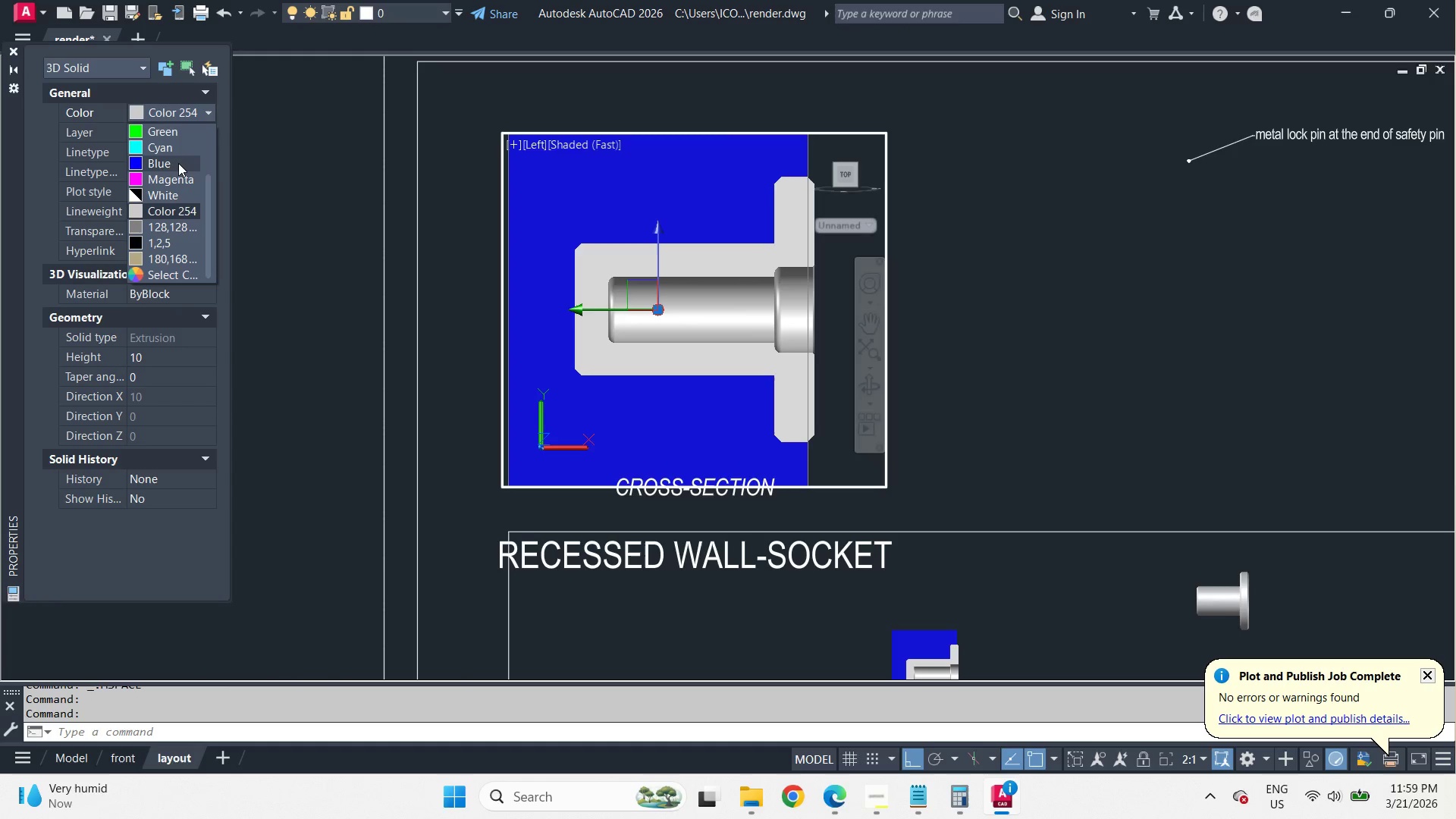 
wait(9.39)
 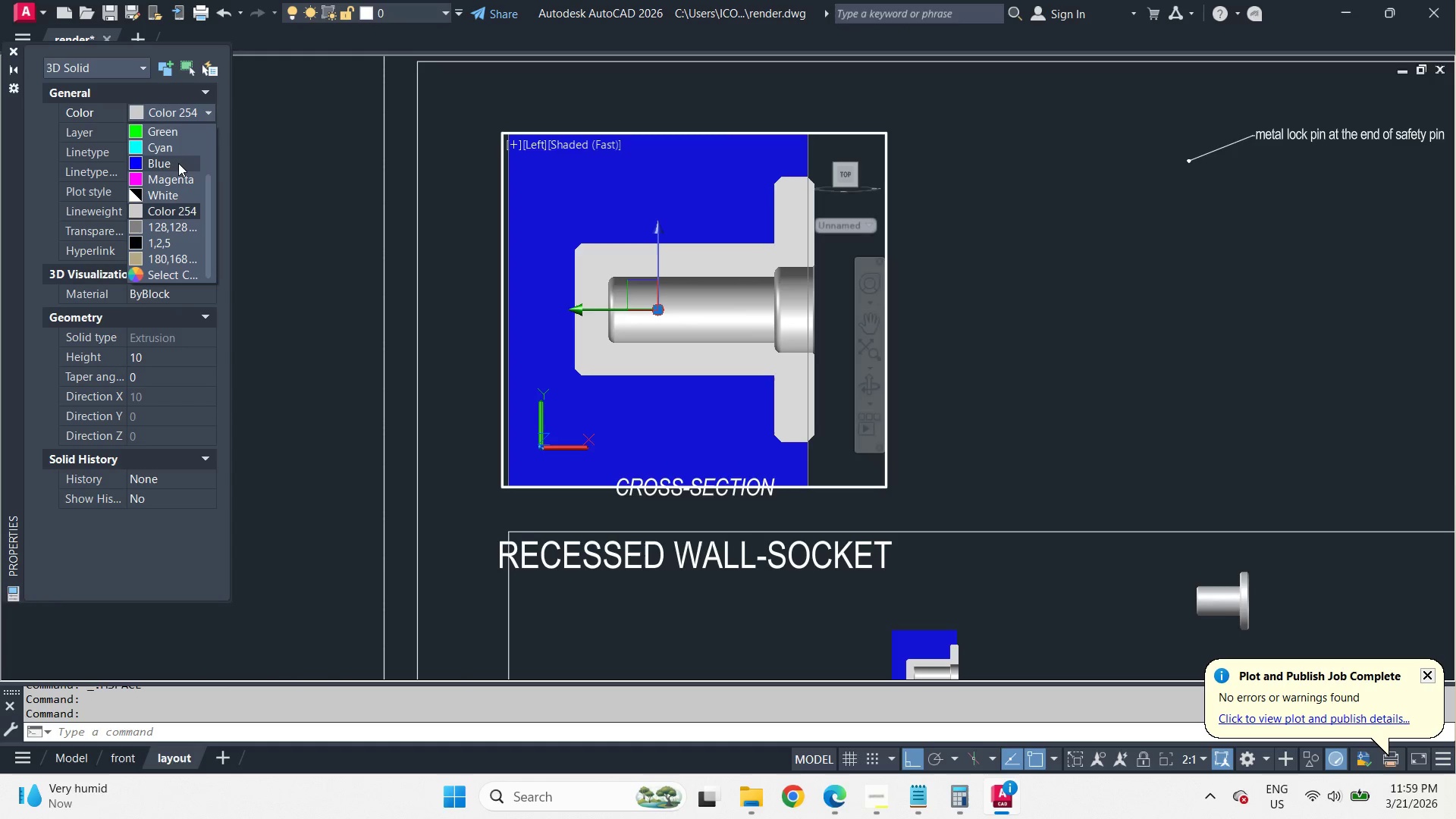 
left_click([175, 151])
 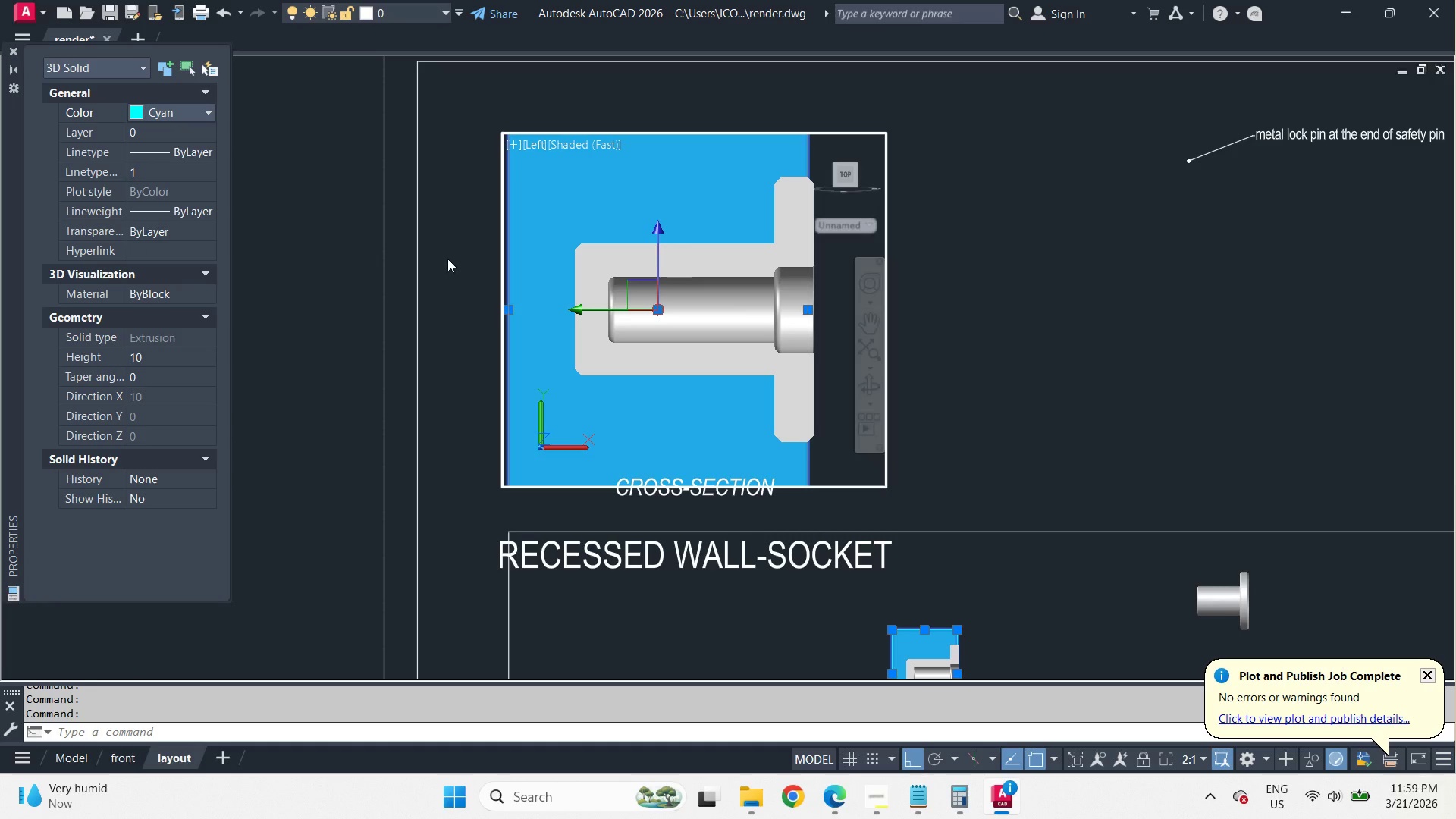 
double_click([447, 259])
 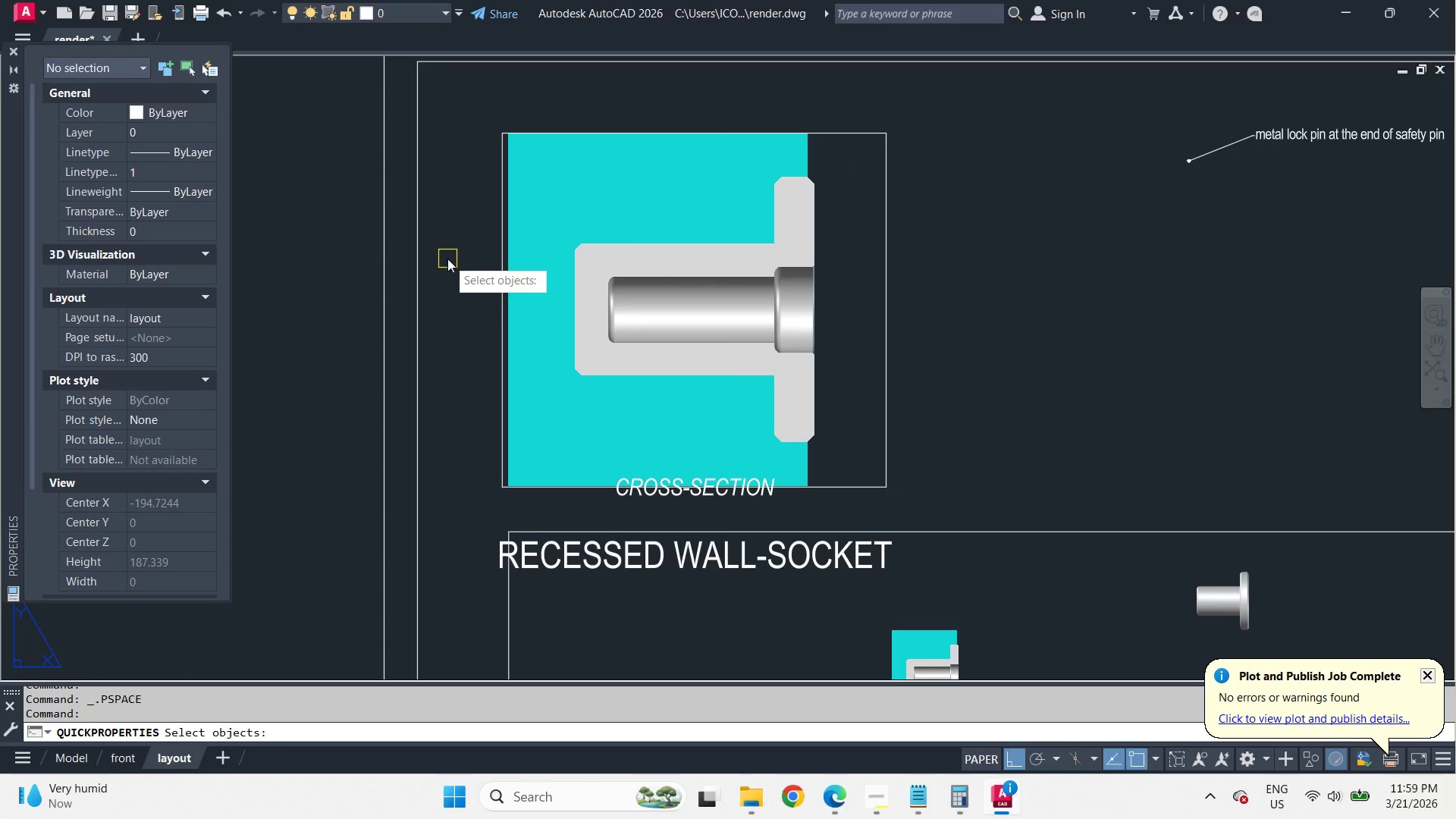 
type( PRE )
 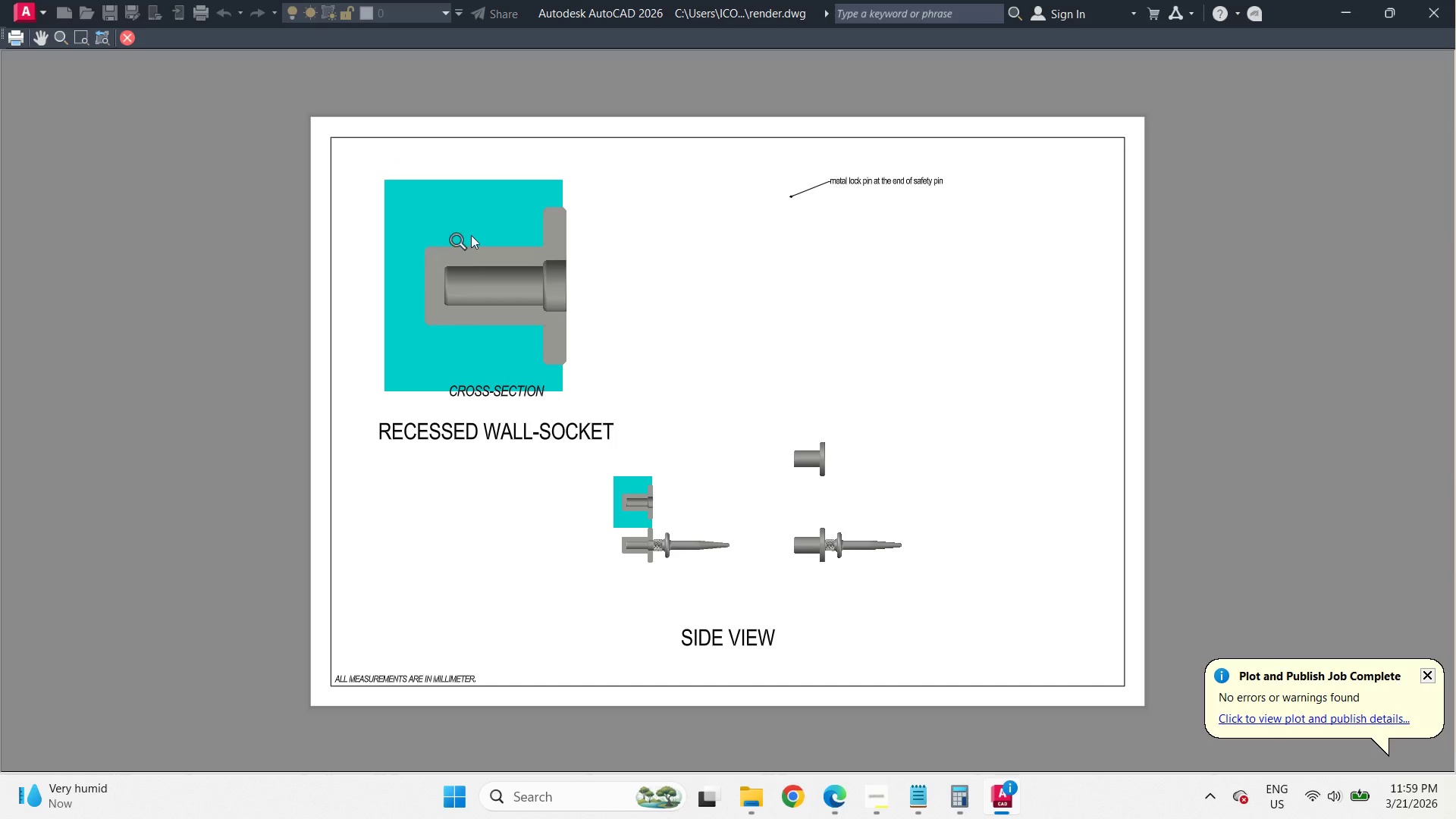 
scroll: coordinate [489, 224], scroll_direction: up, amount: 1.0
 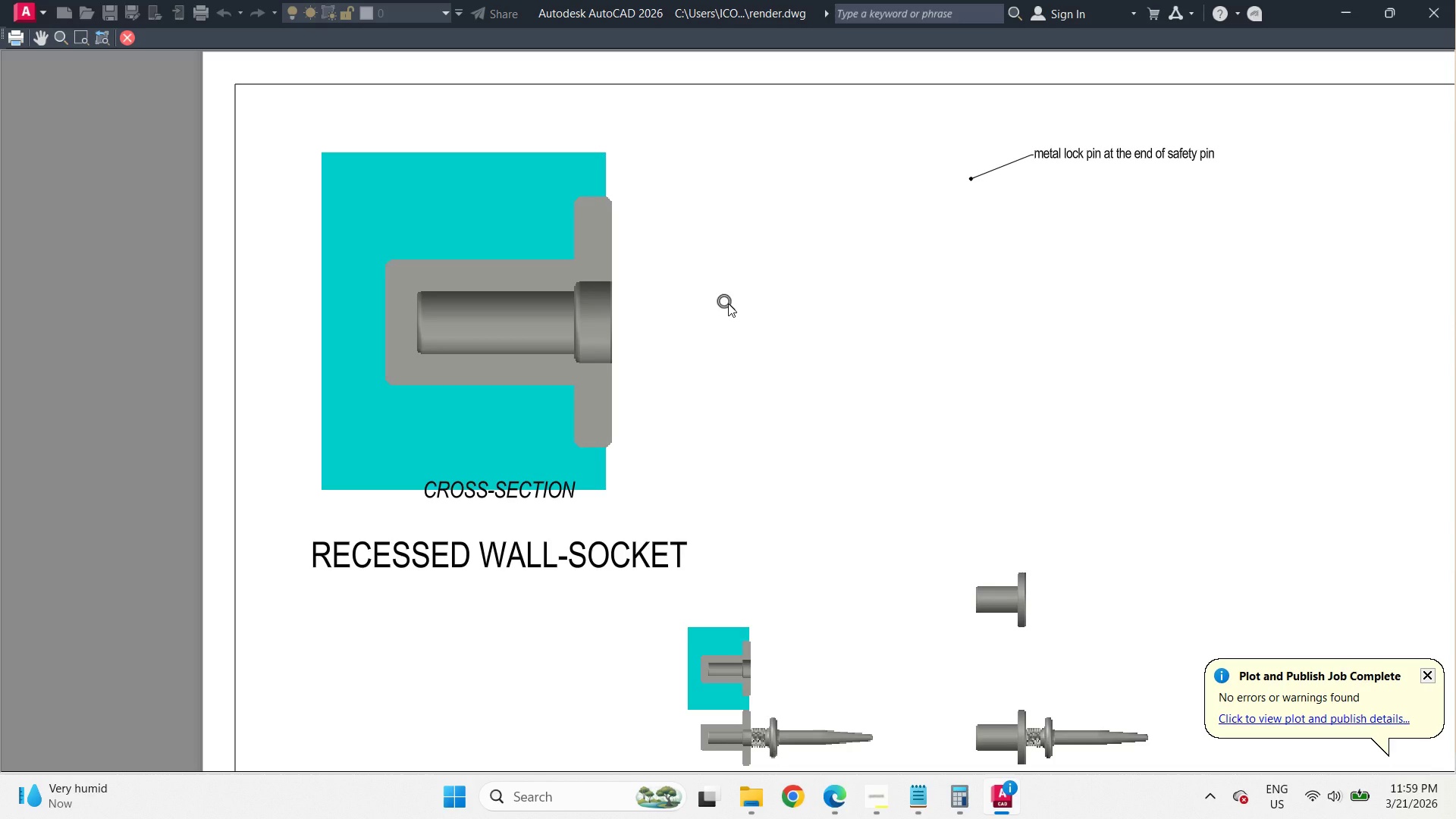 
wait(6.31)
 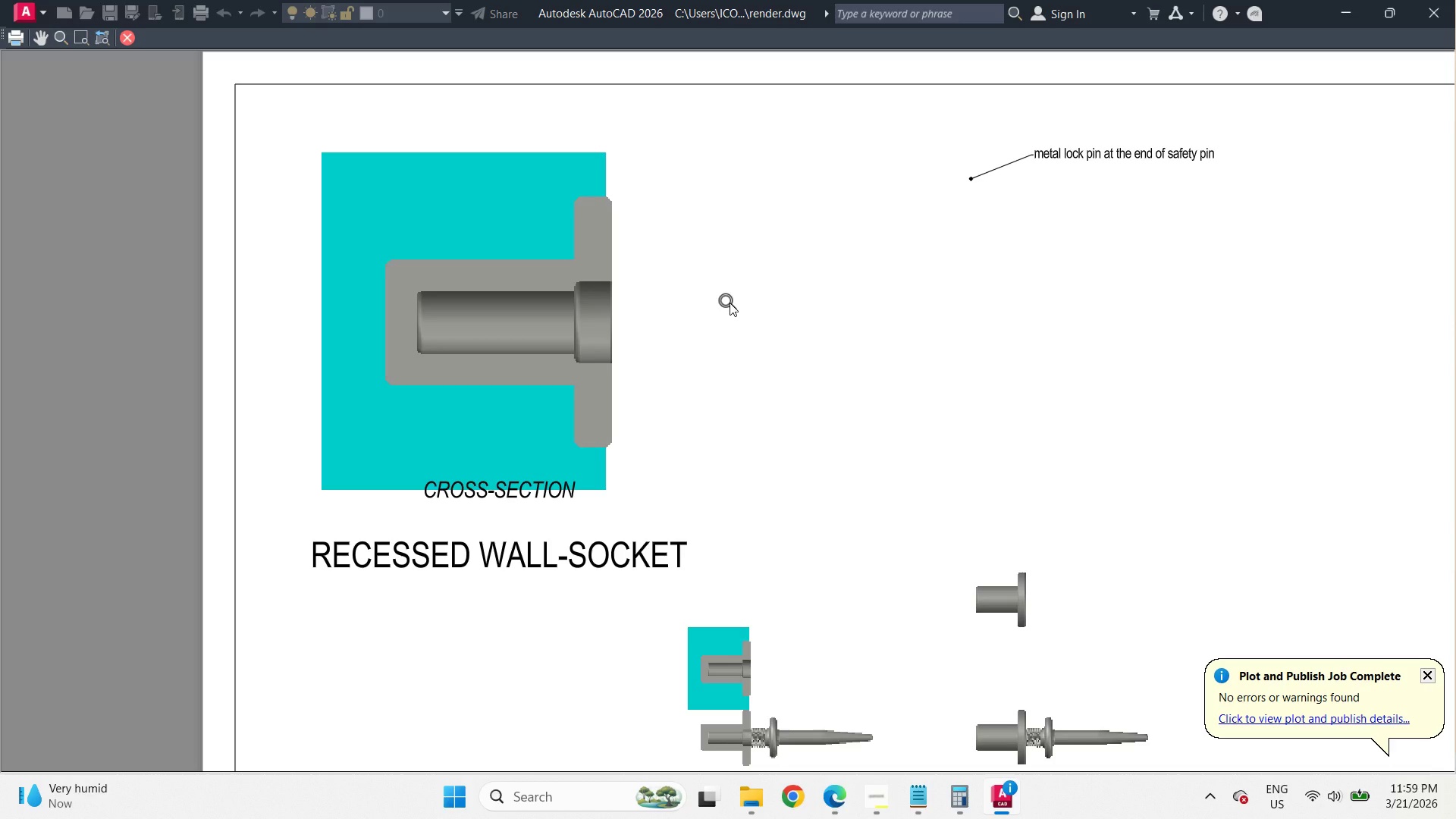 
key(Escape)
 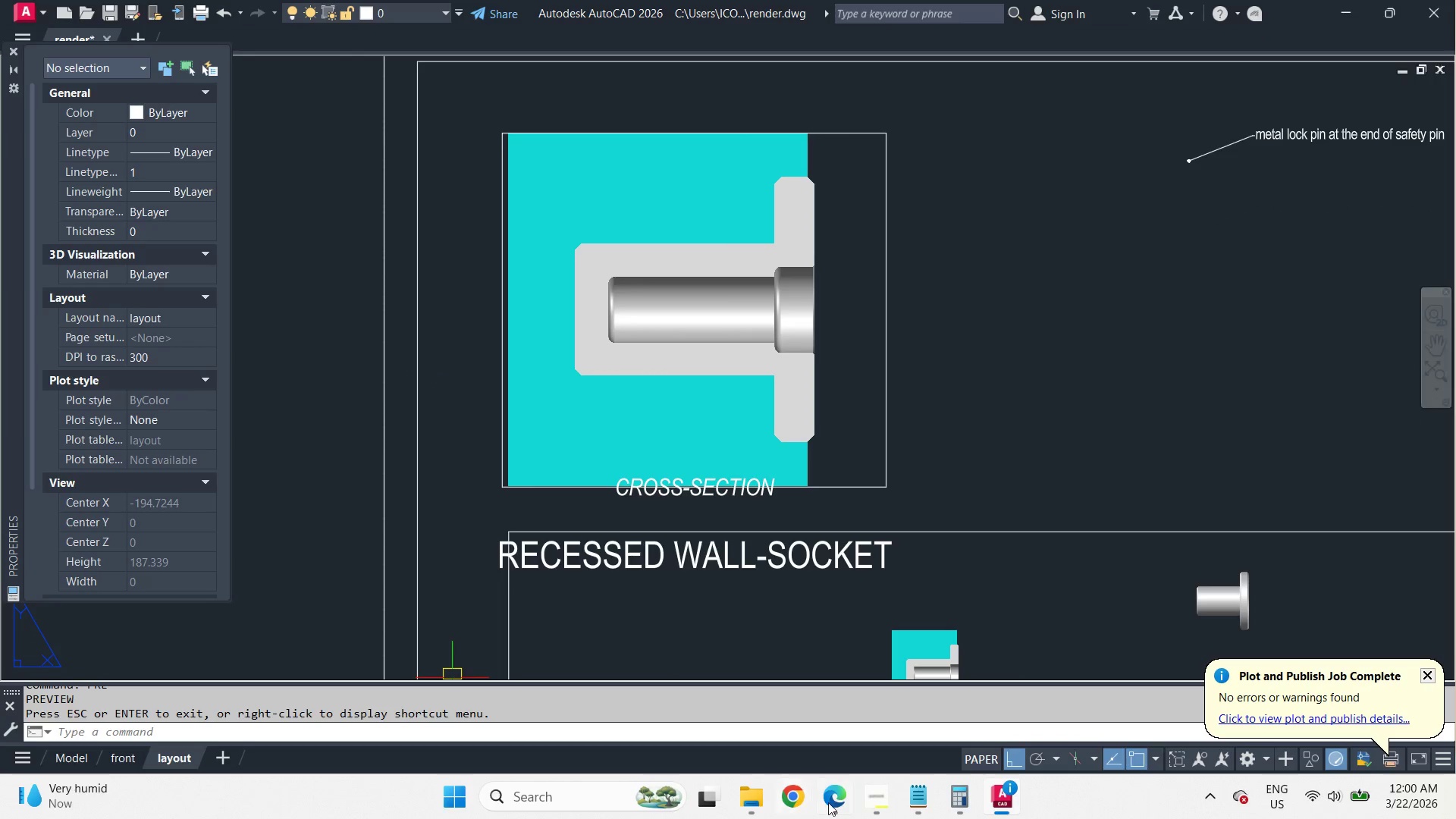 
left_click([829, 802])
 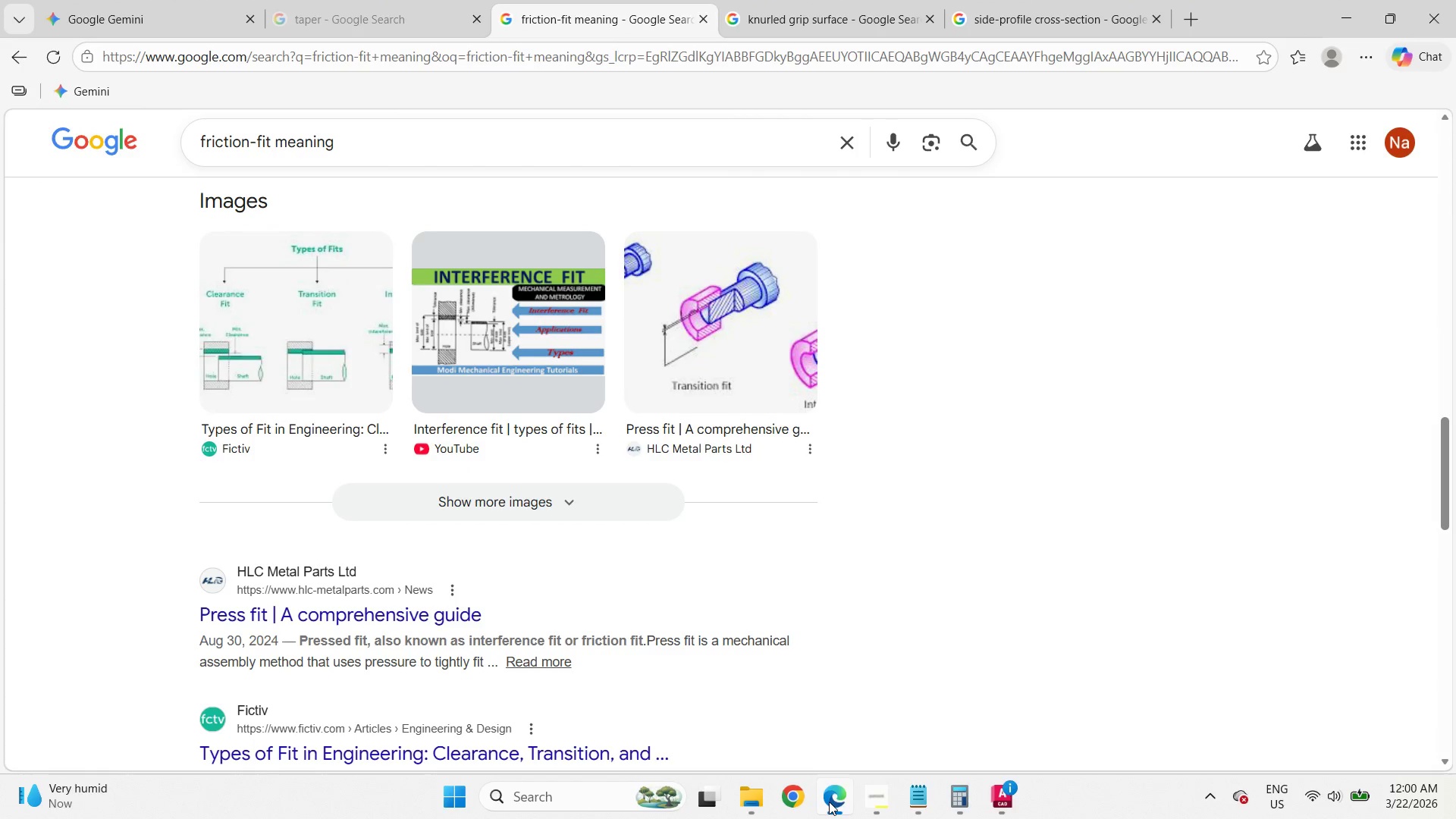 
left_click([829, 802])
 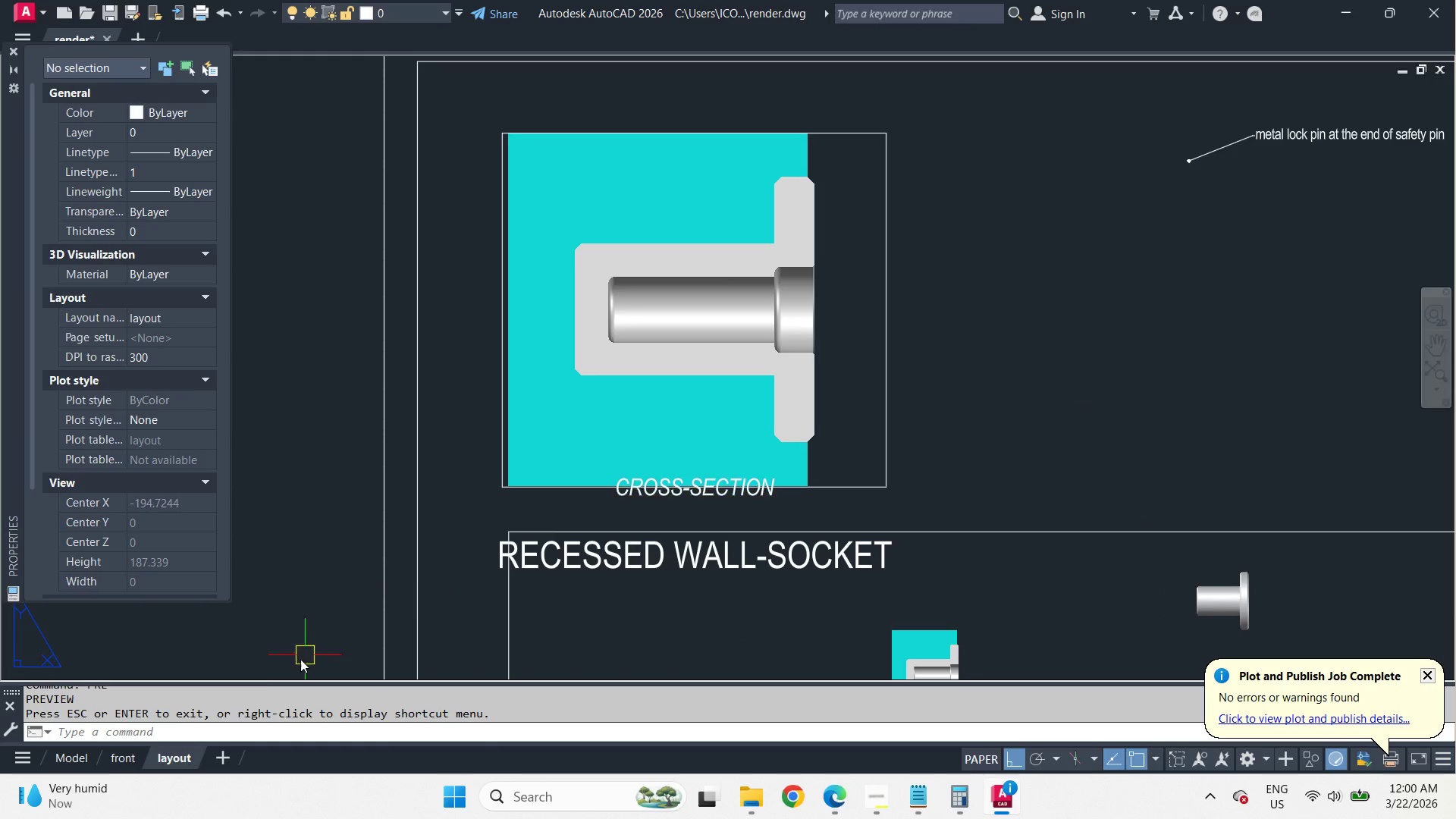 
left_click([74, 757])
 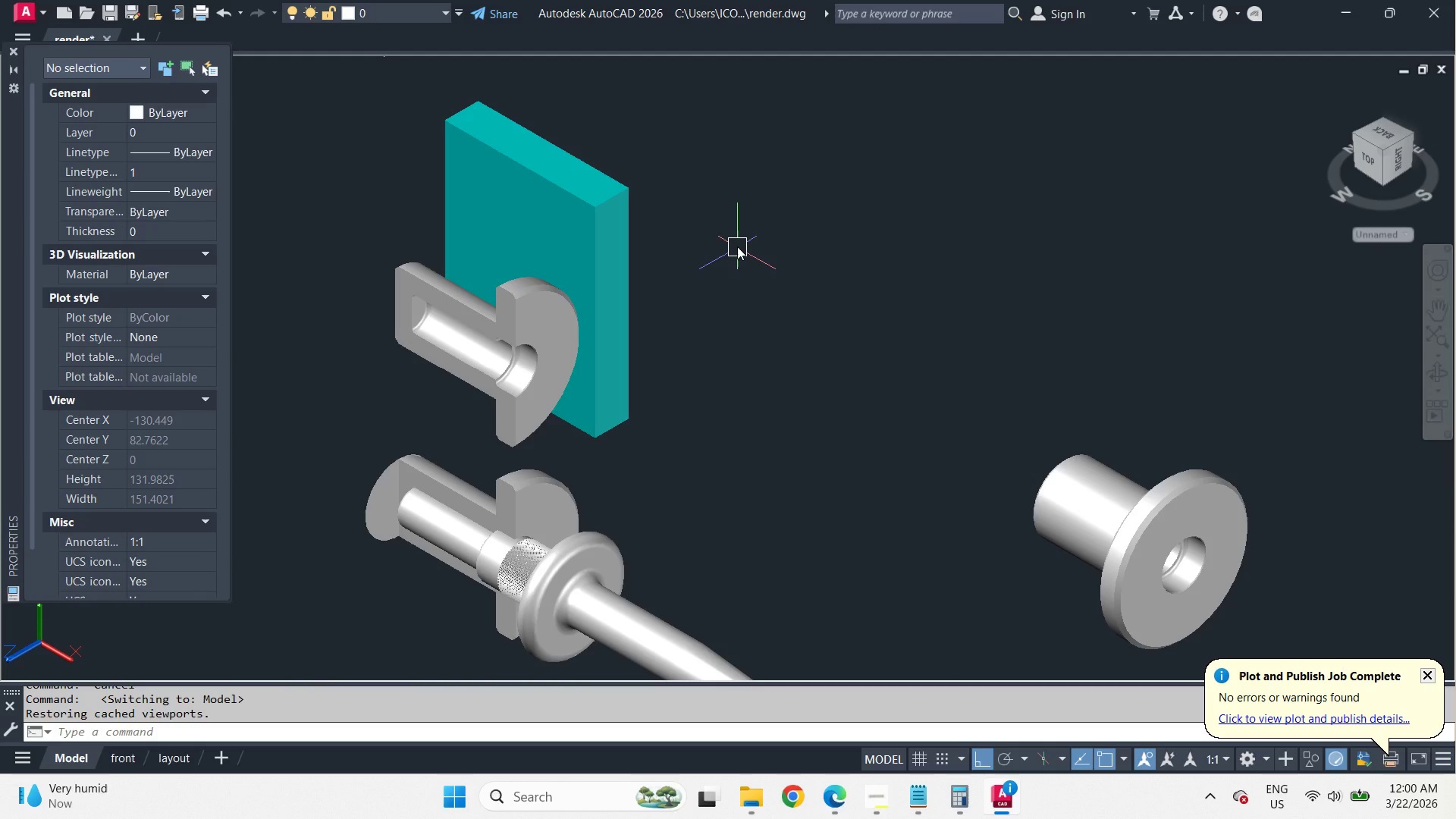 
key(Minus)
 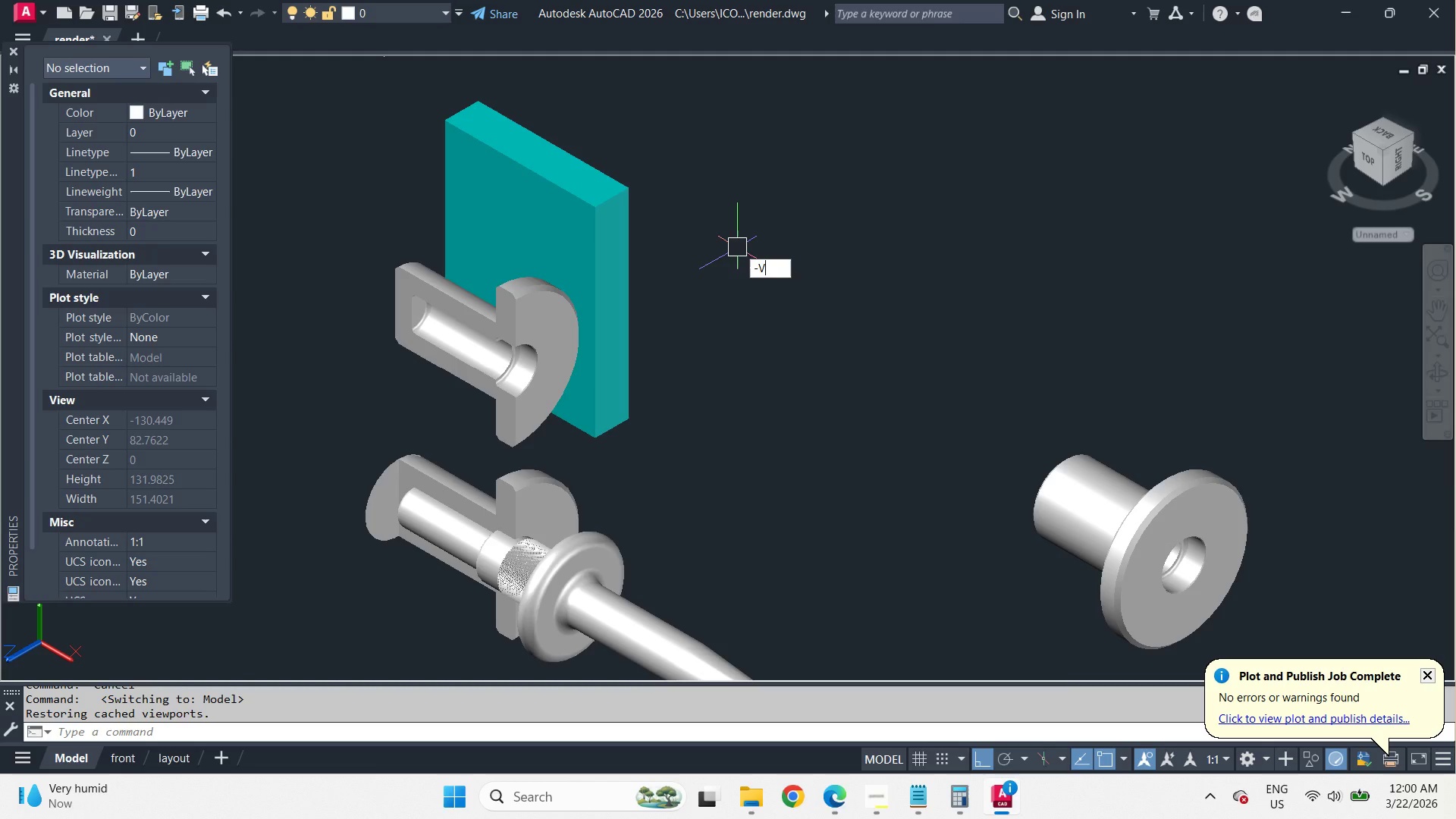 
key(V)
 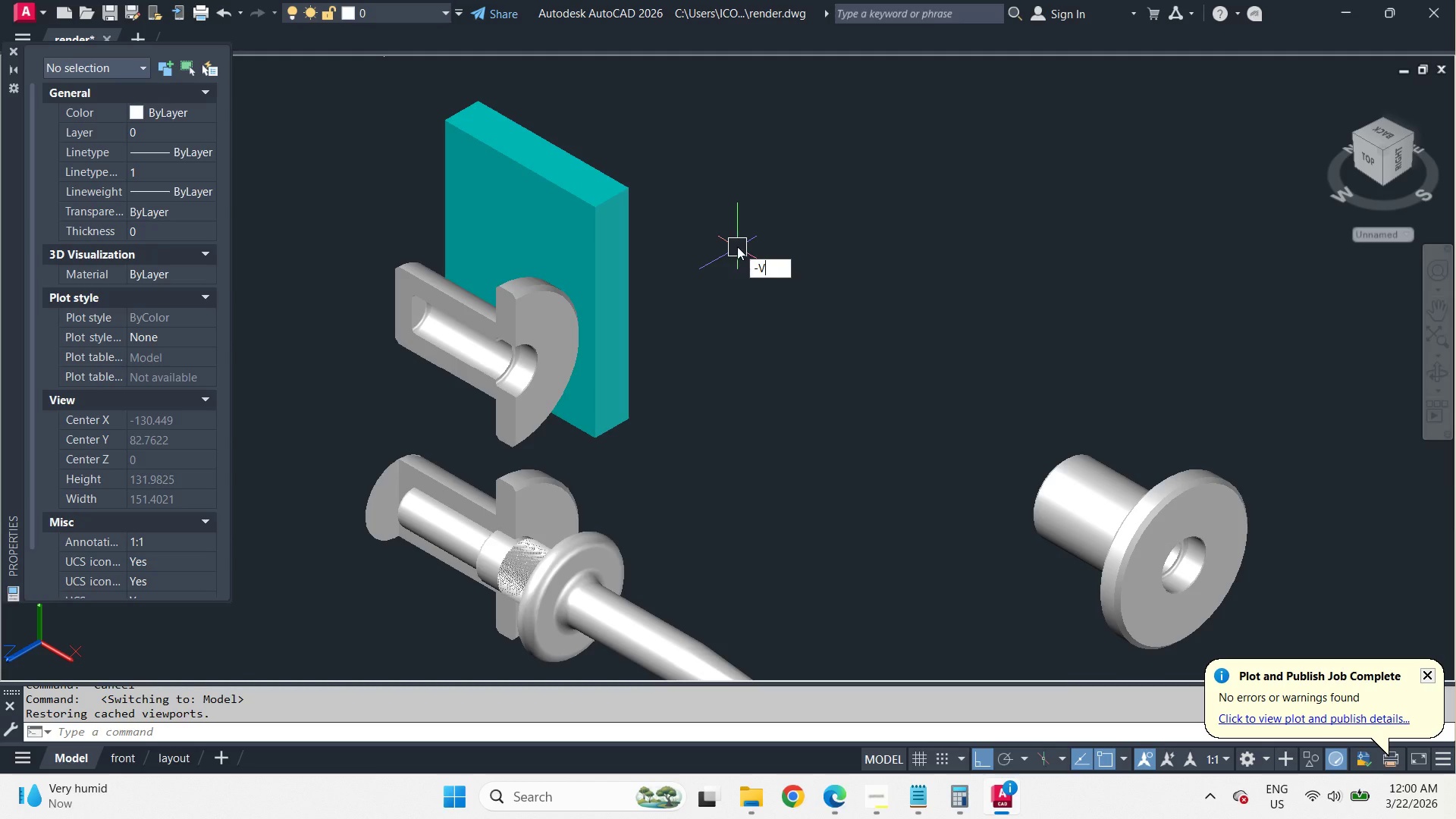 
key(Space)
 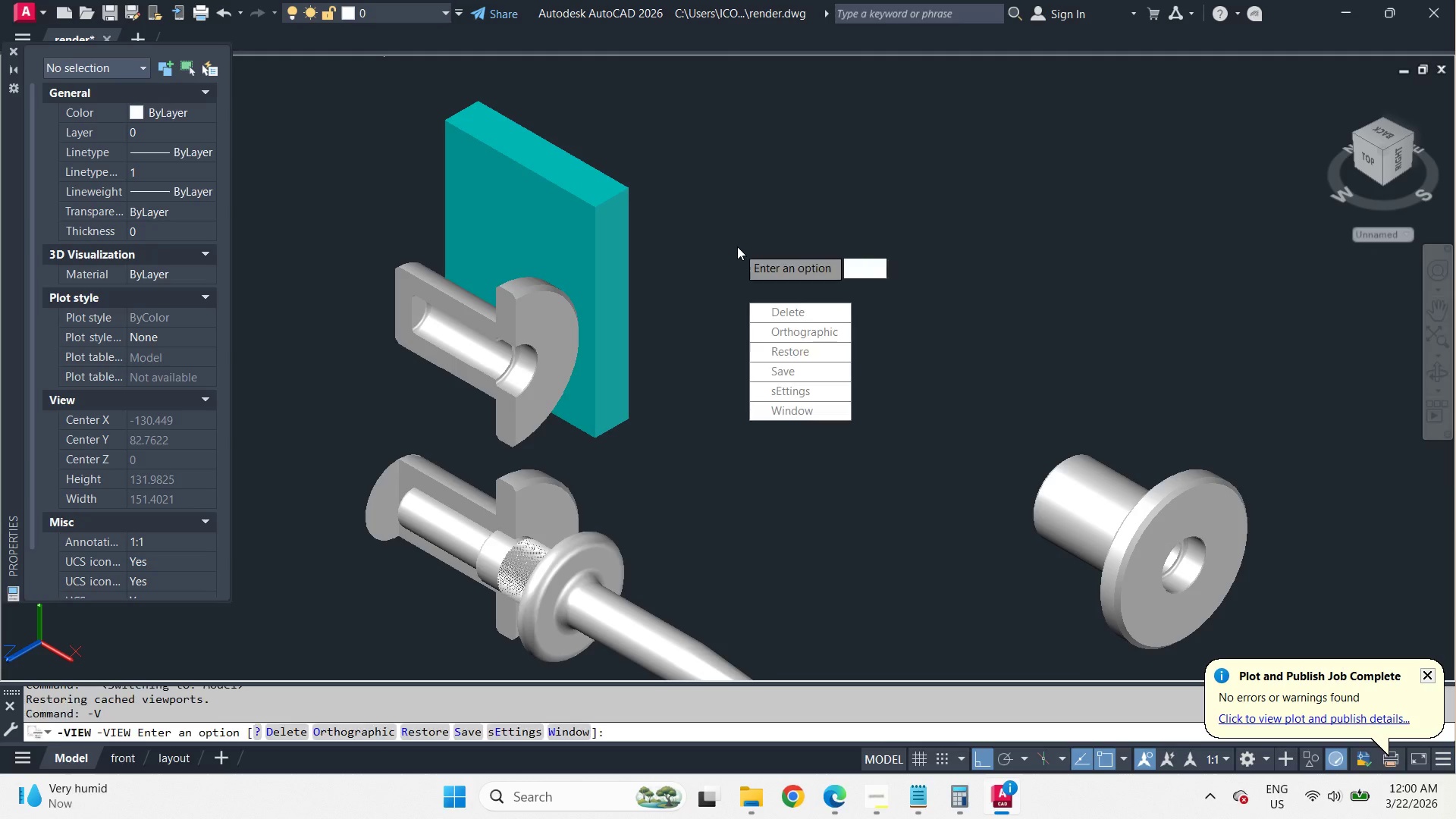 
key(T)
 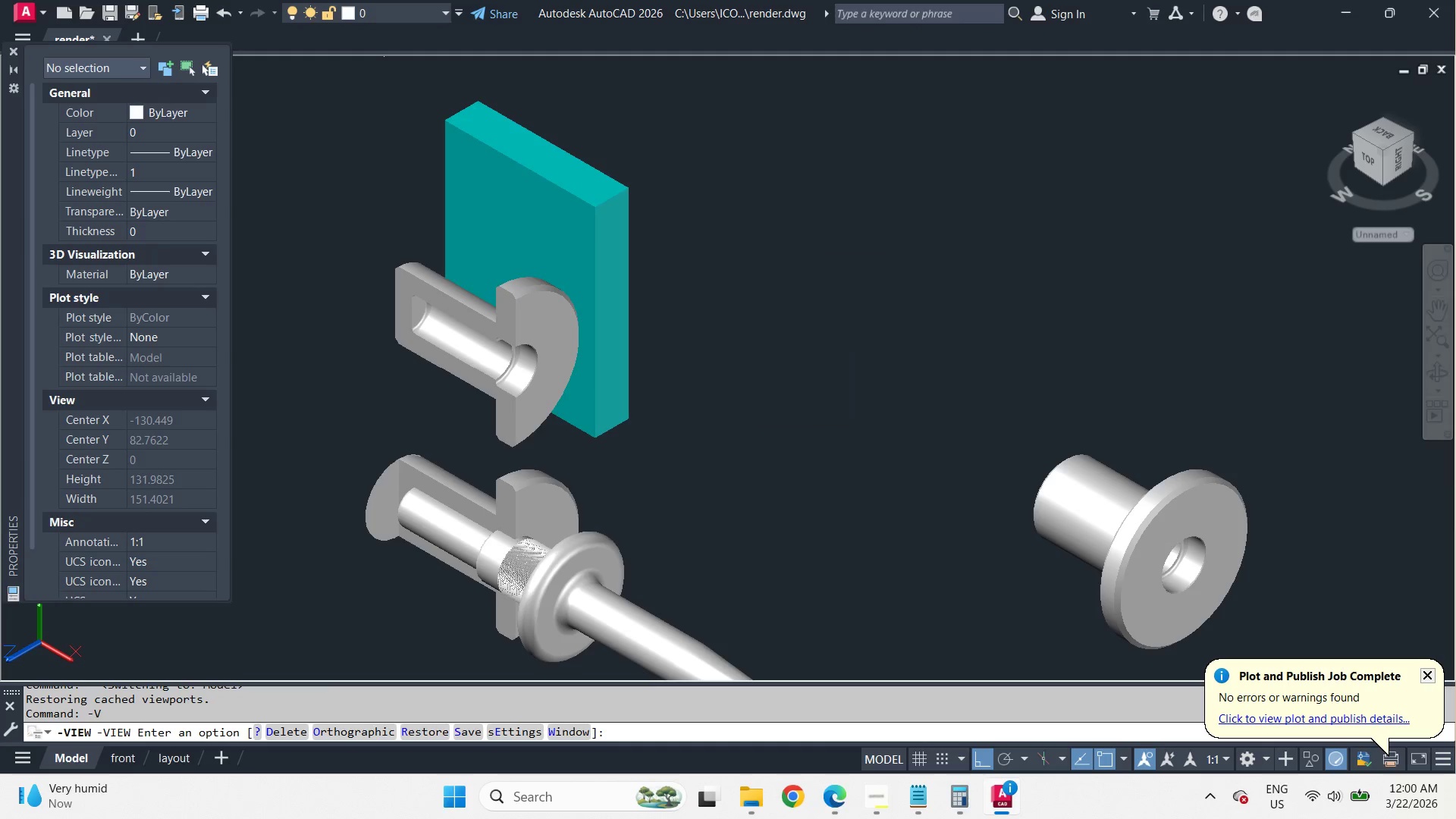 
key(Space)
 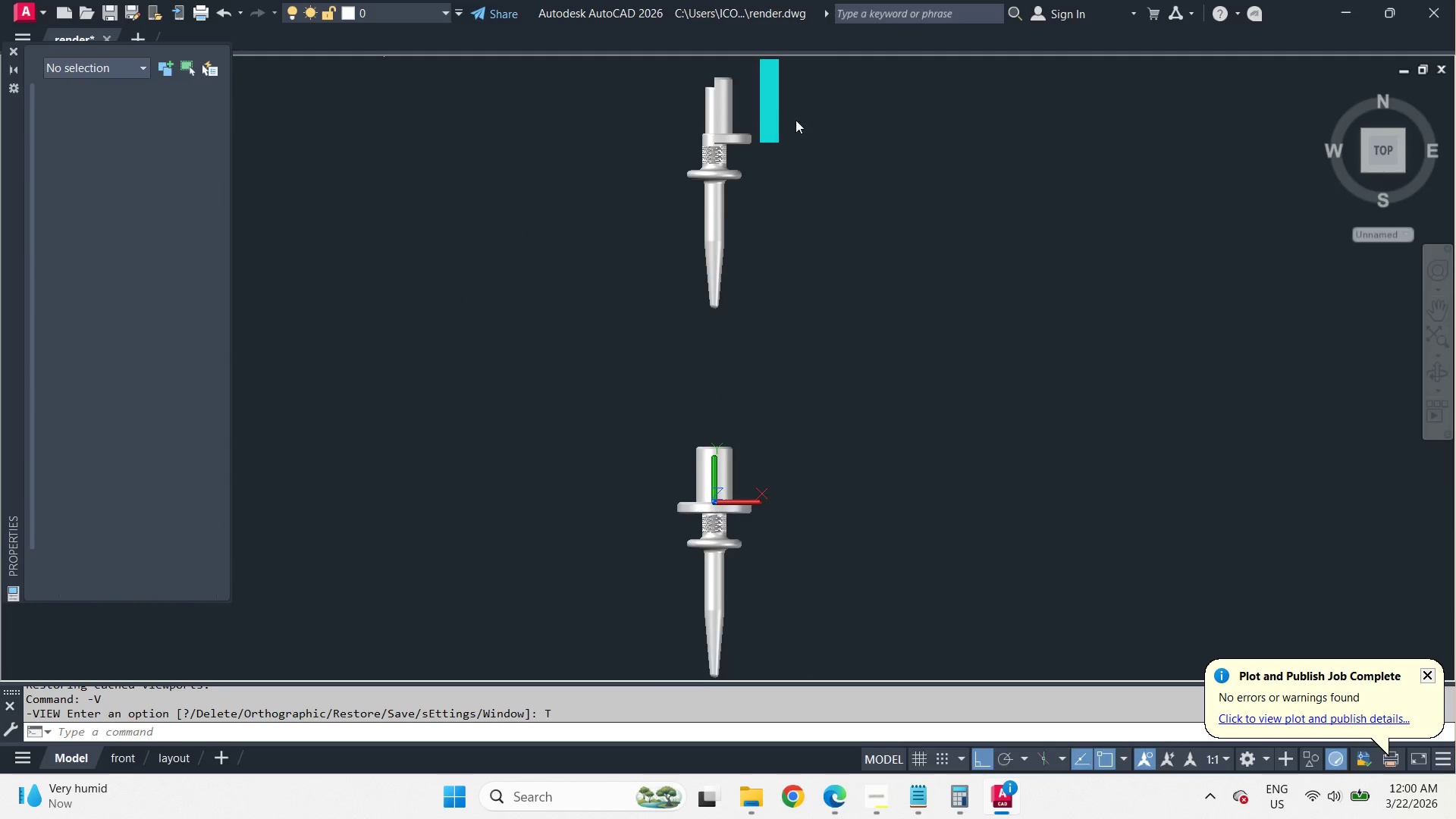 
scroll: coordinate [690, 172], scroll_direction: up, amount: 4.0
 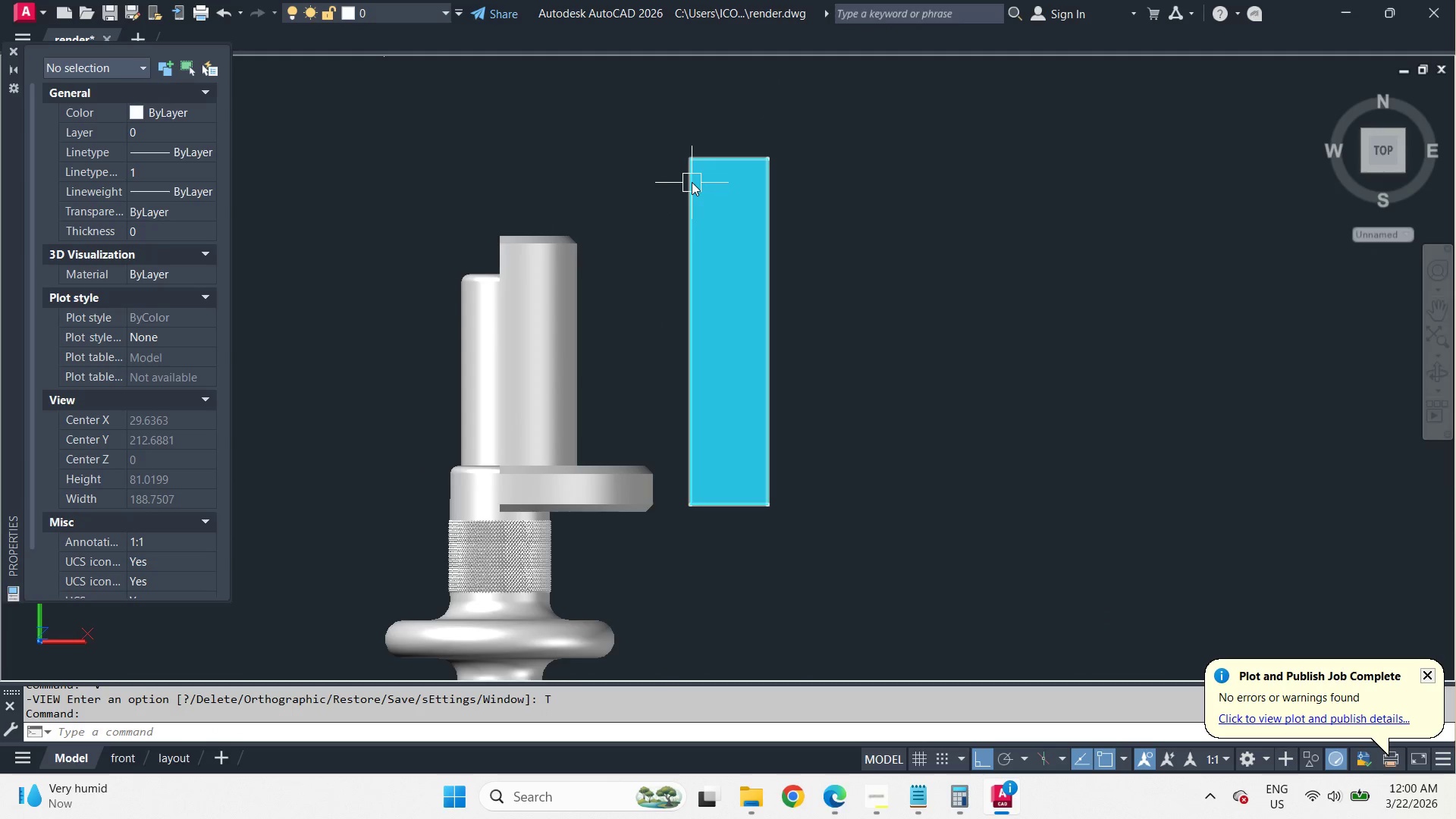 
left_click([692, 182])
 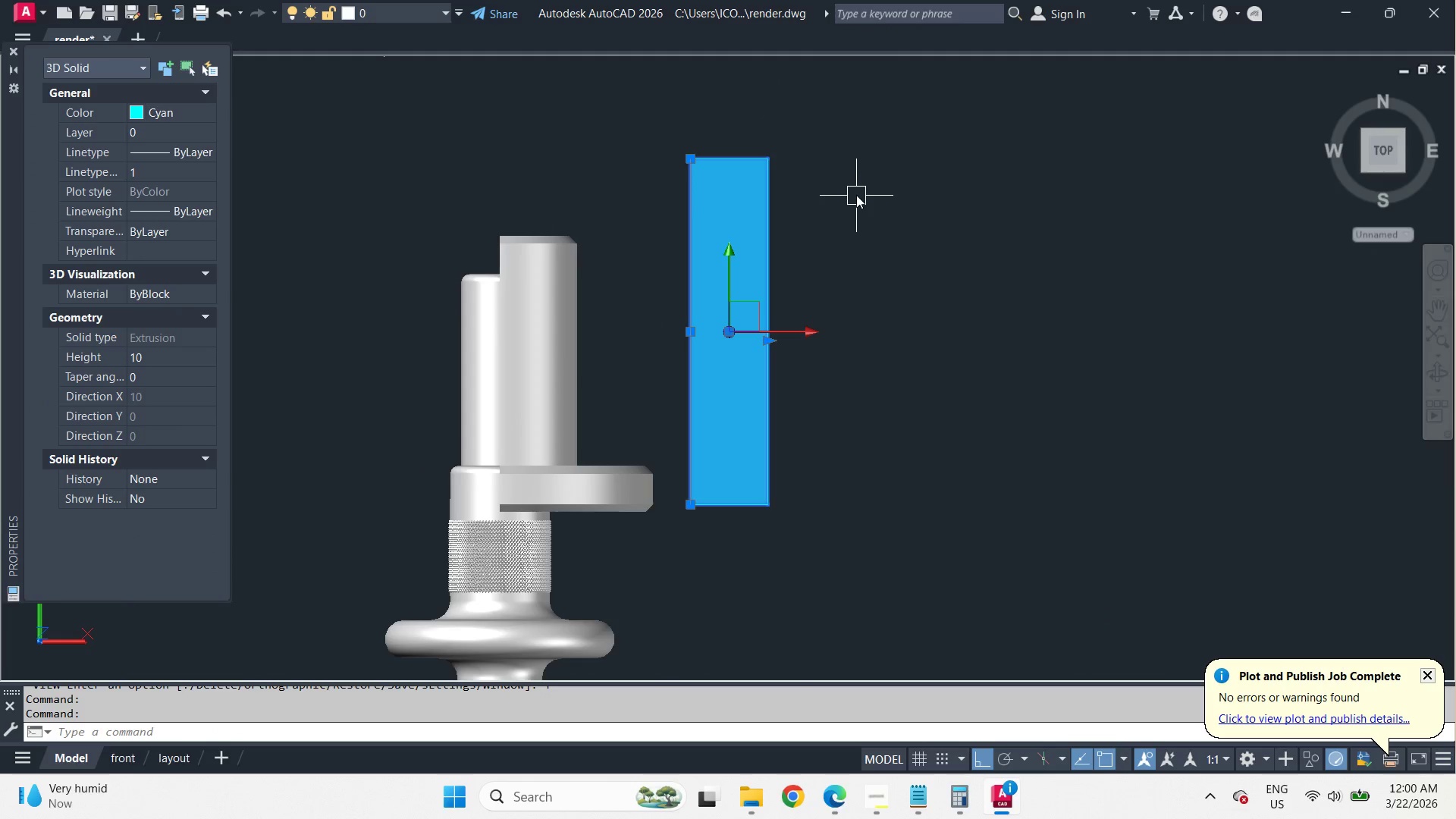 
type(CO )
 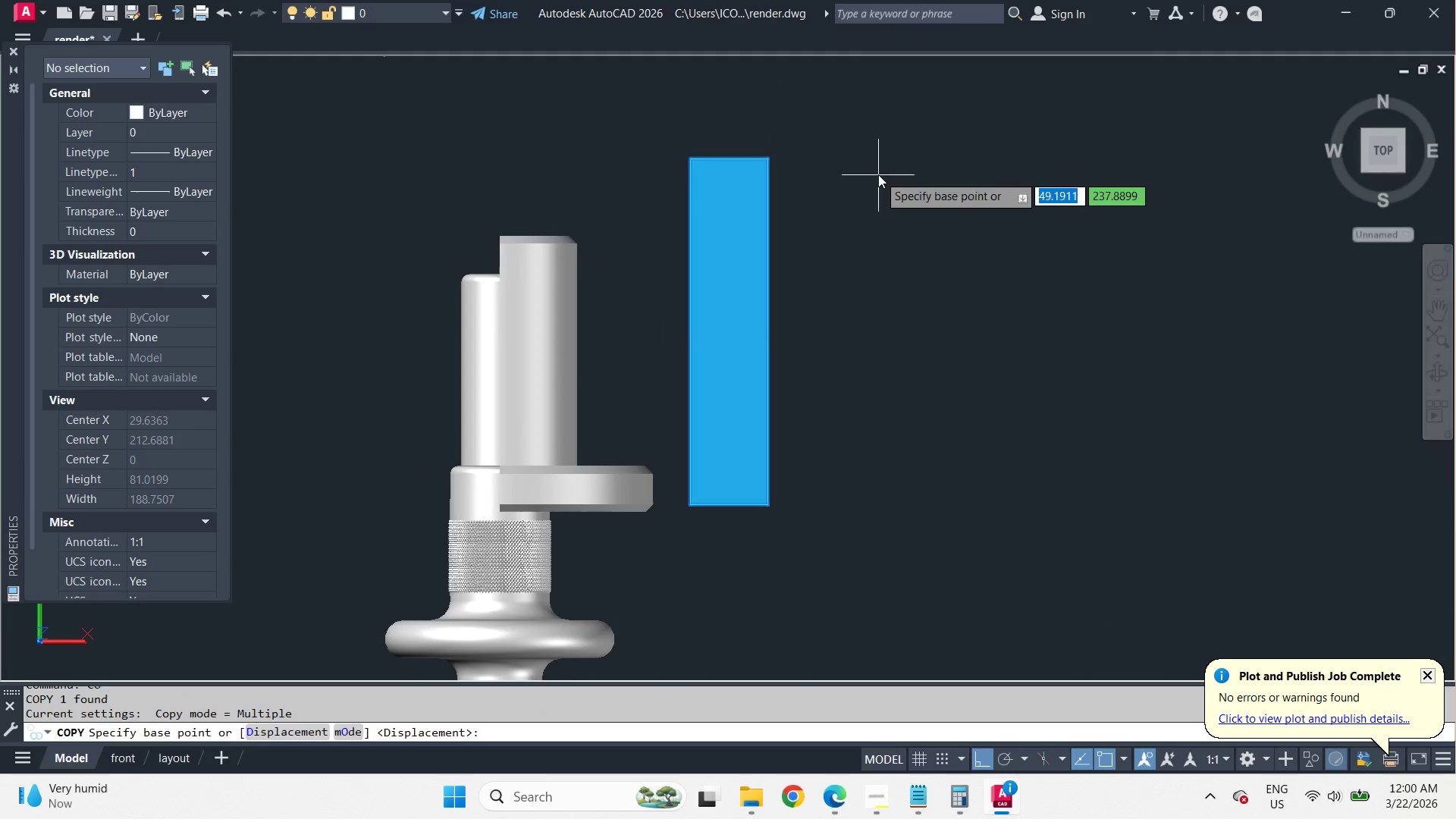 
left_click([878, 174])
 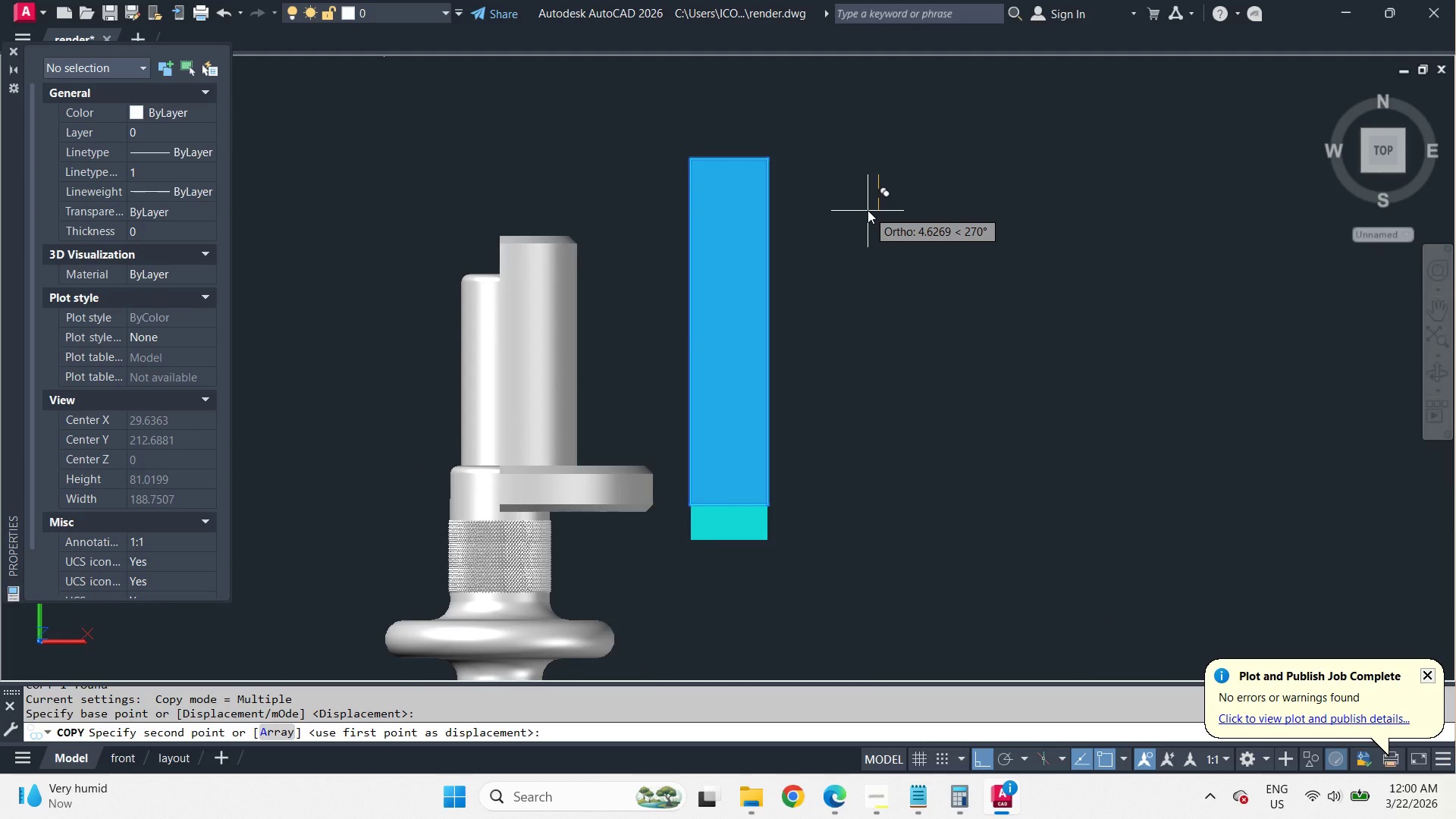 
type(5  SU )
key(Escape)
type(INT)
 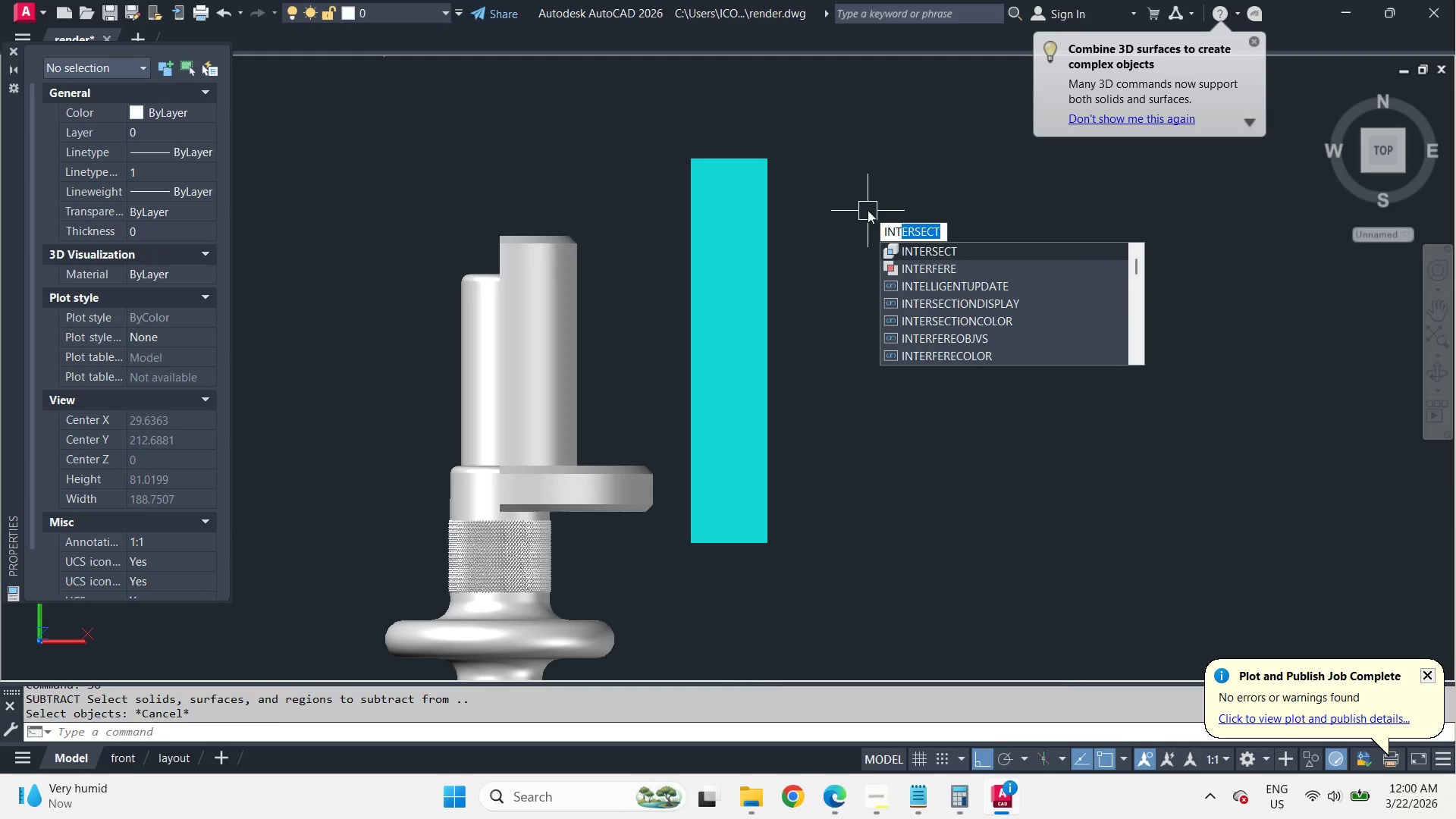 
key(Space)
 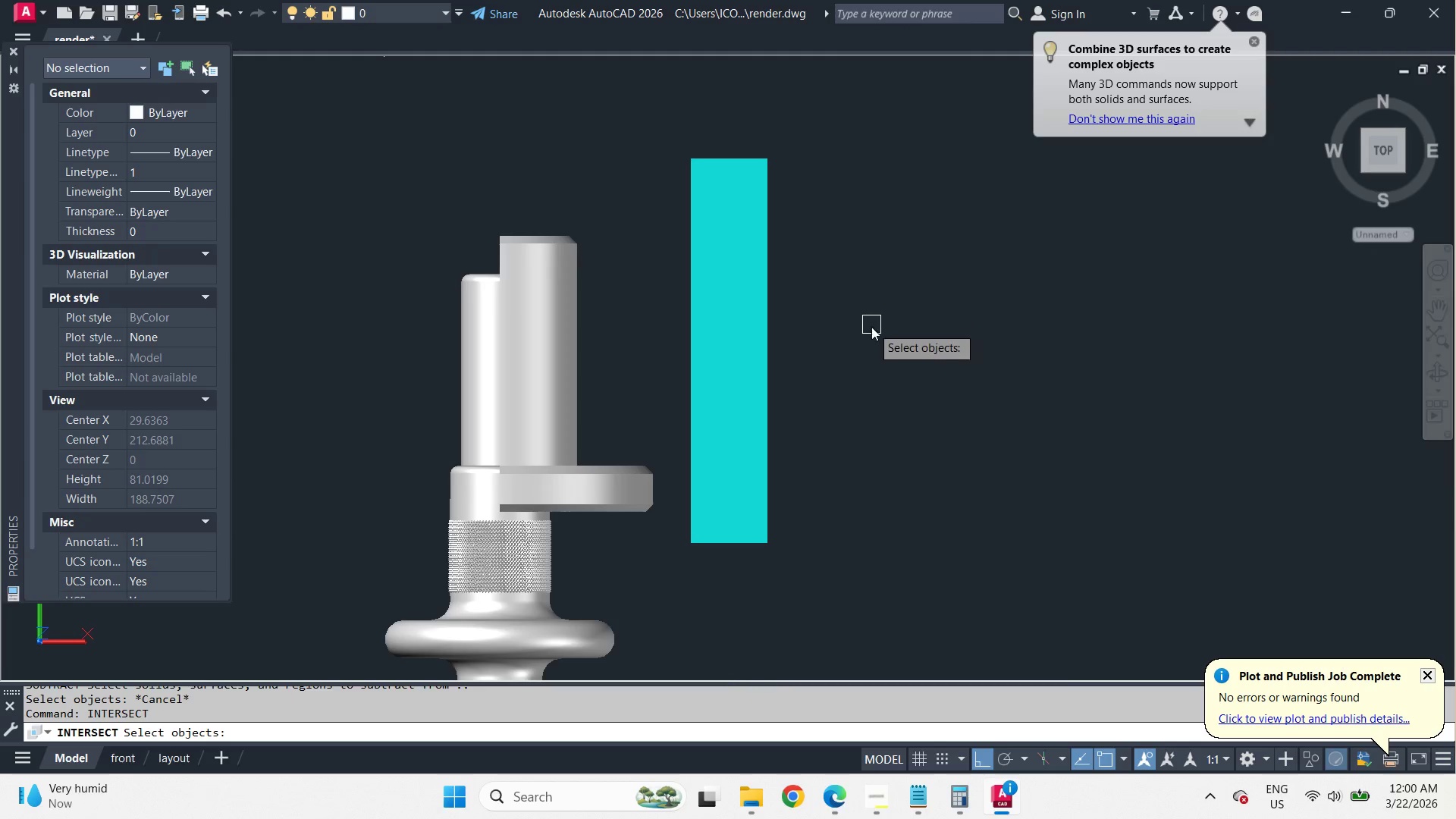 
left_click_drag(start_coordinate=[871, 328], to_coordinate=[858, 312])
 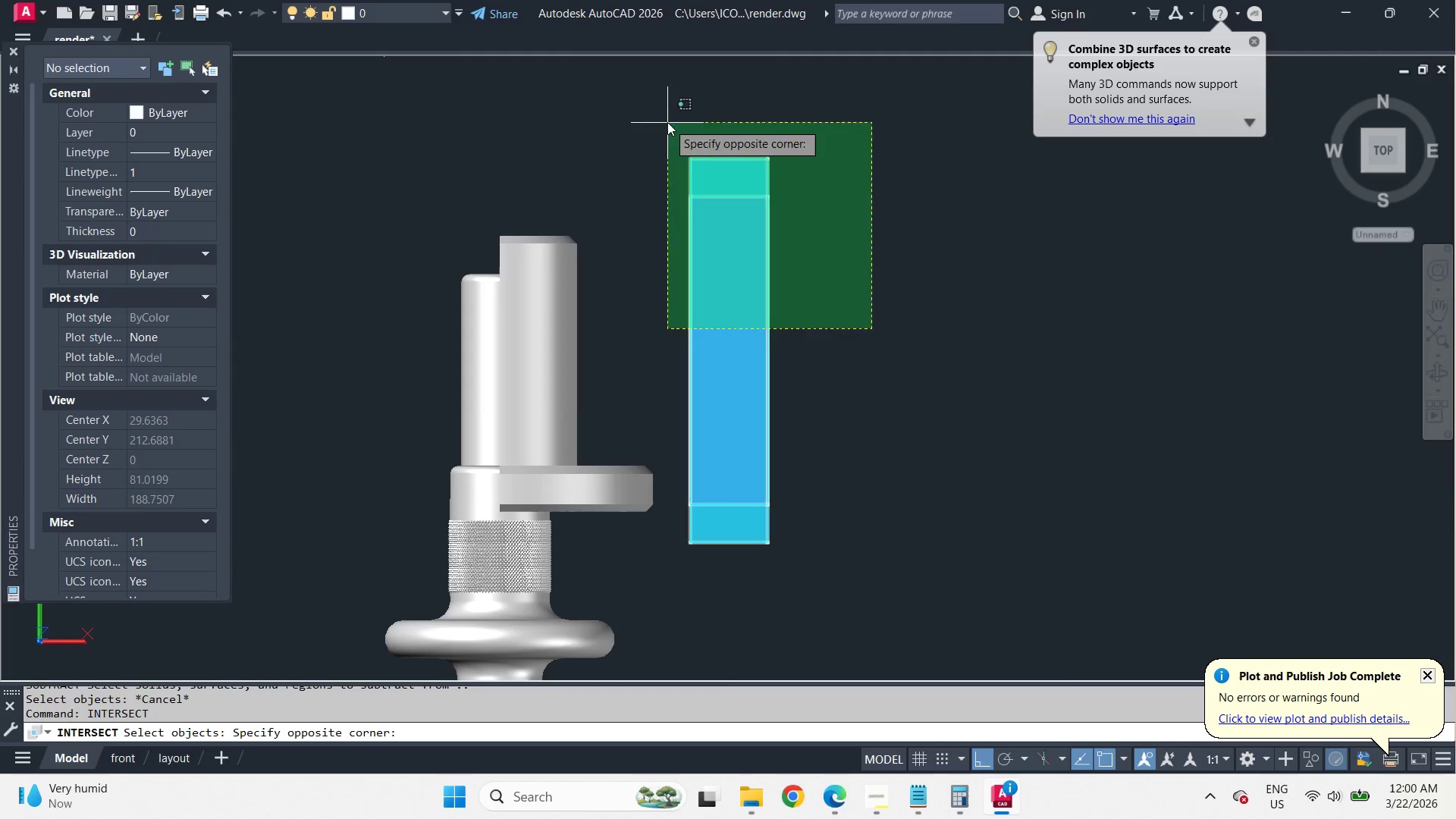 
double_click([667, 122])
 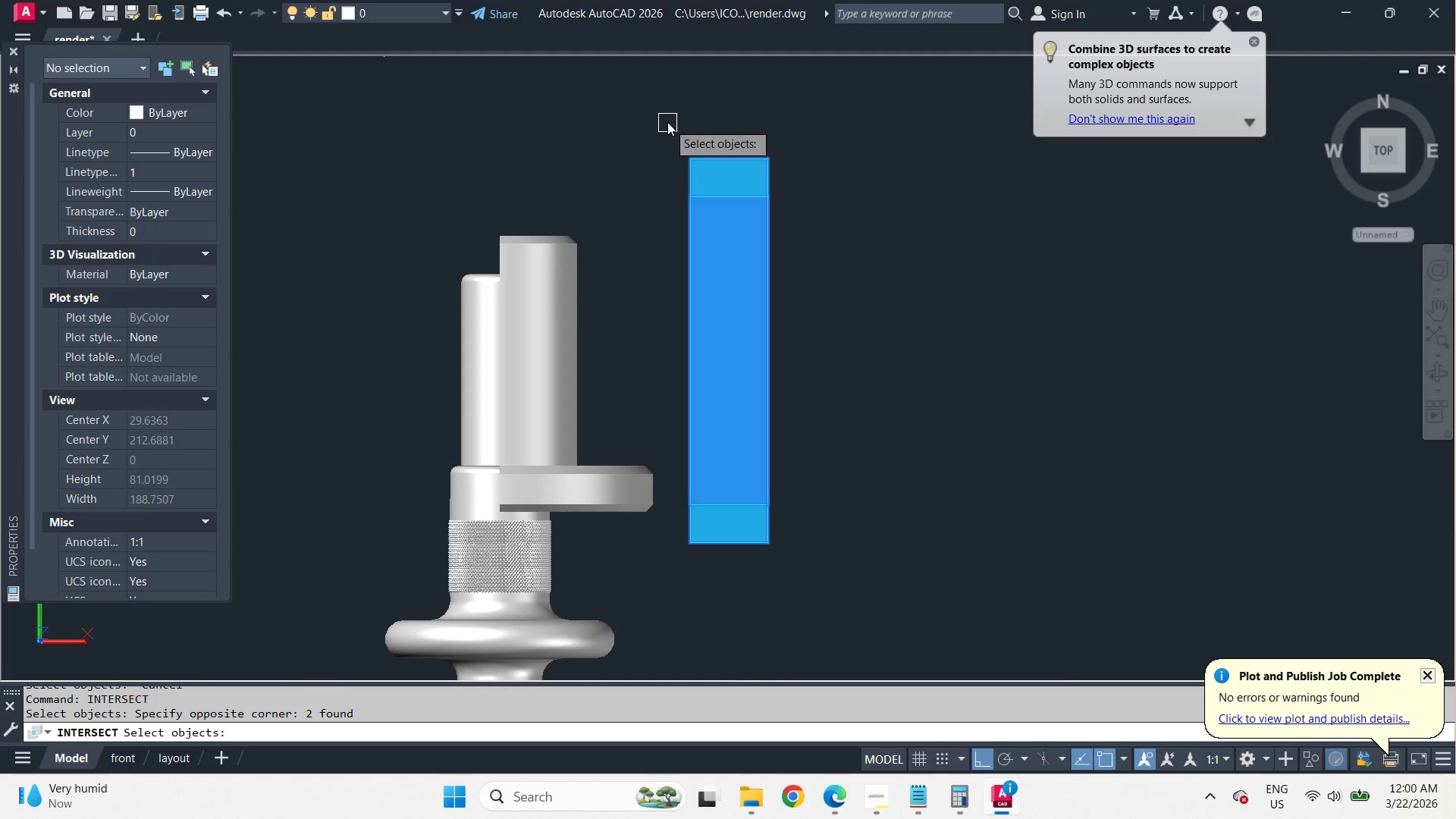 
key(Space)
 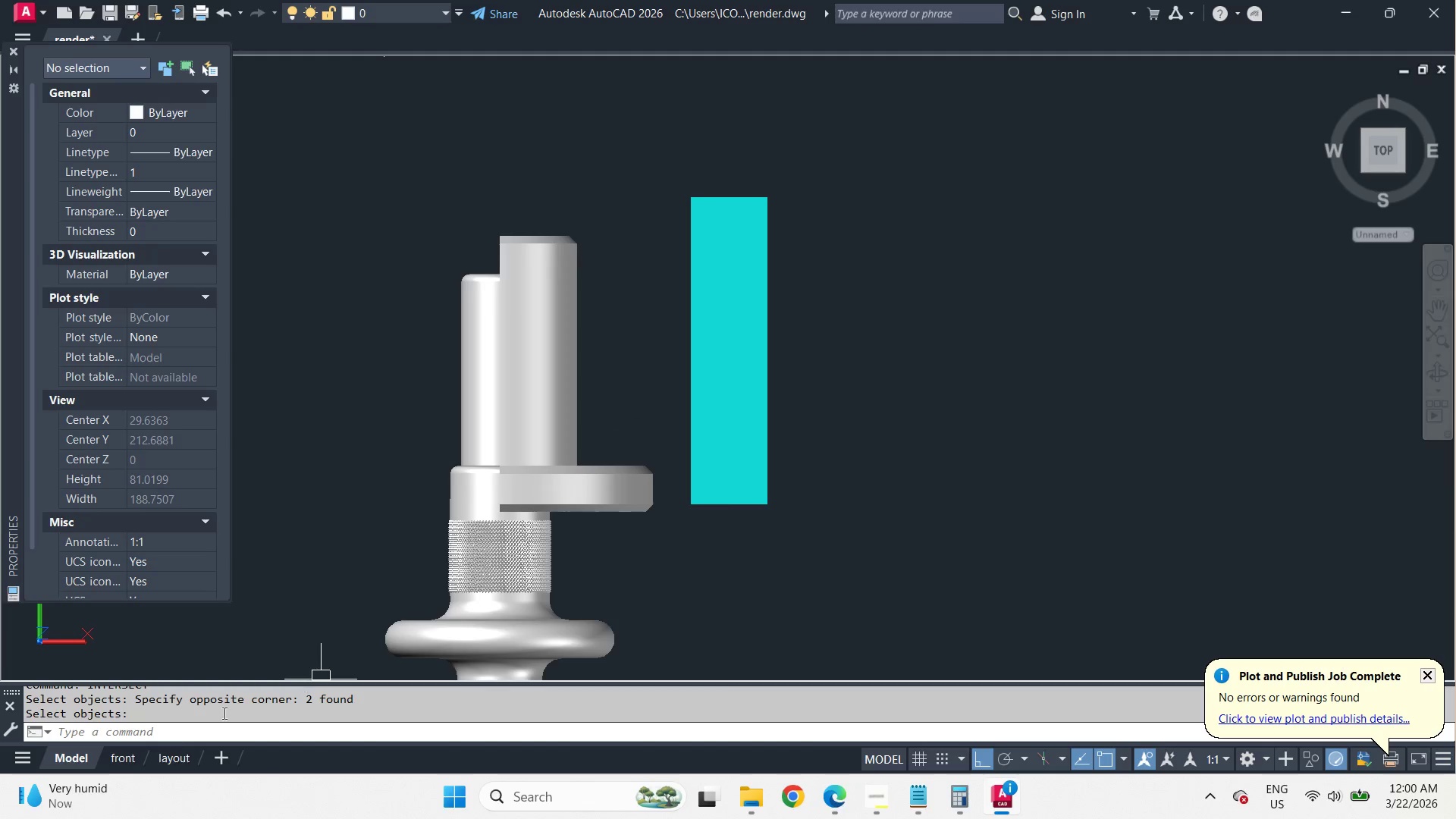 
left_click([169, 760])
 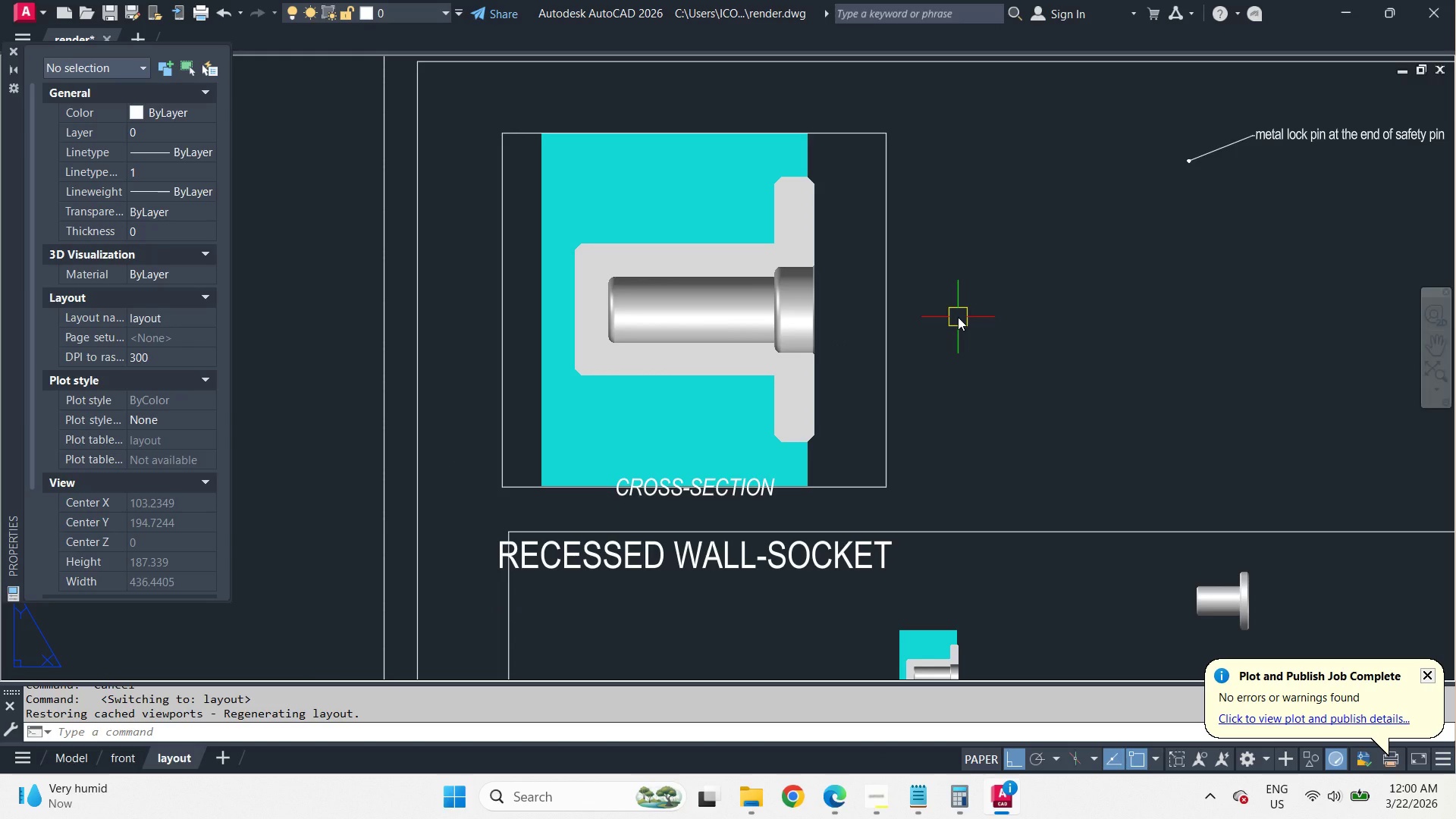 
type(PRE )
 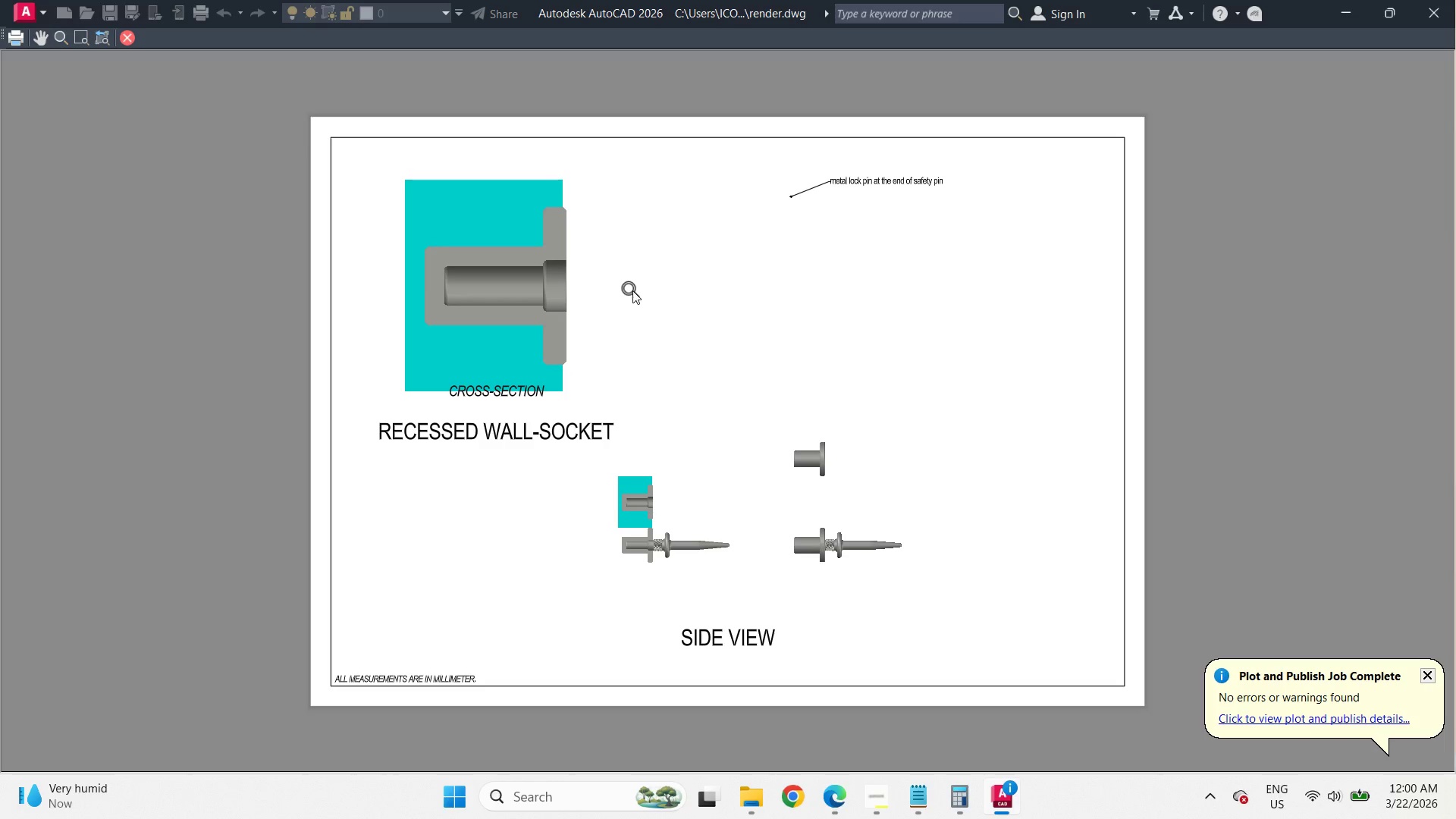 
scroll: coordinate [629, 293], scroll_direction: up, amount: 1.0
 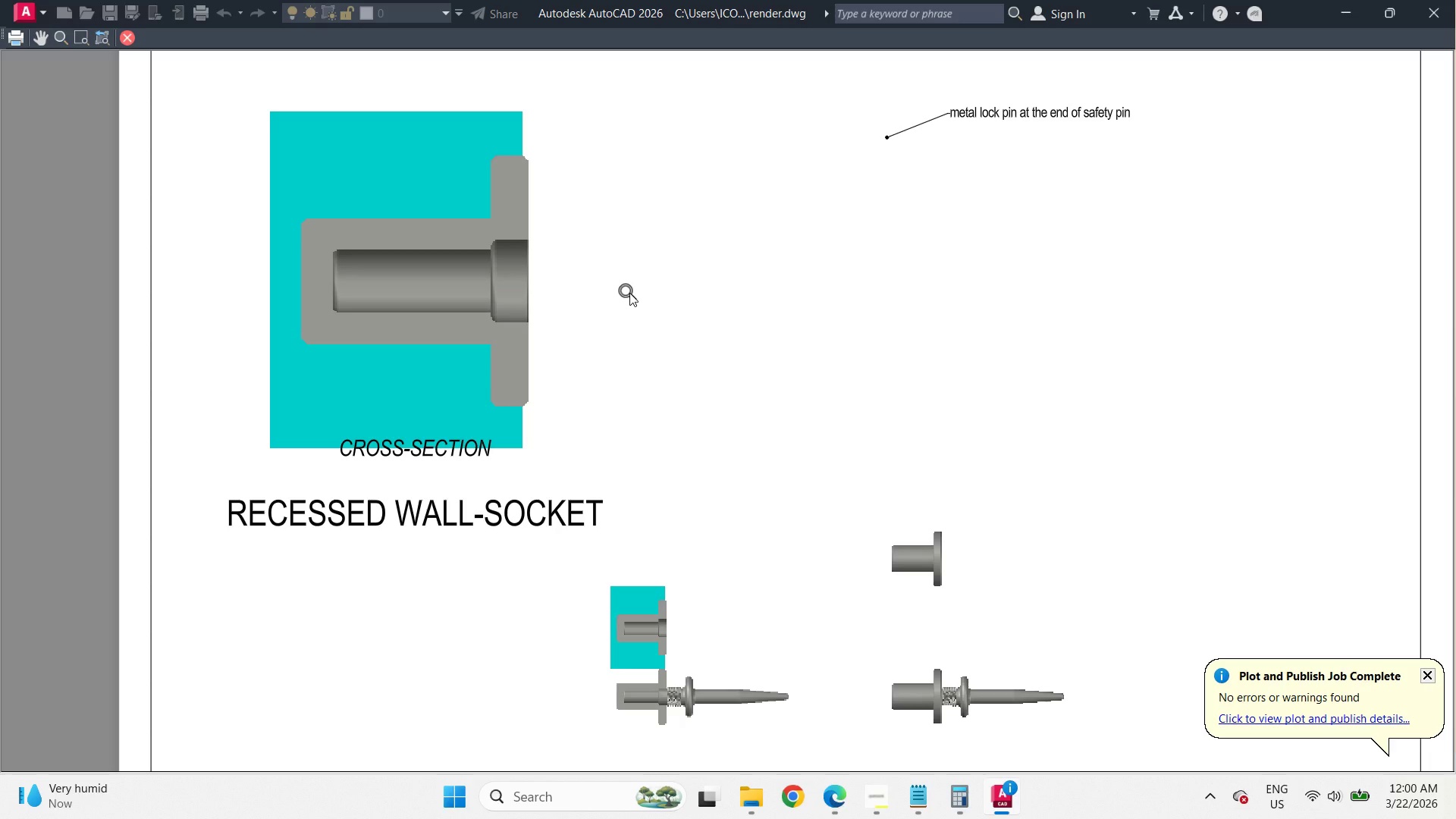 
wait(12.44)
 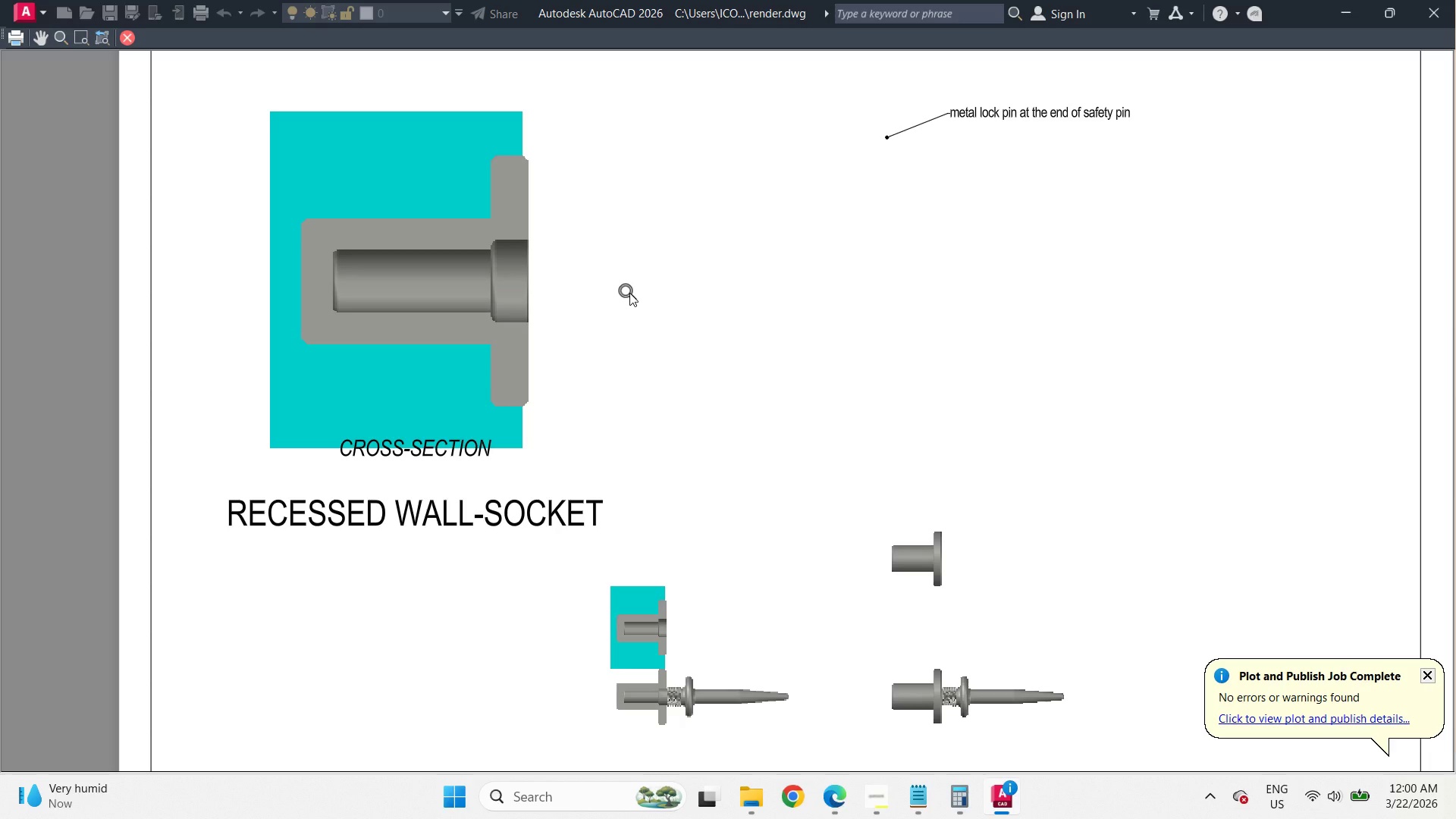 
key(Escape)
 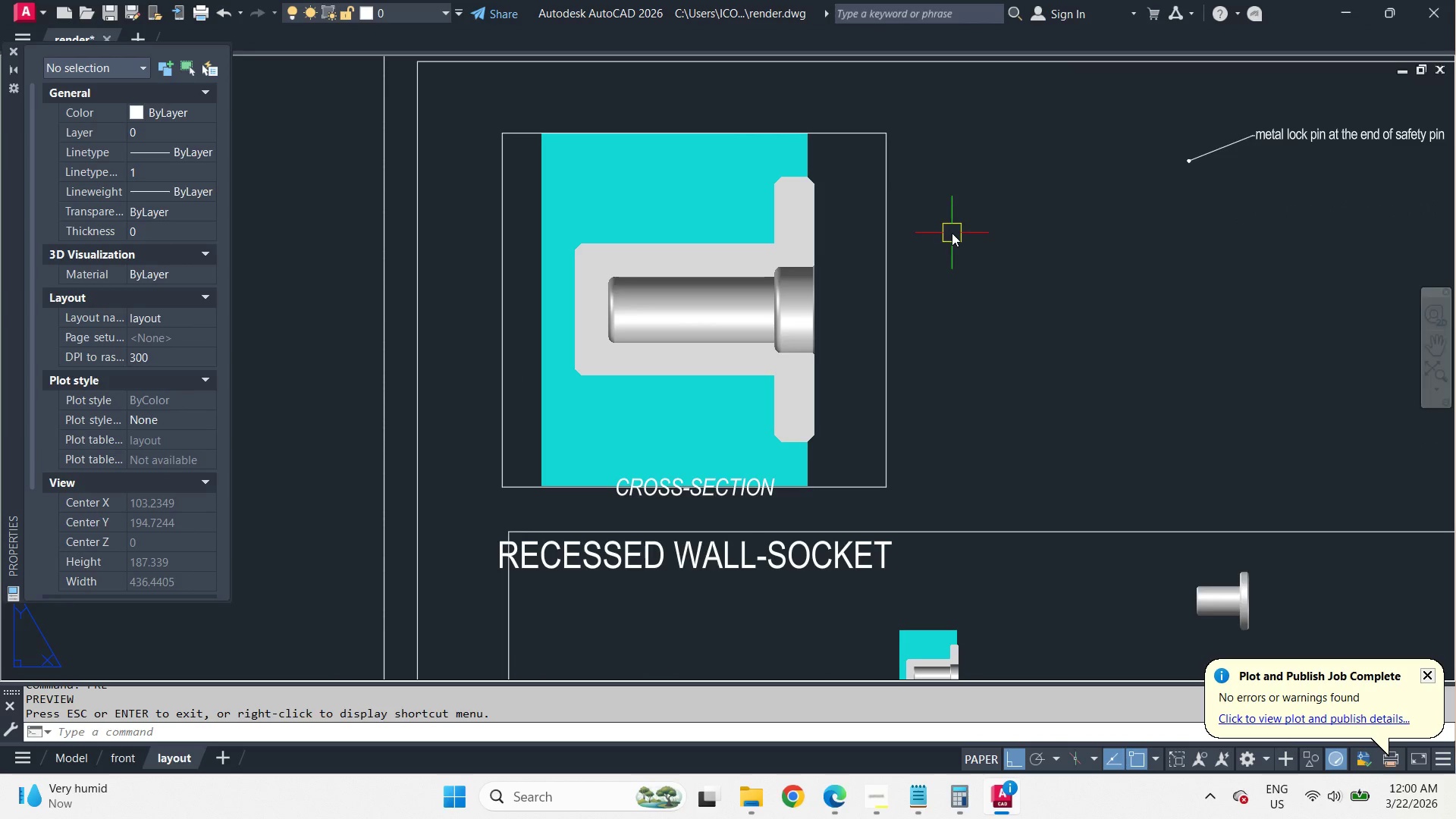 
mouse_move([748, 500])
 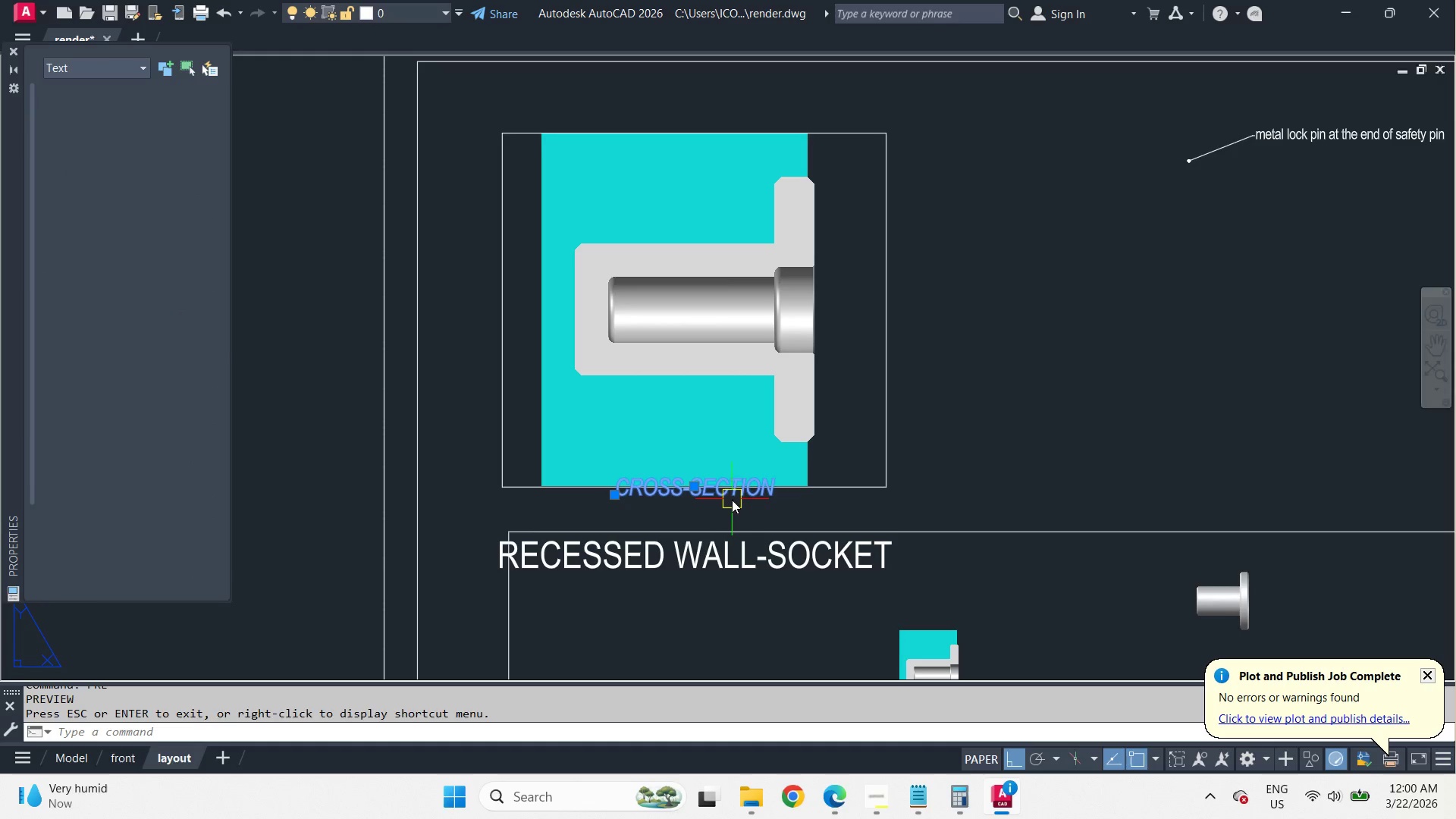 
left_click([732, 500])
 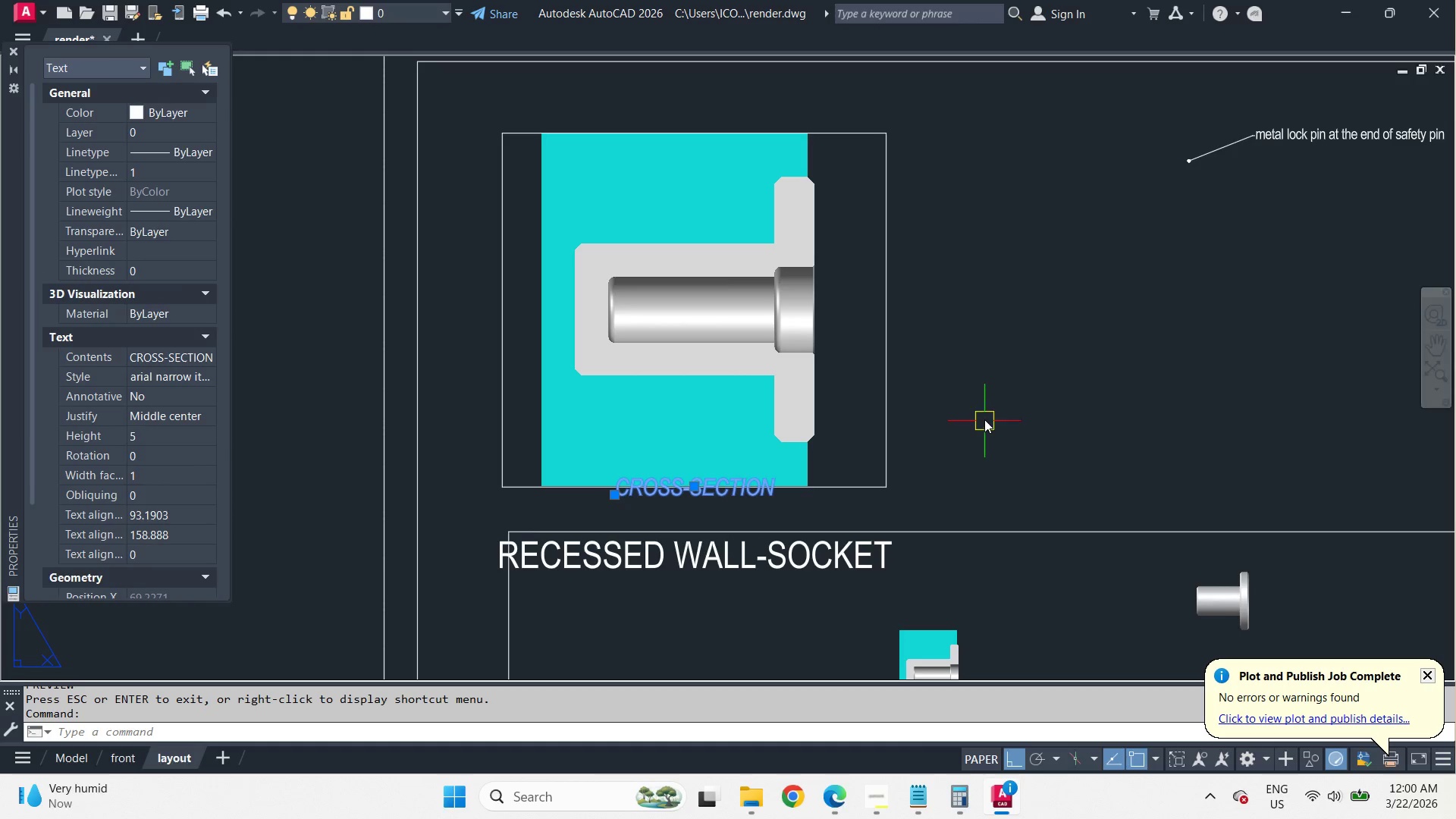 
key(M)
 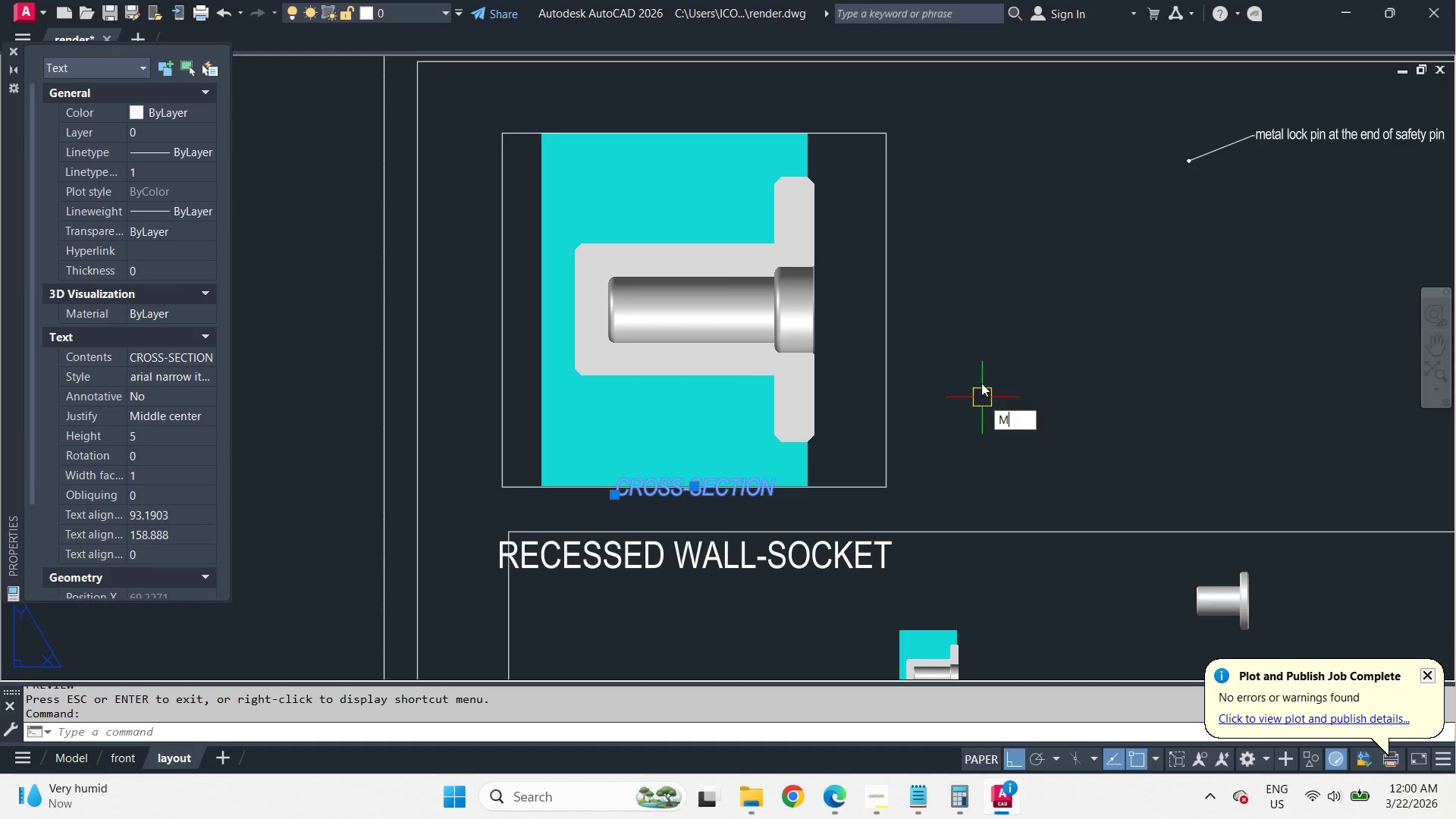 
key(Space)
 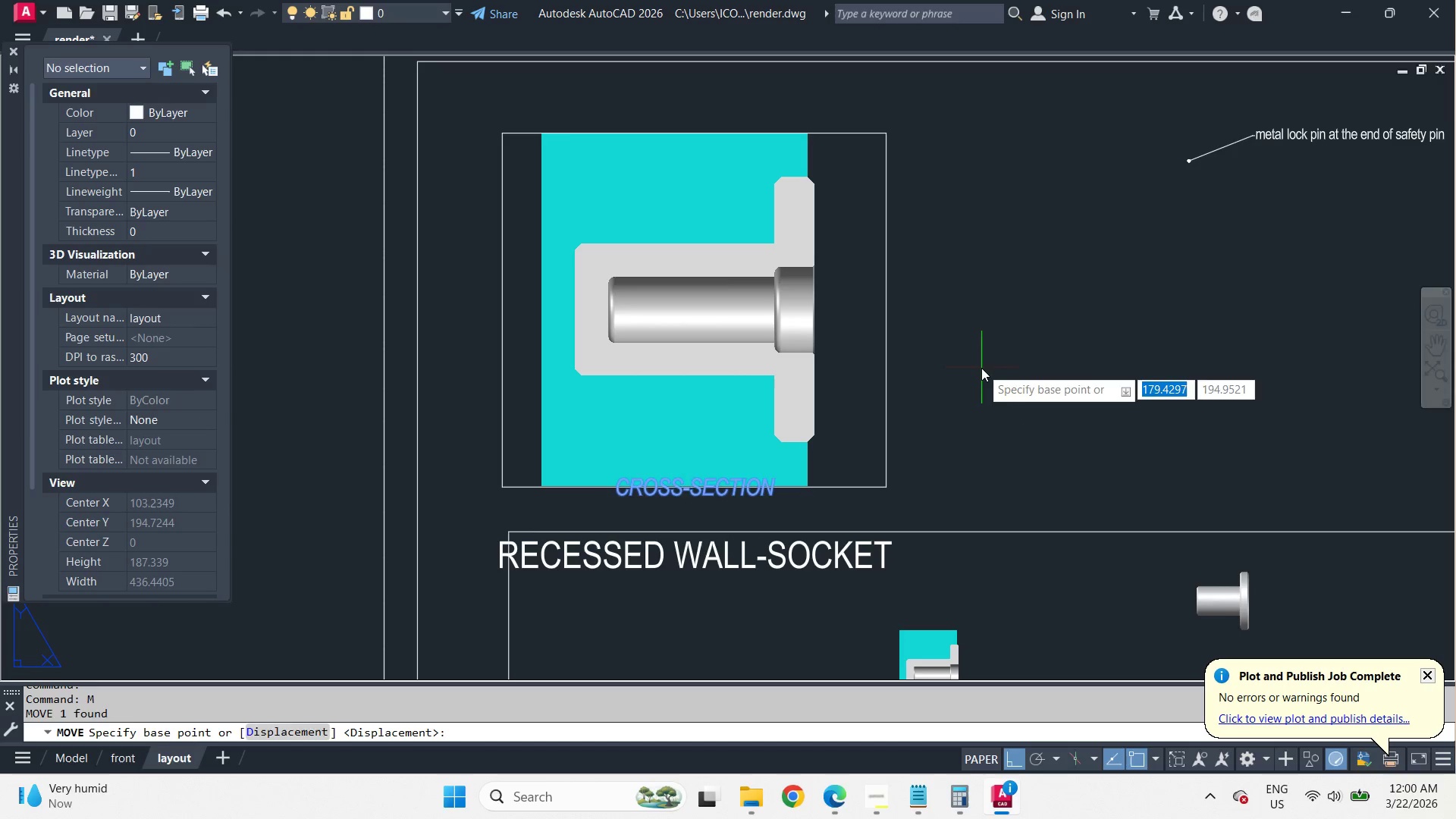 
left_click([981, 367])
 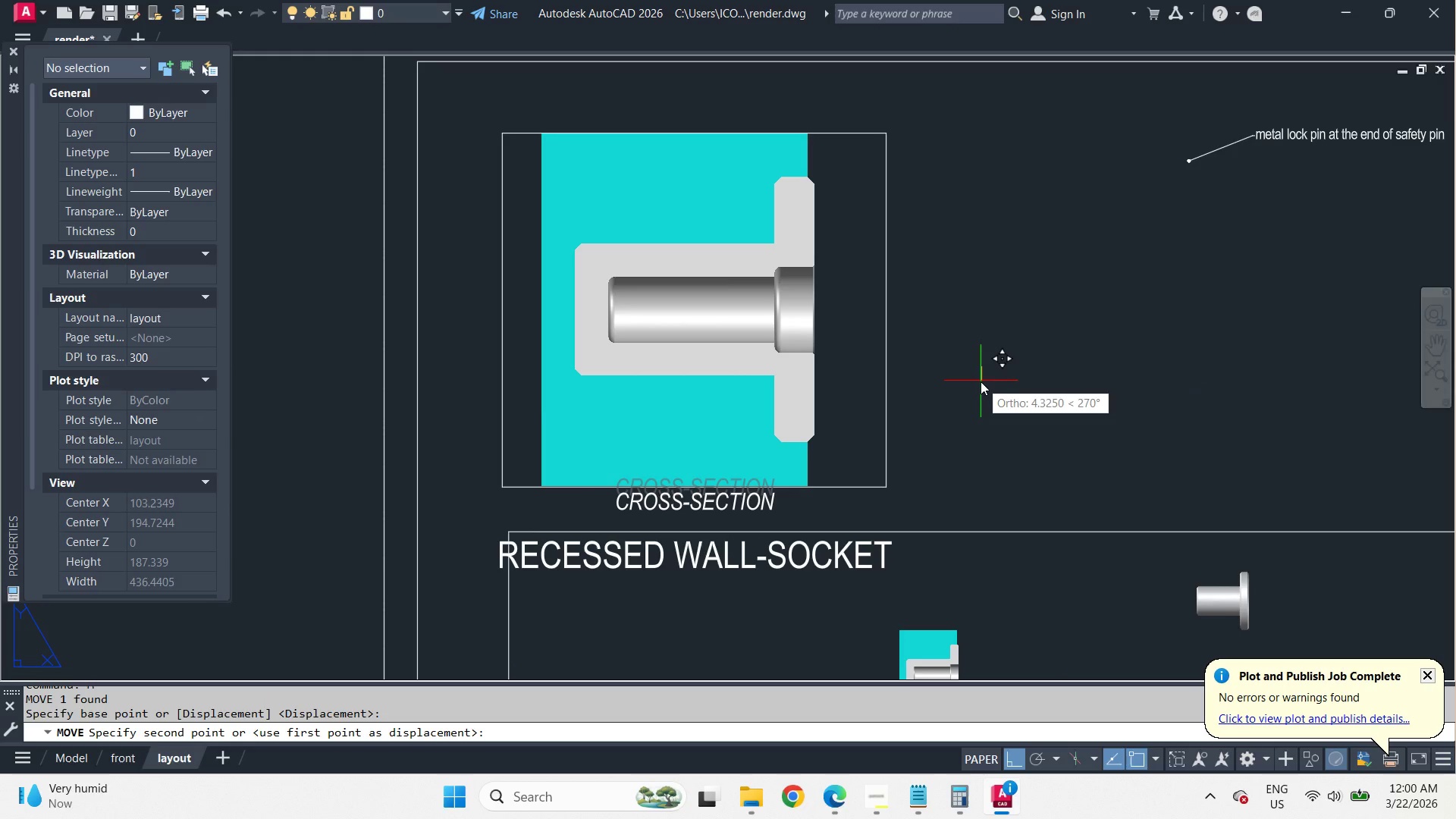 
wait(5.78)
 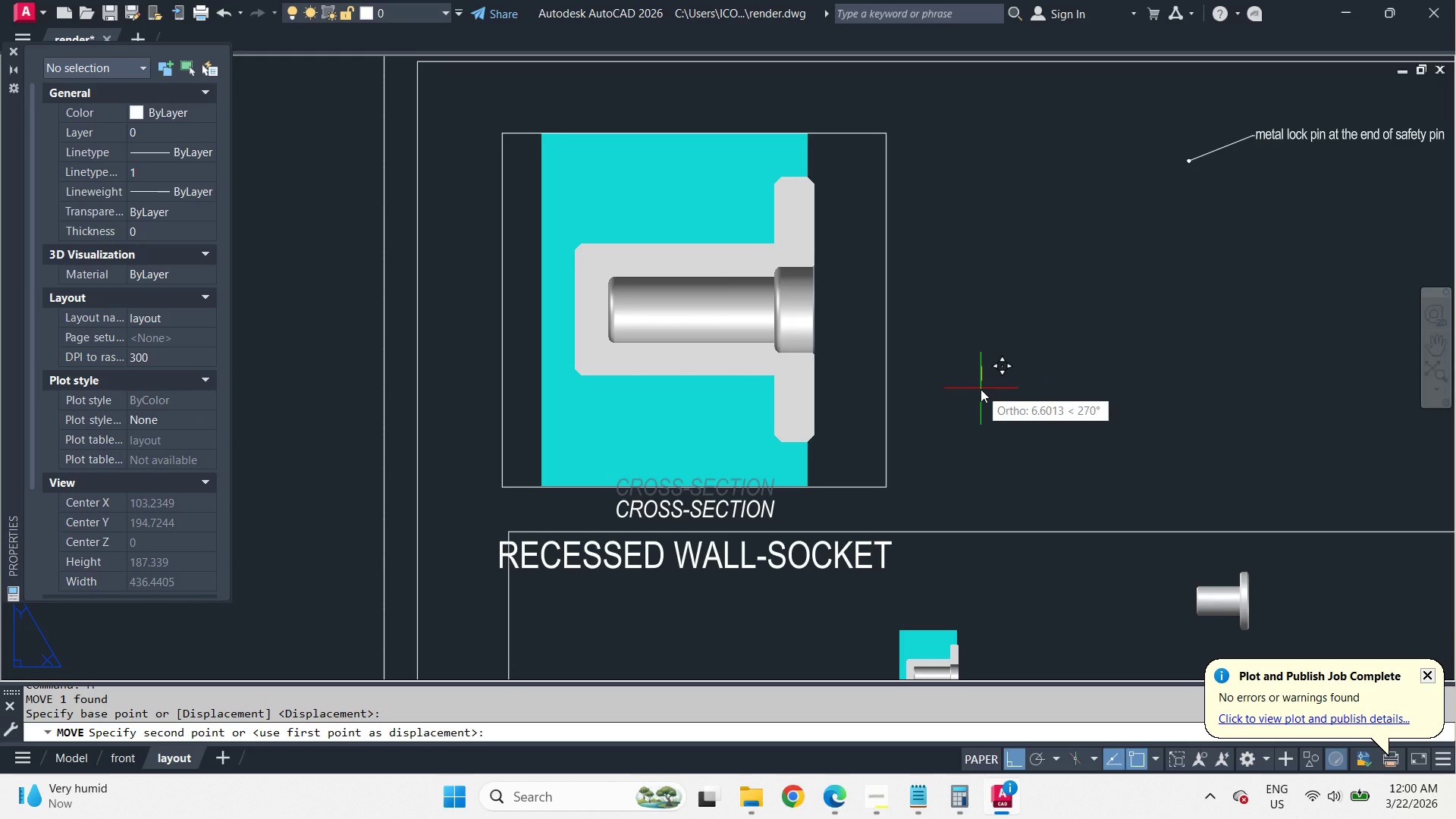 
key(5)
 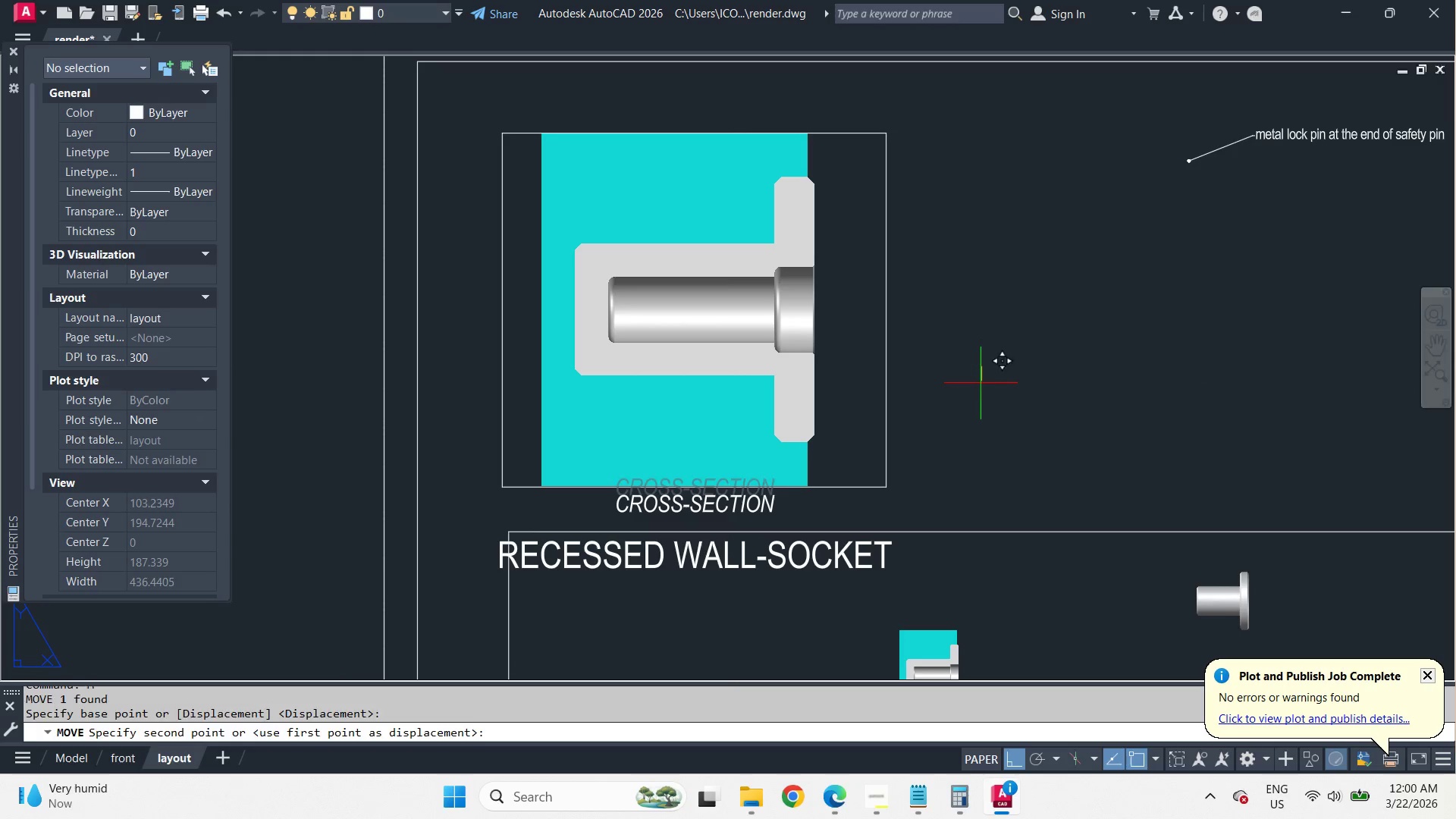 
key(Space)
 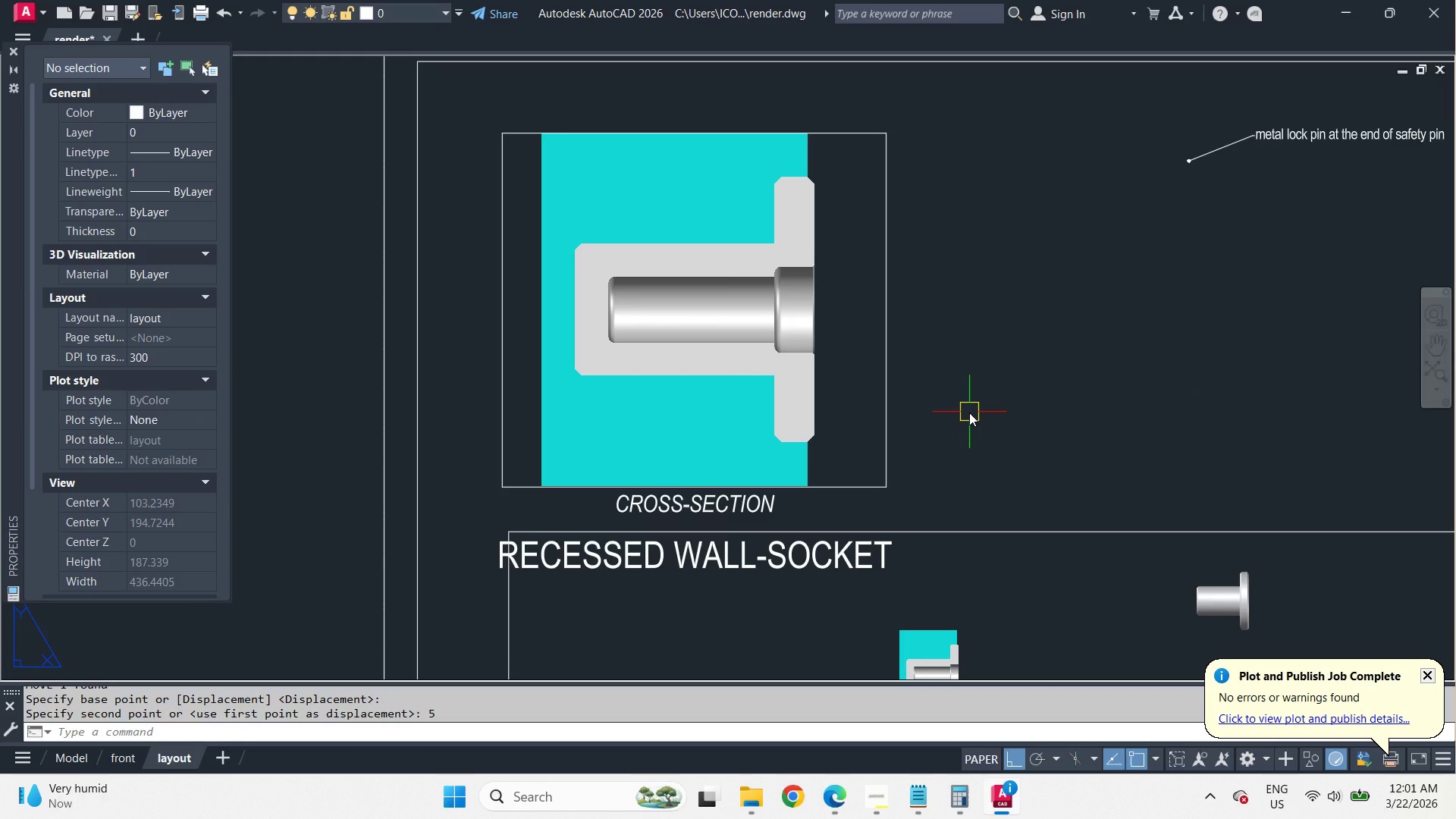 
type(PRE )
 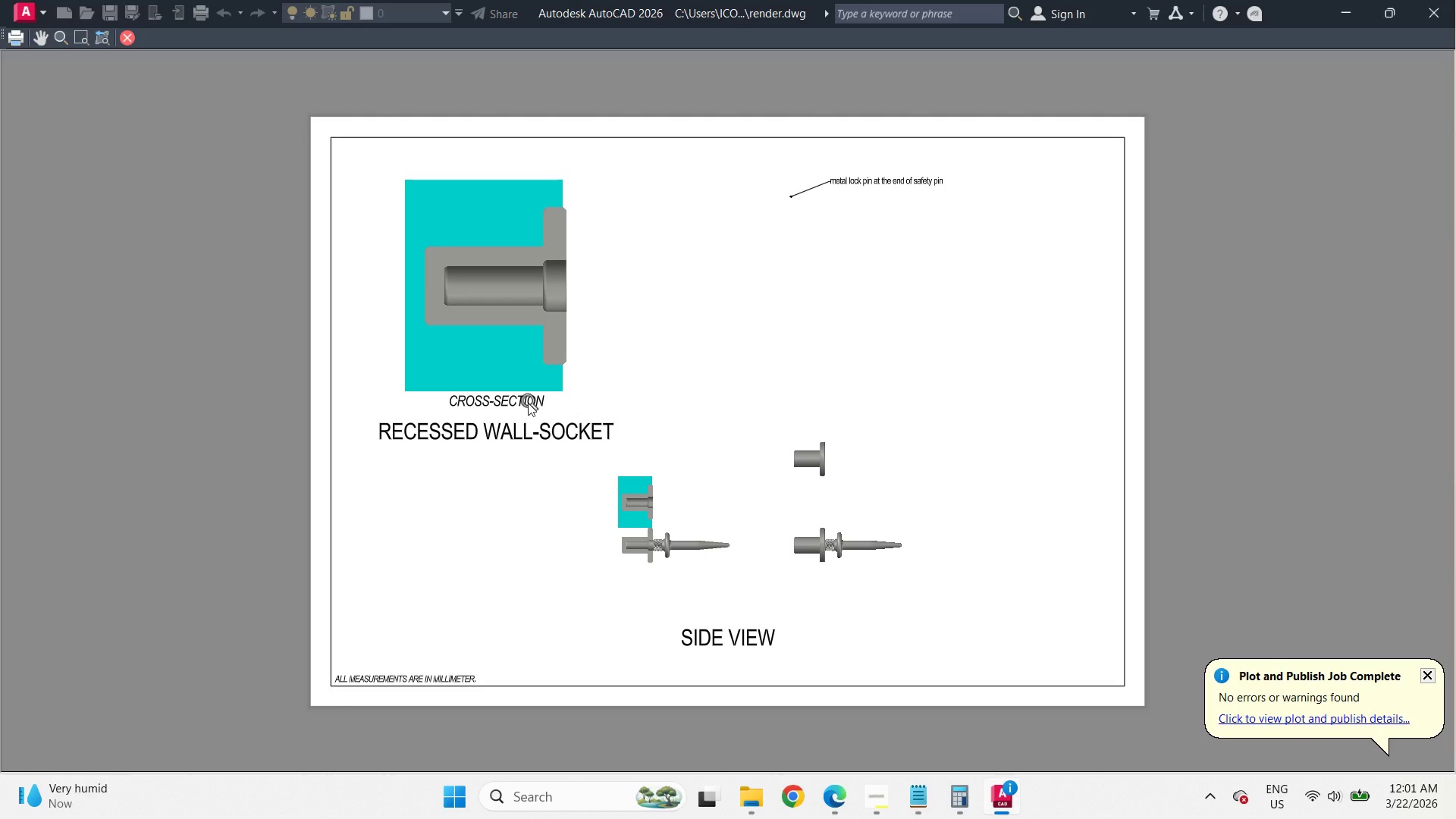 
scroll: coordinate [463, 387], scroll_direction: up, amount: 1.0
 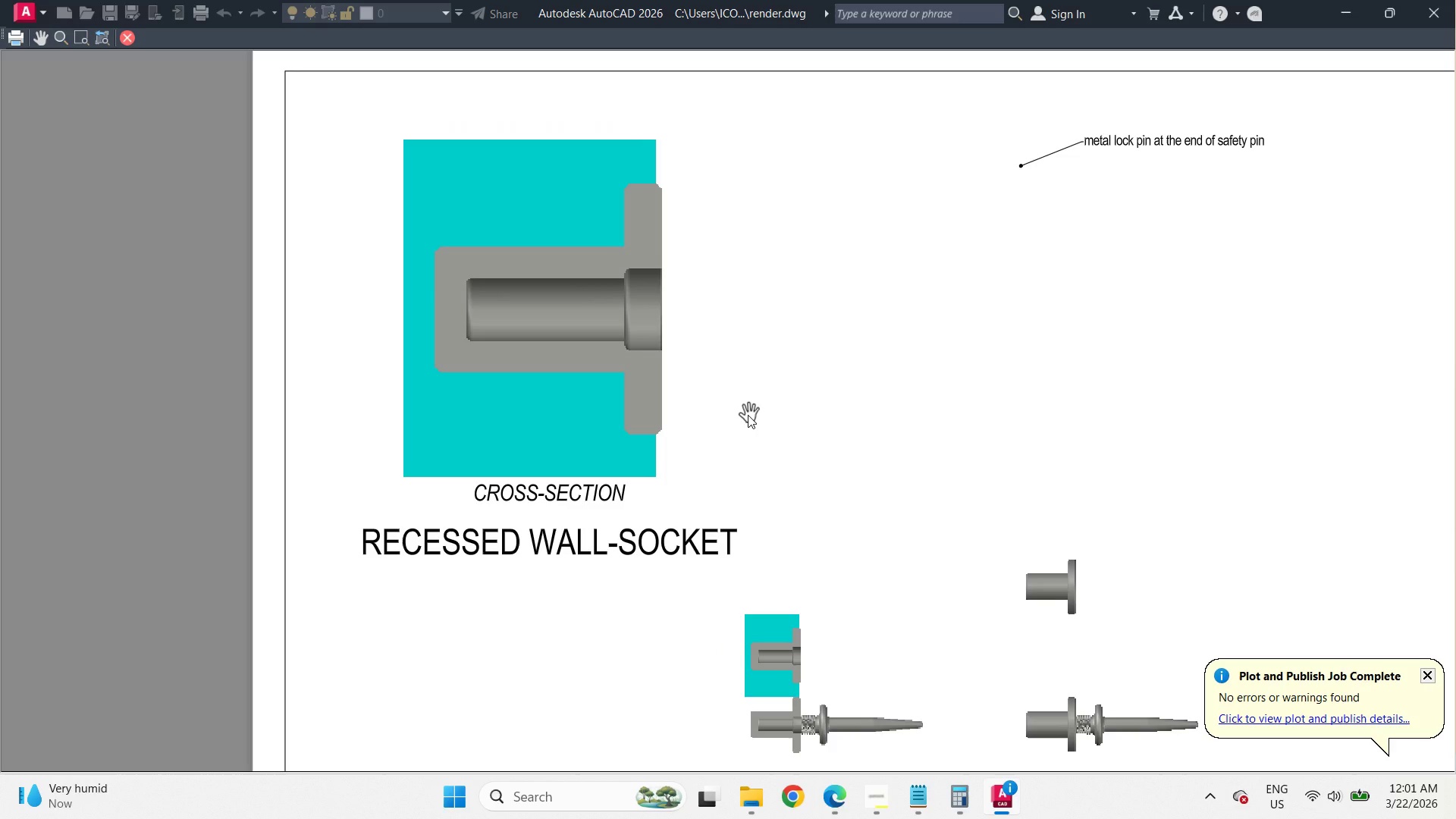 
wait(7.85)
 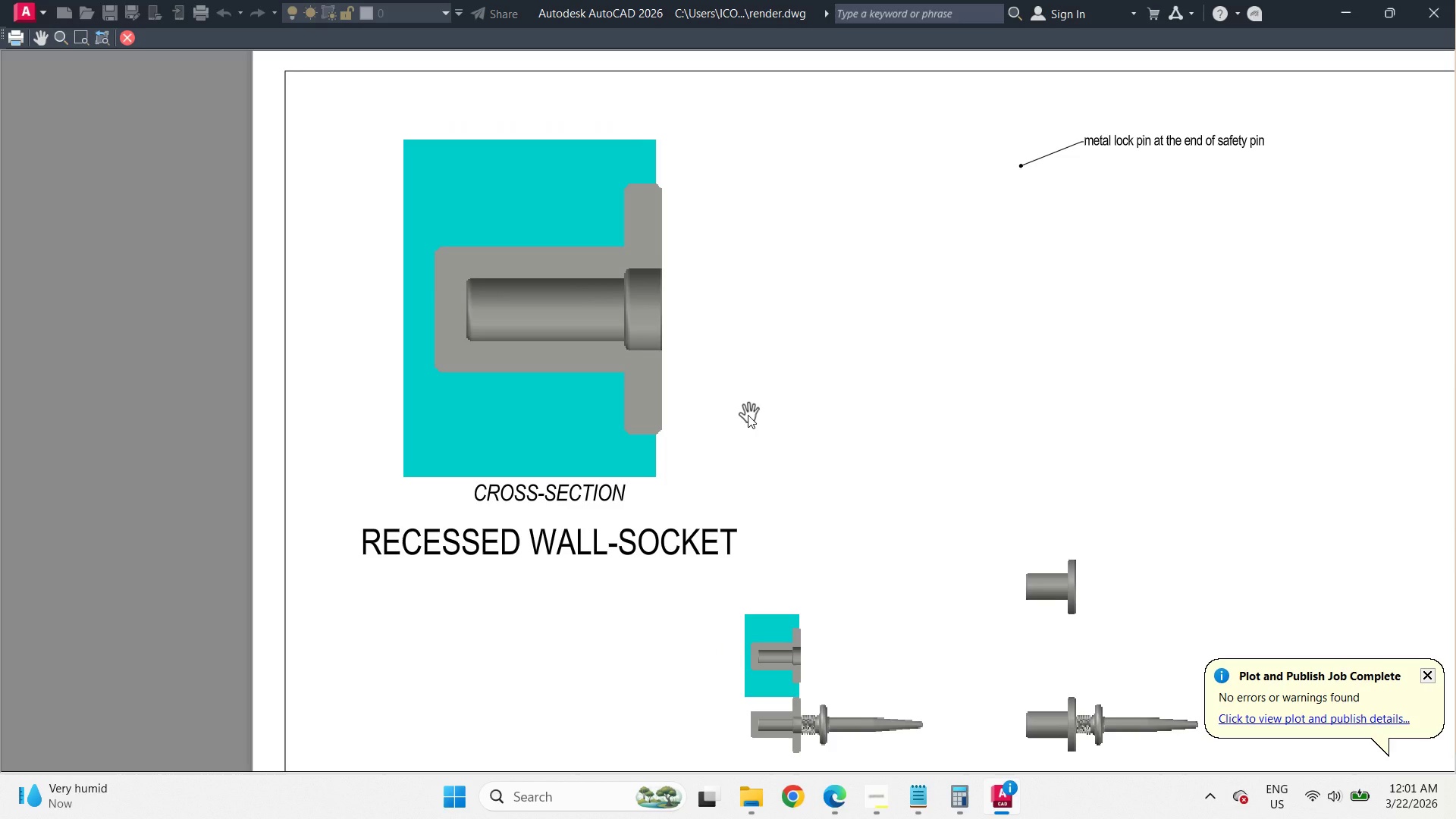 
key(Escape)
 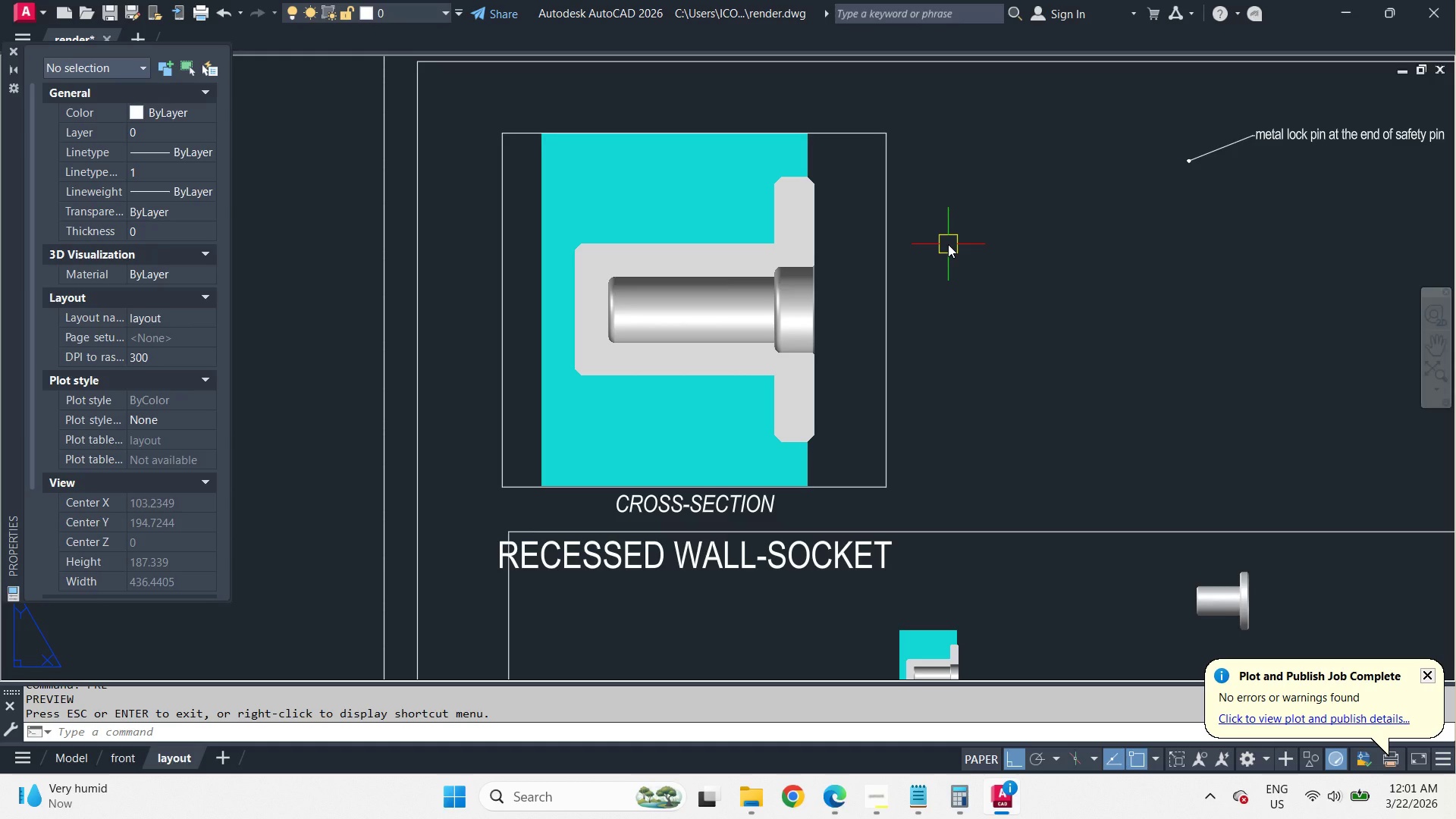 
scroll: coordinate [893, 203], scroll_direction: down, amount: 1.0
 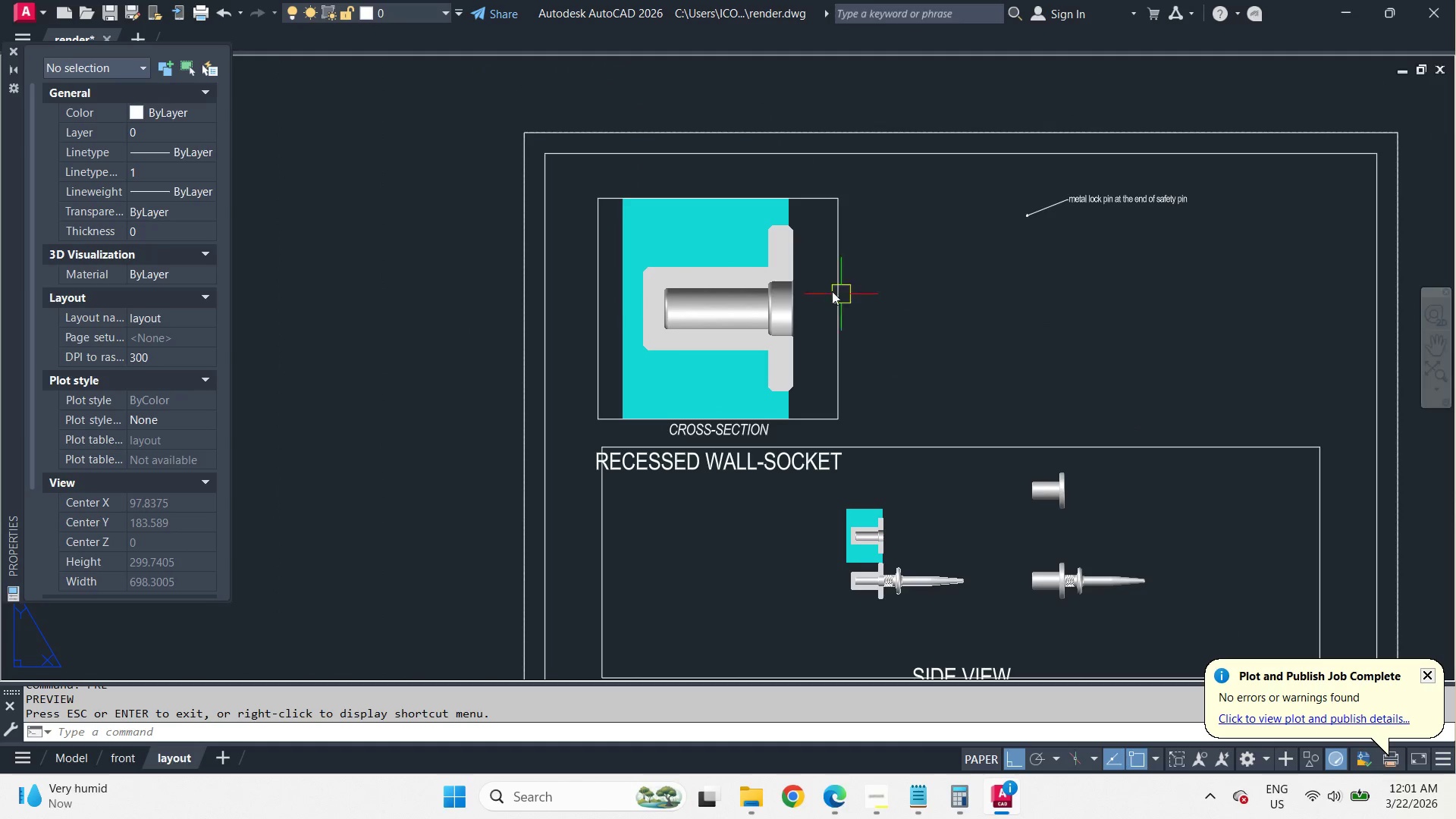 
scroll: coordinate [792, 253], scroll_direction: up, amount: 1.0
 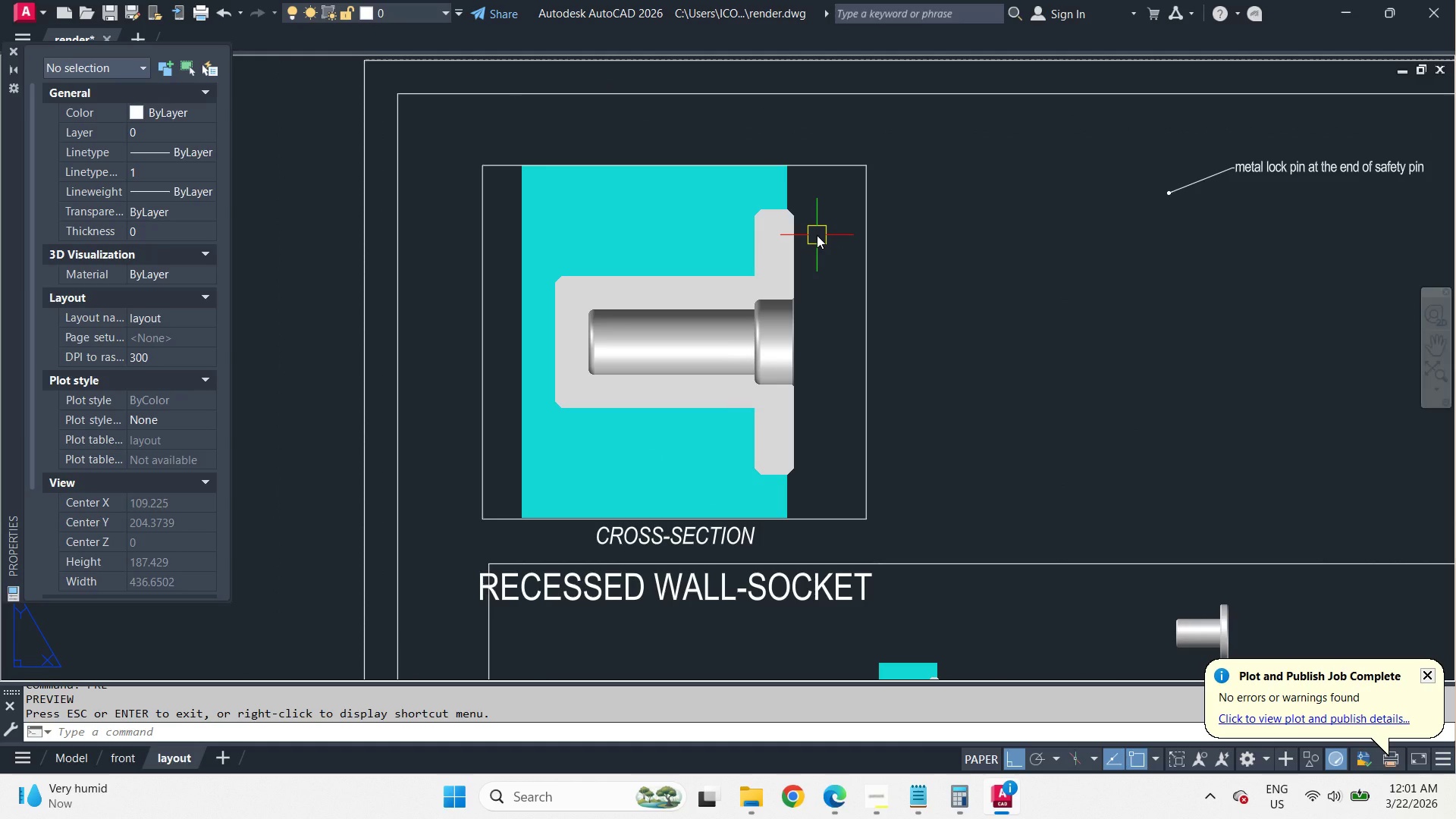 
type(DLI)
 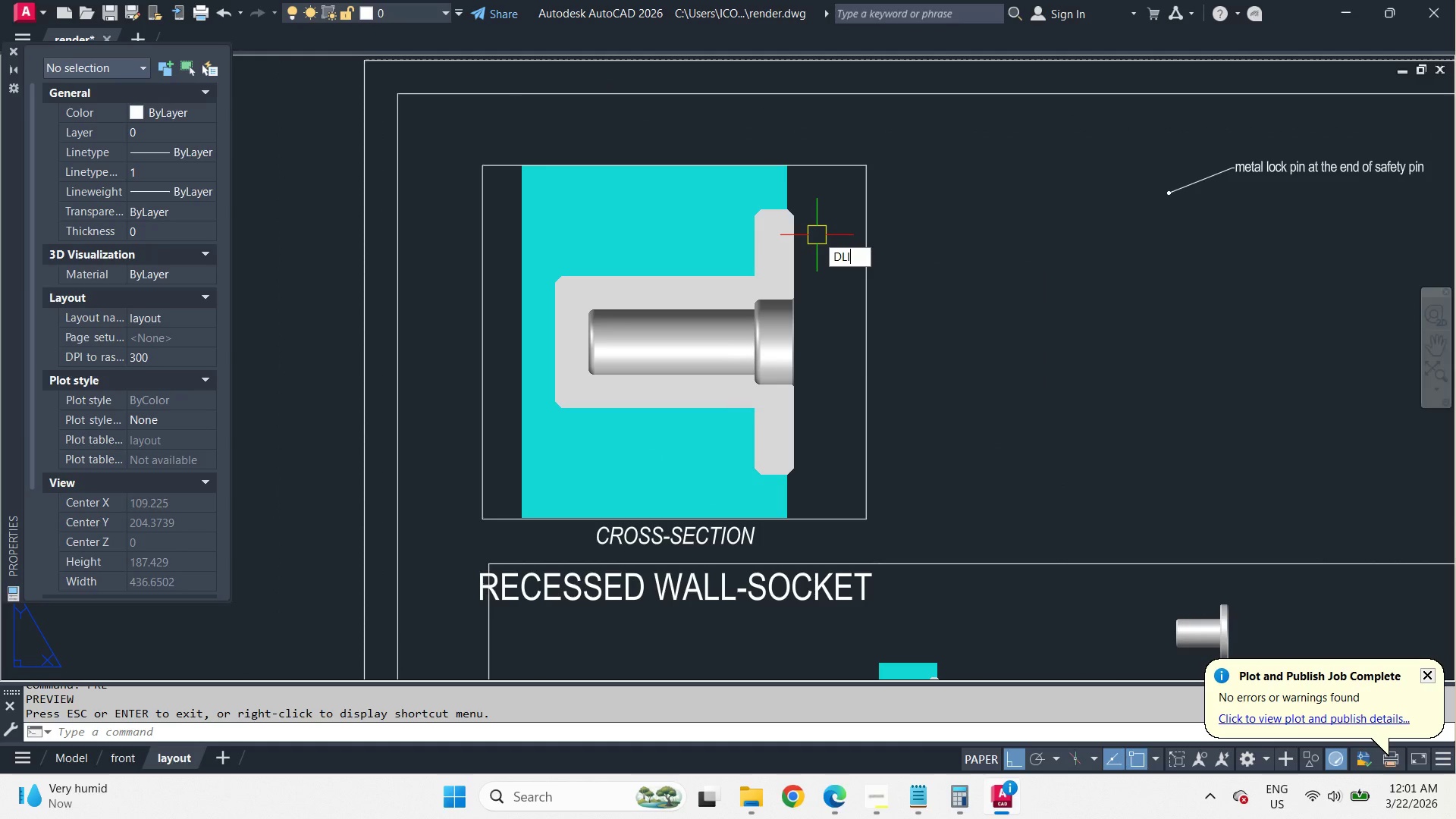 
key(Space)
 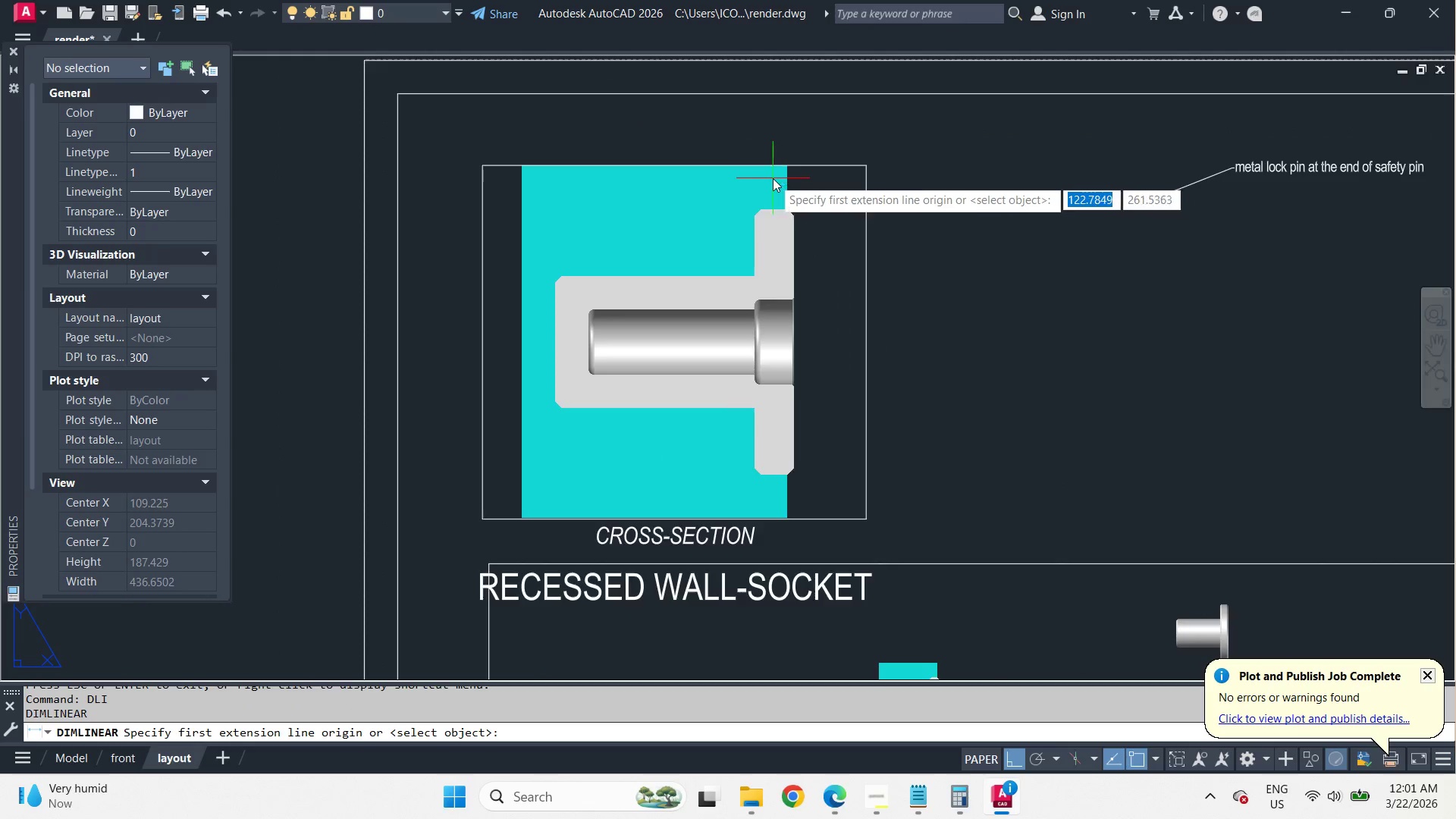 
scroll: coordinate [773, 178], scroll_direction: up, amount: 3.0
 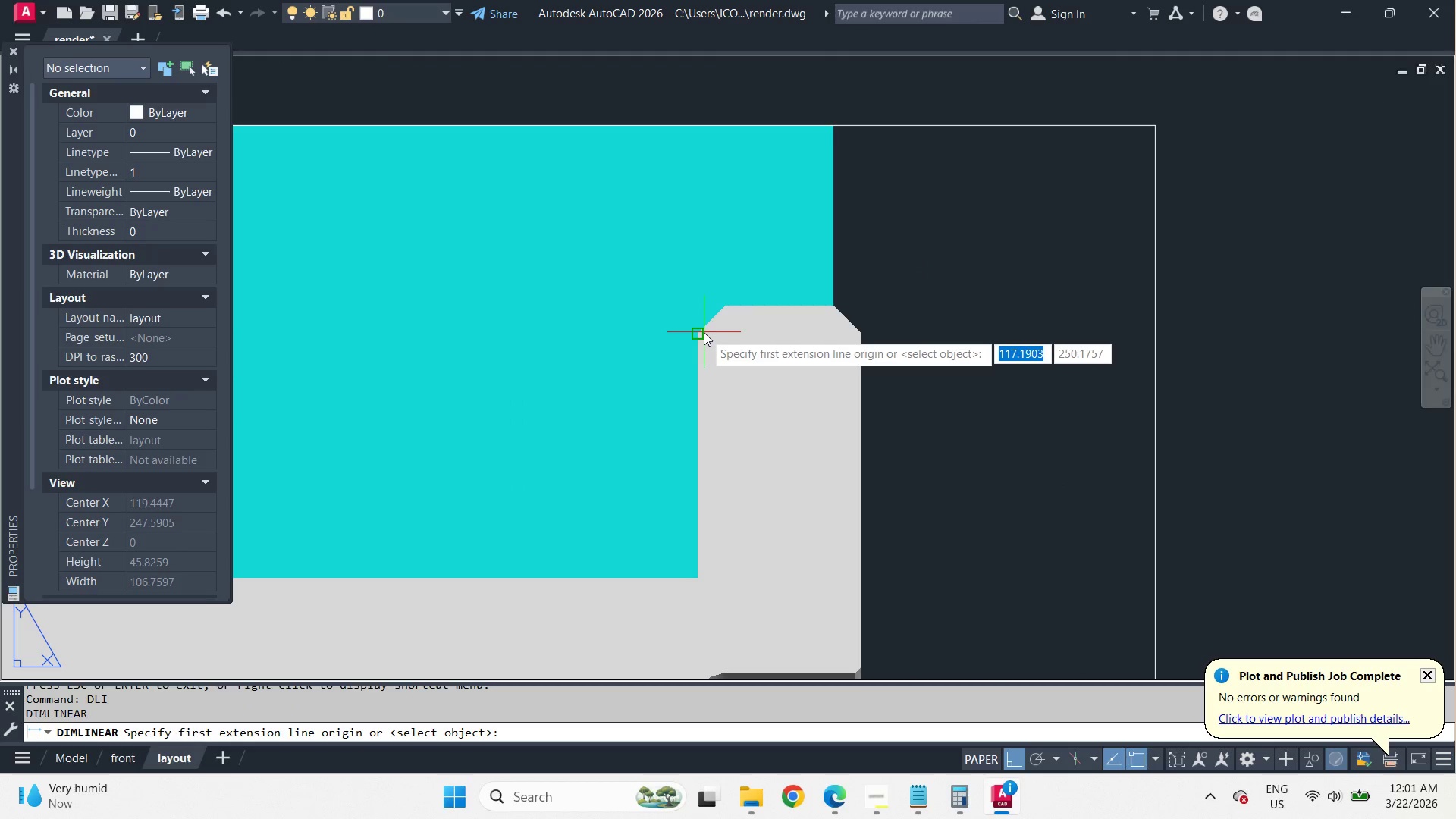 
left_click([703, 332])
 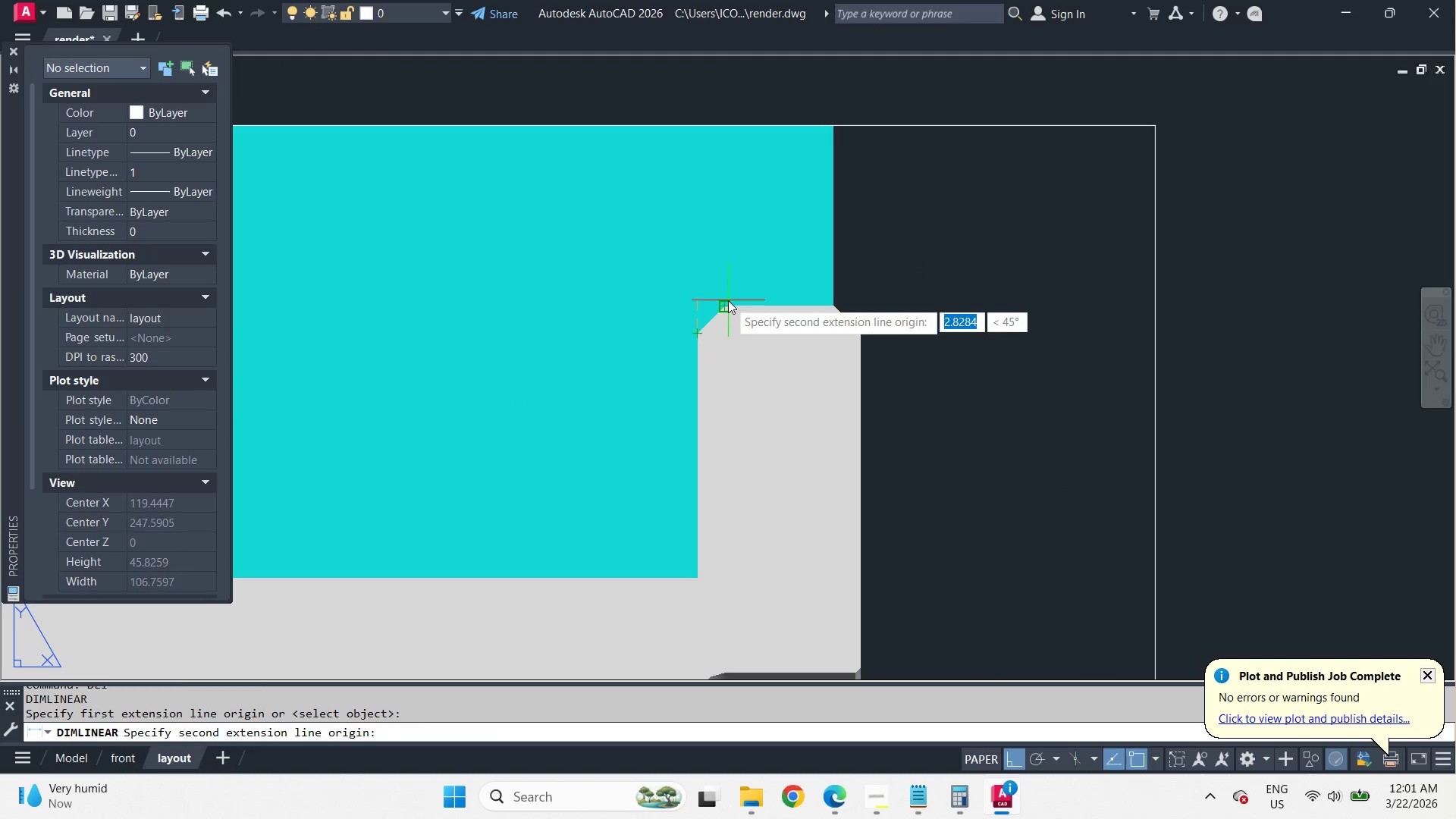 
left_click_drag(start_coordinate=[728, 300], to_coordinate=[728, 296])
 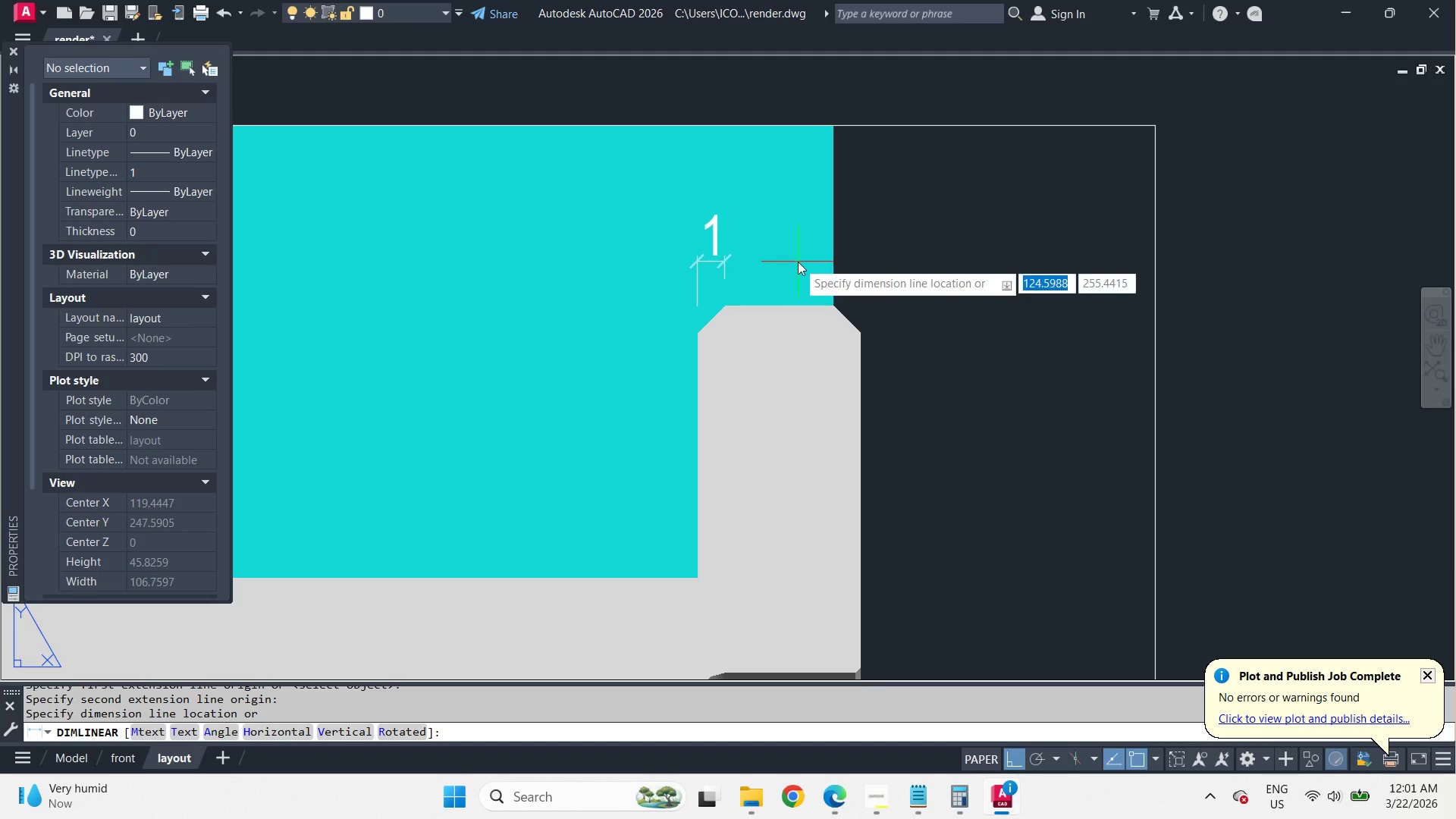 
scroll: coordinate [799, 248], scroll_direction: down, amount: 2.0
 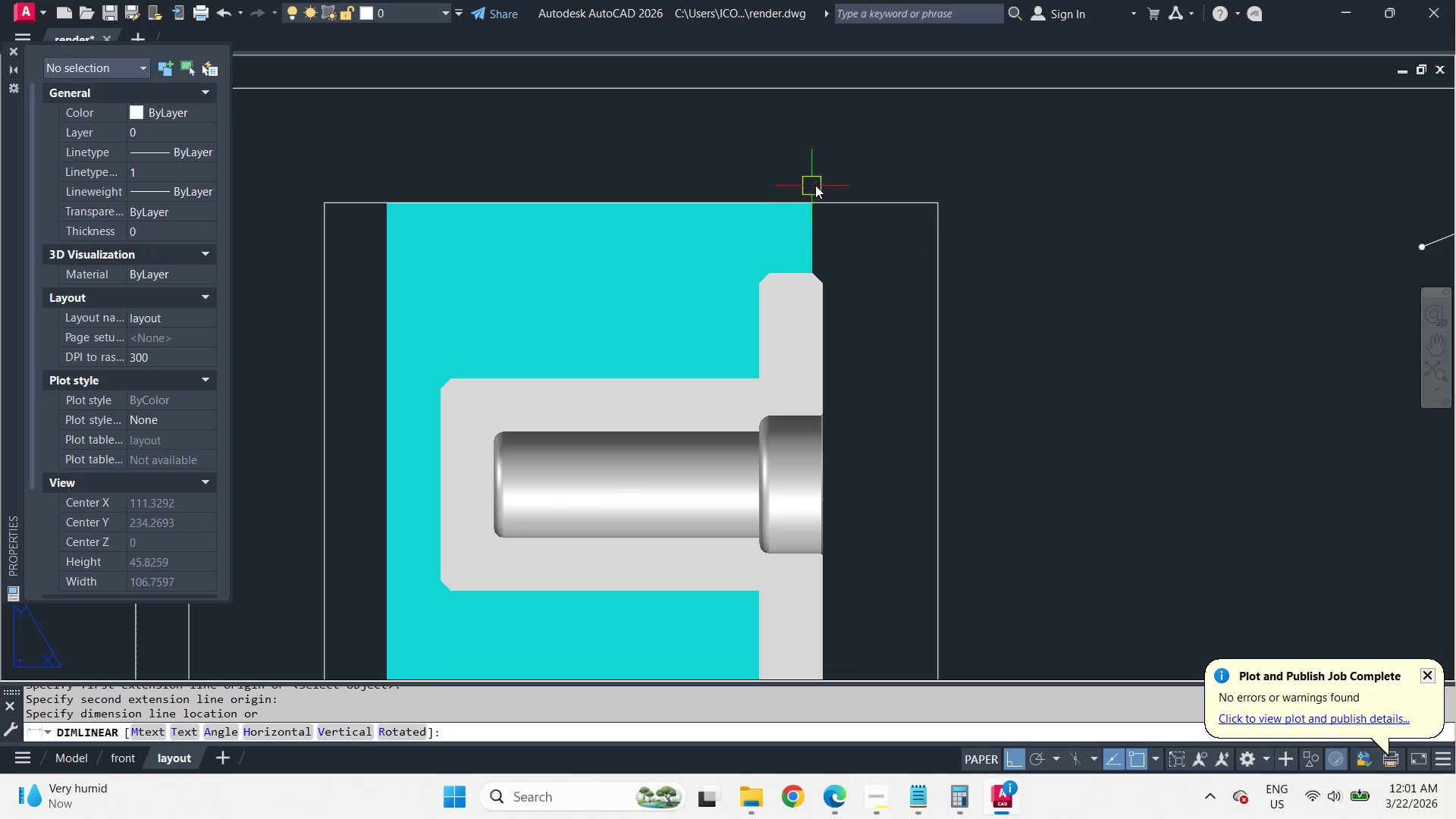 
key(Escape)
 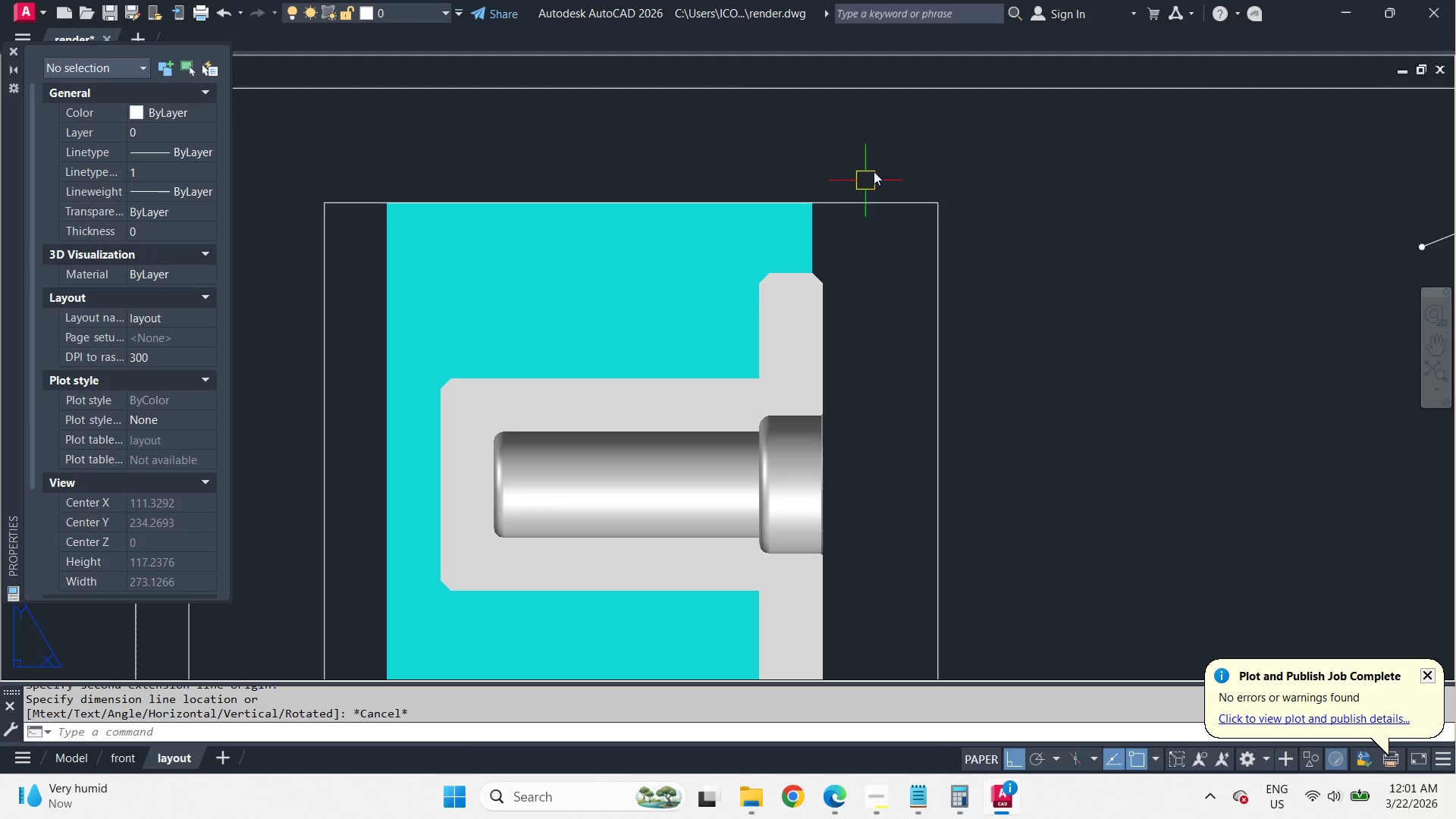 
scroll: coordinate [882, 162], scroll_direction: down, amount: 1.0
 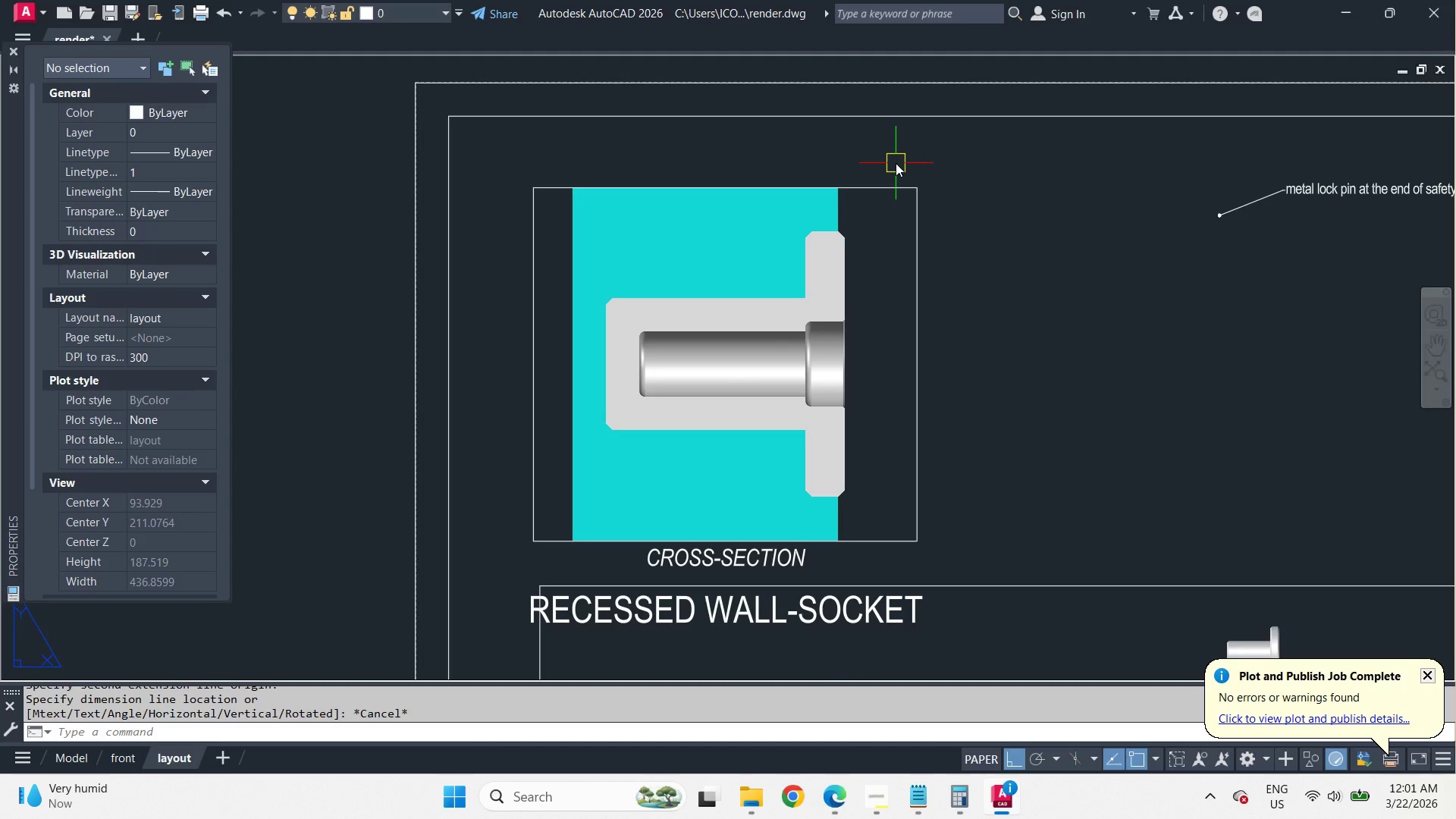 
key(S)
 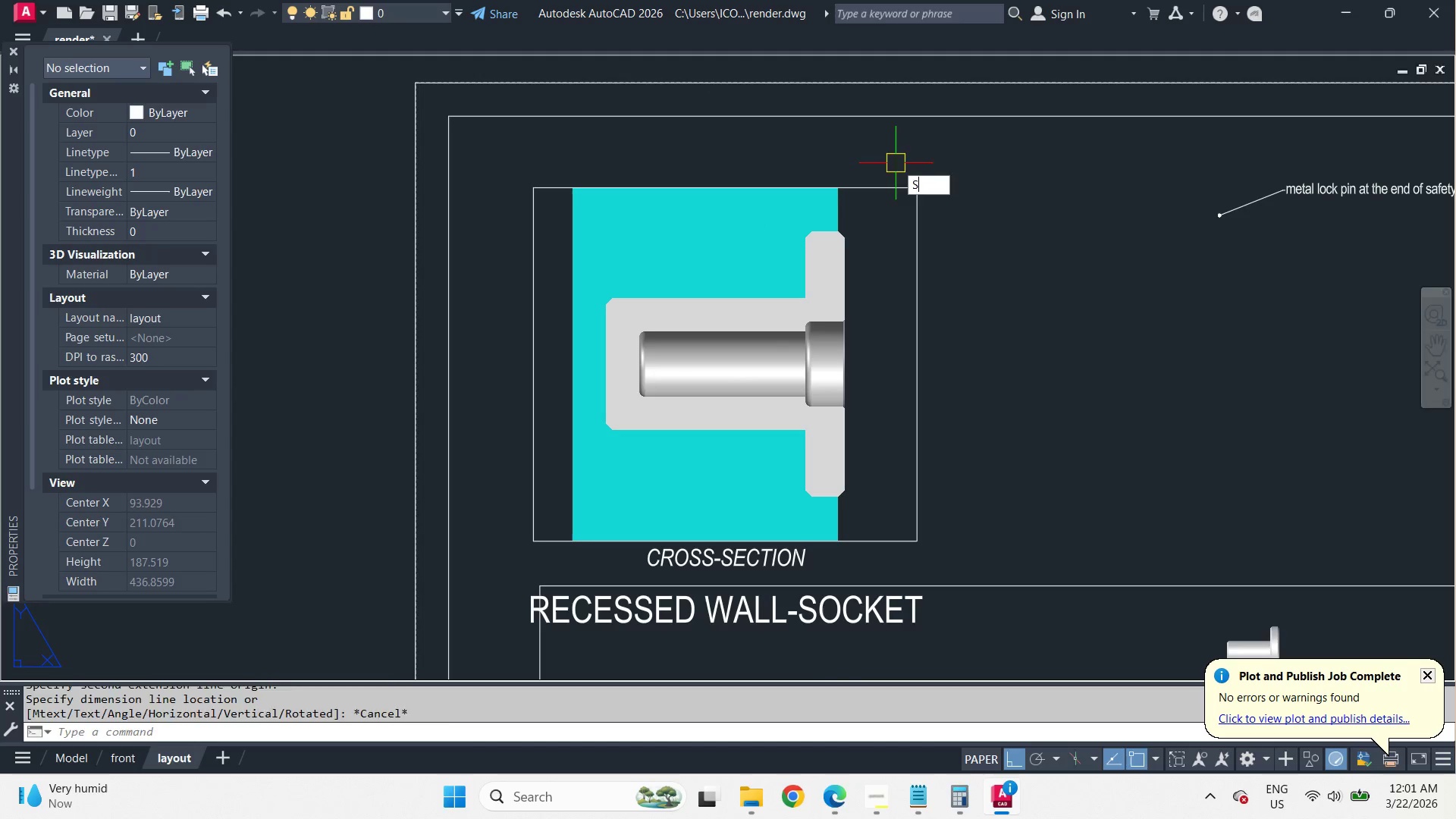 
key(Space)
 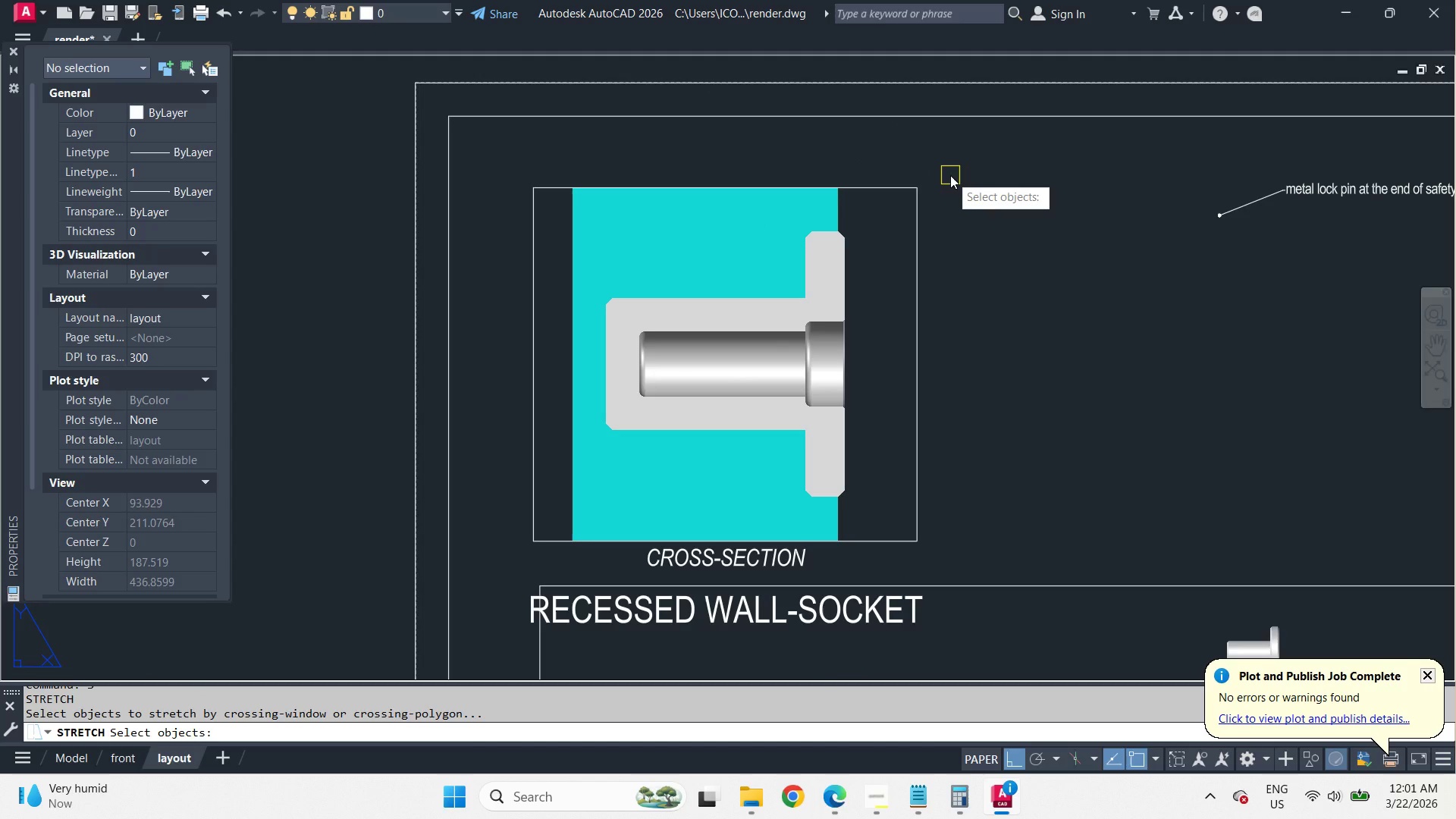 
left_click_drag(start_coordinate=[950, 175], to_coordinate=[945, 175])
 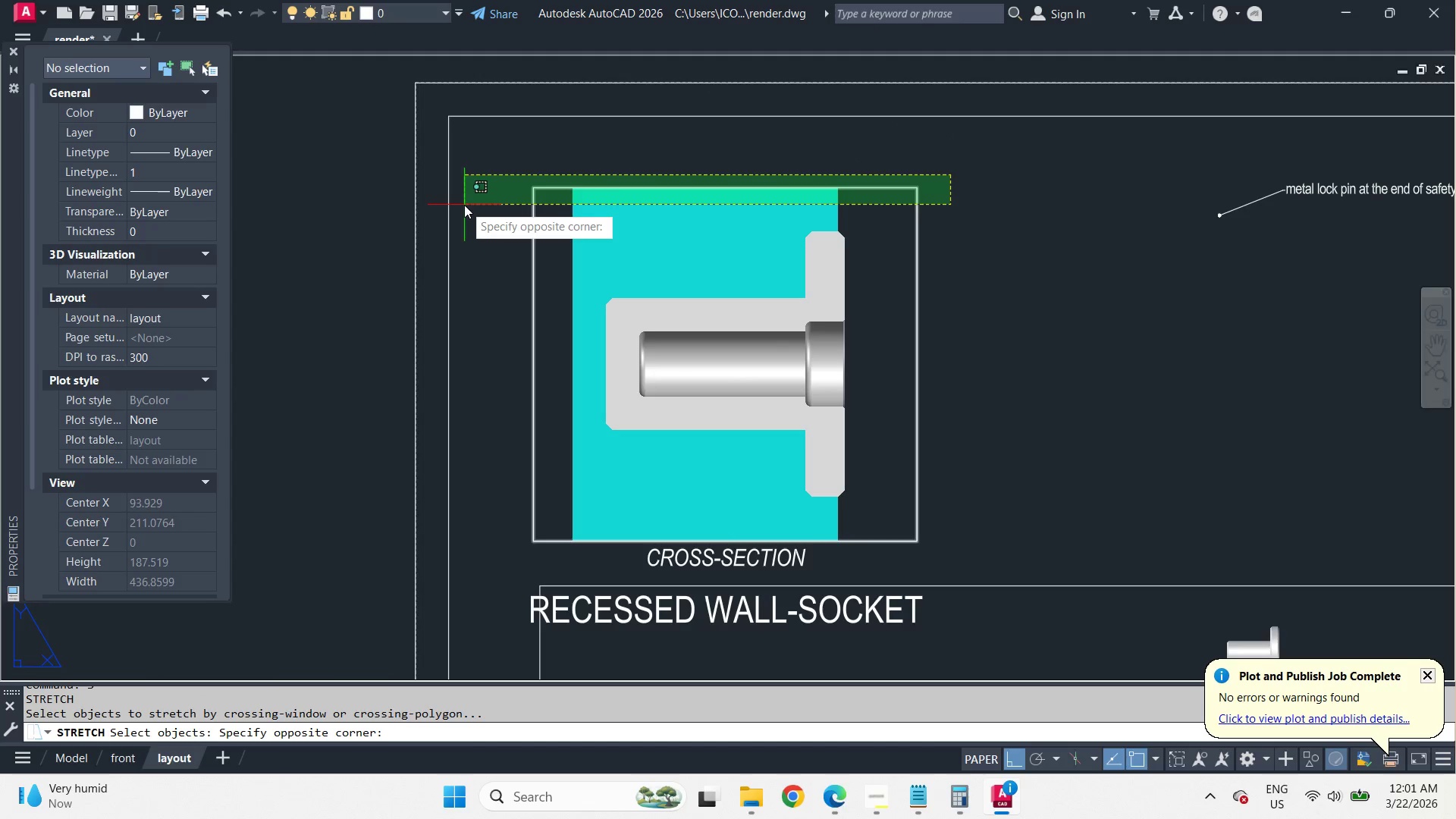 
left_click([484, 209])
 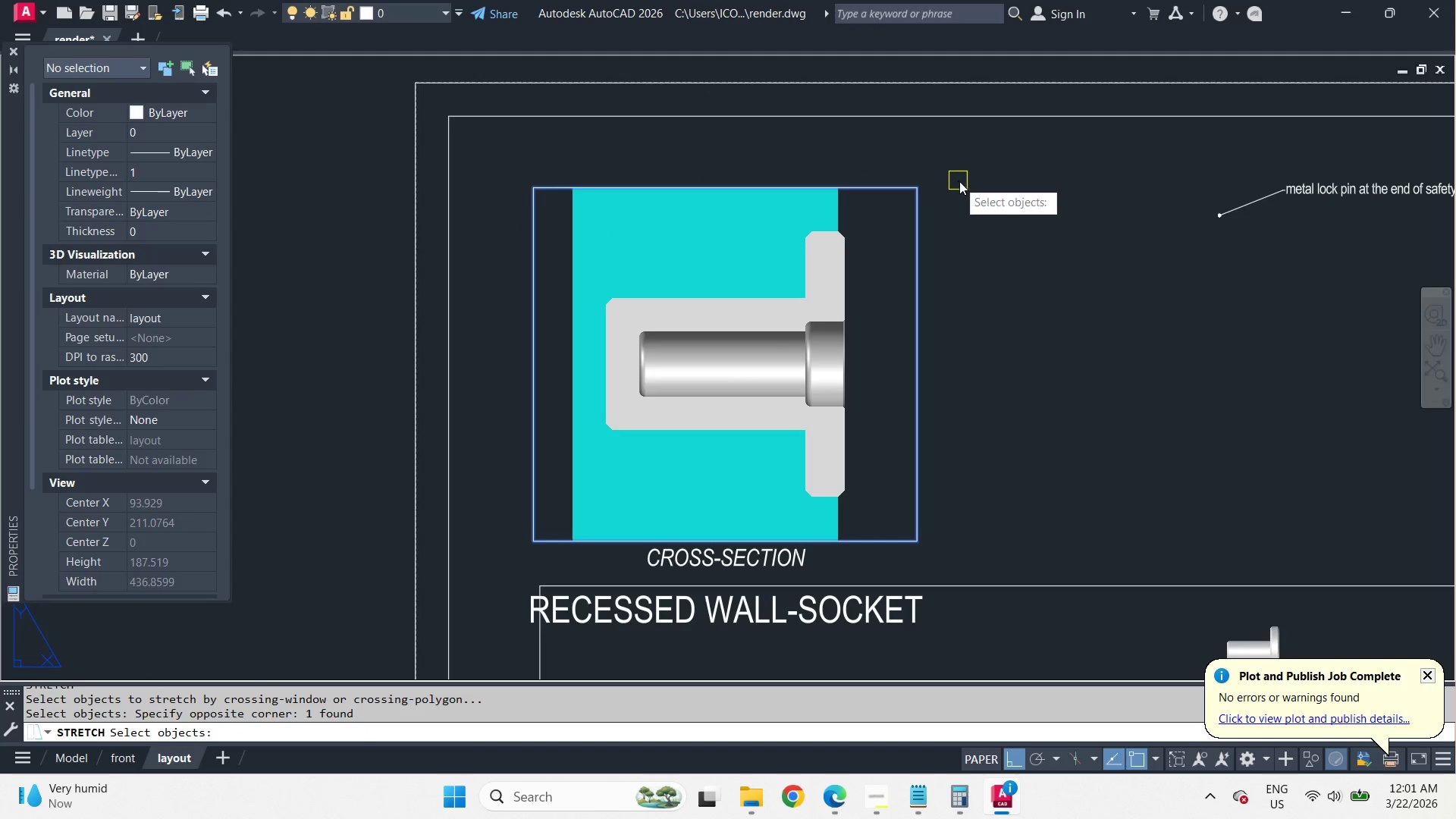 
key(Space)
 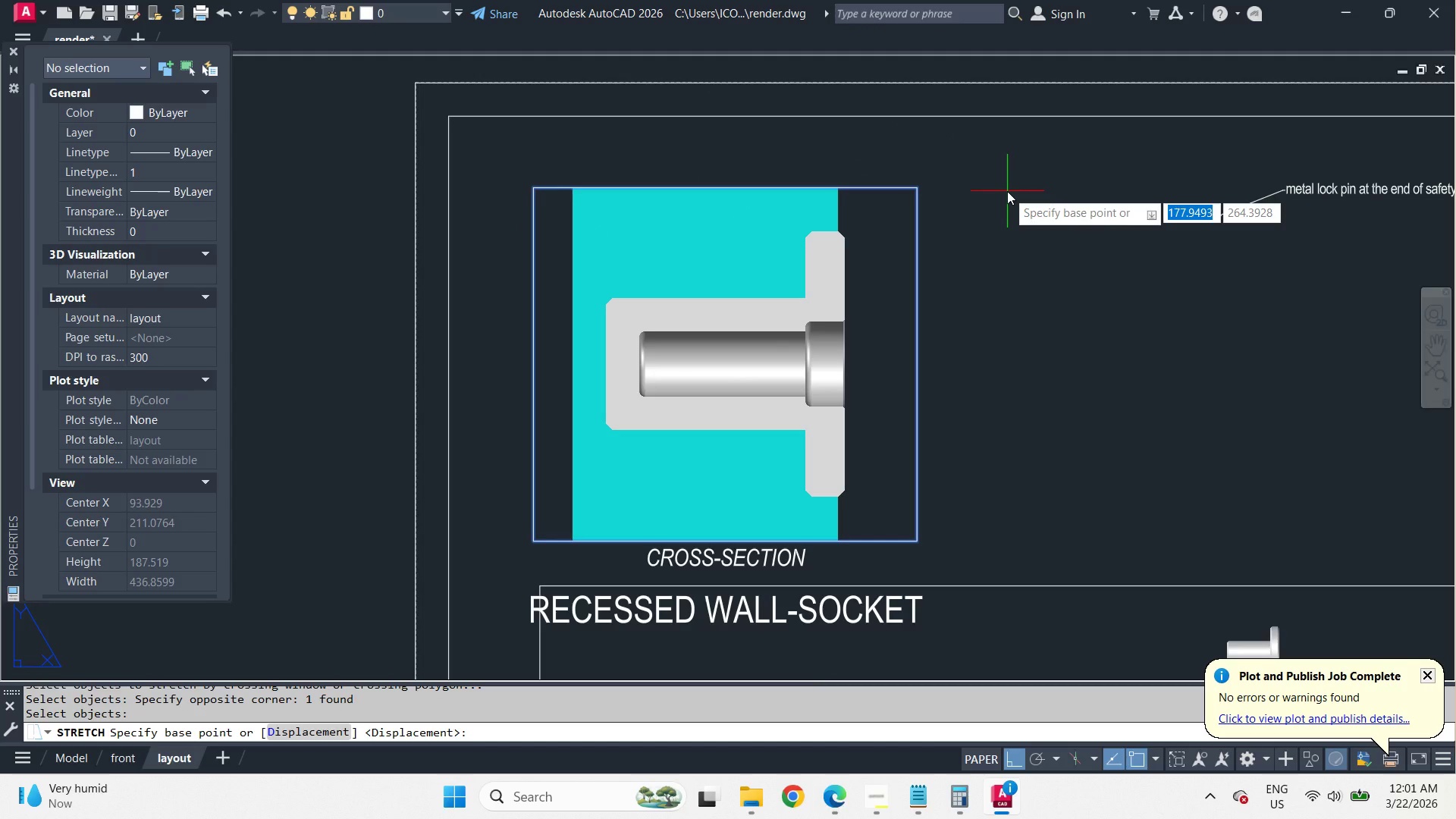 
left_click([1007, 191])
 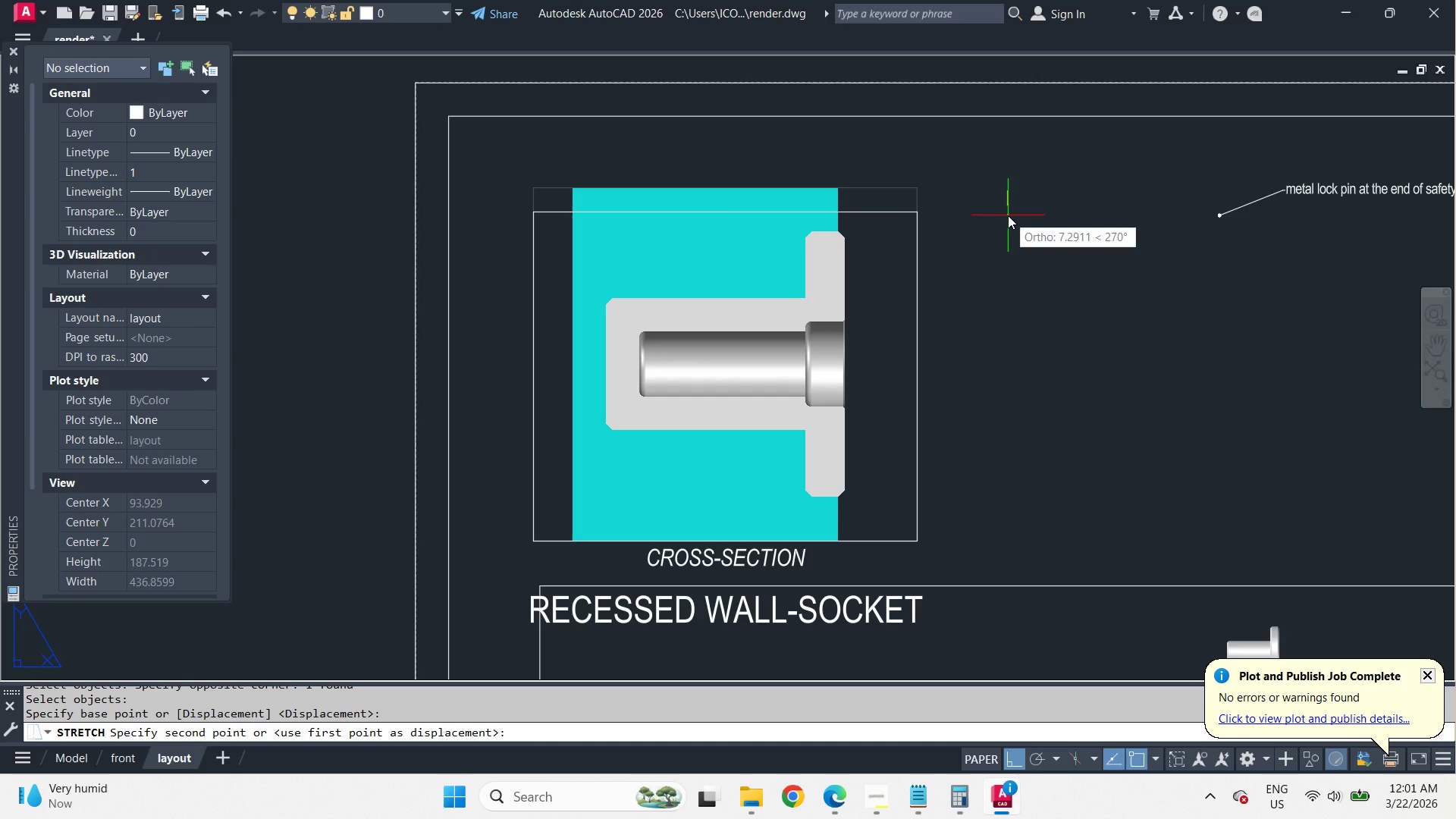 
key(5)
 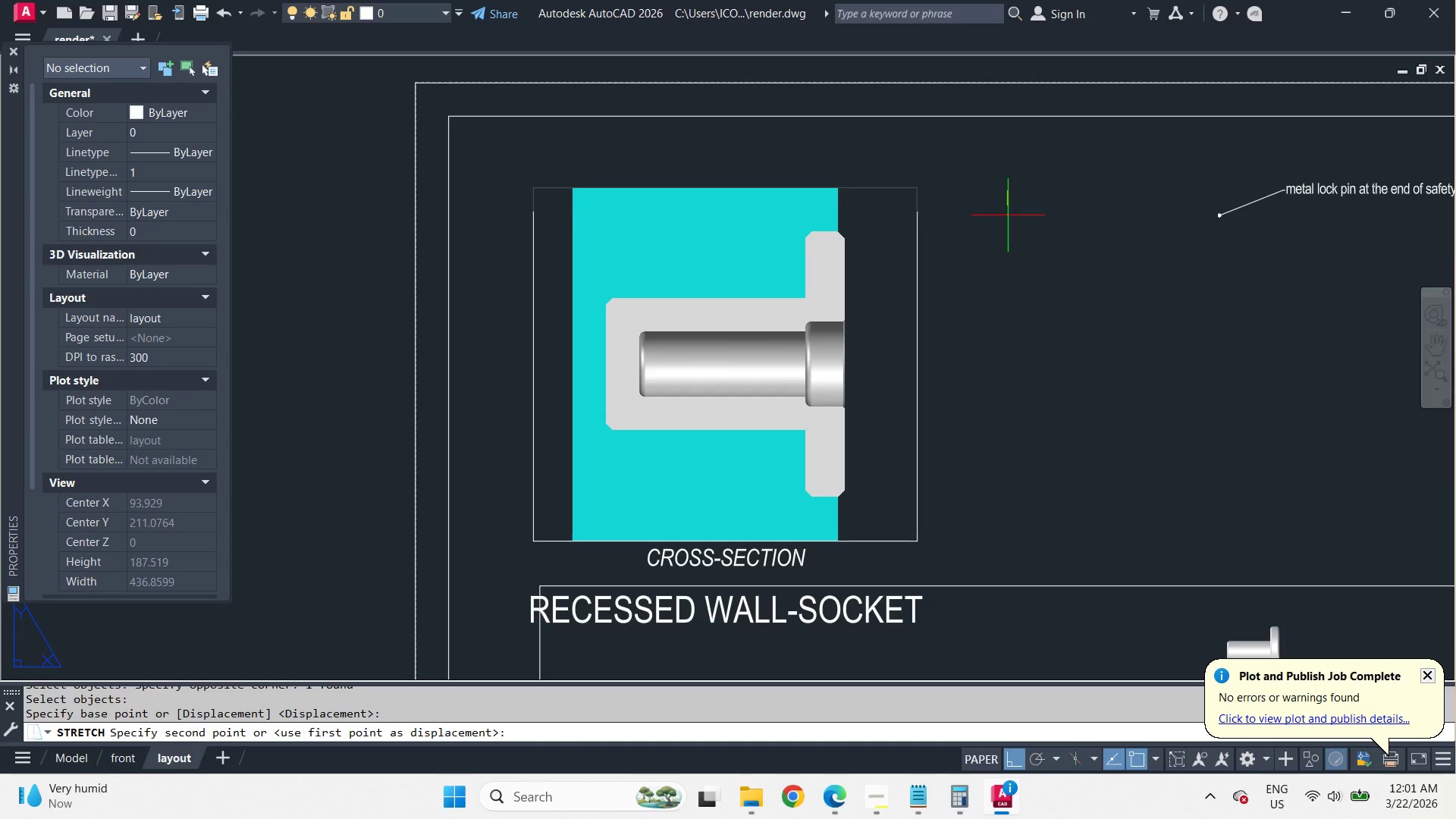 
key(Space)
 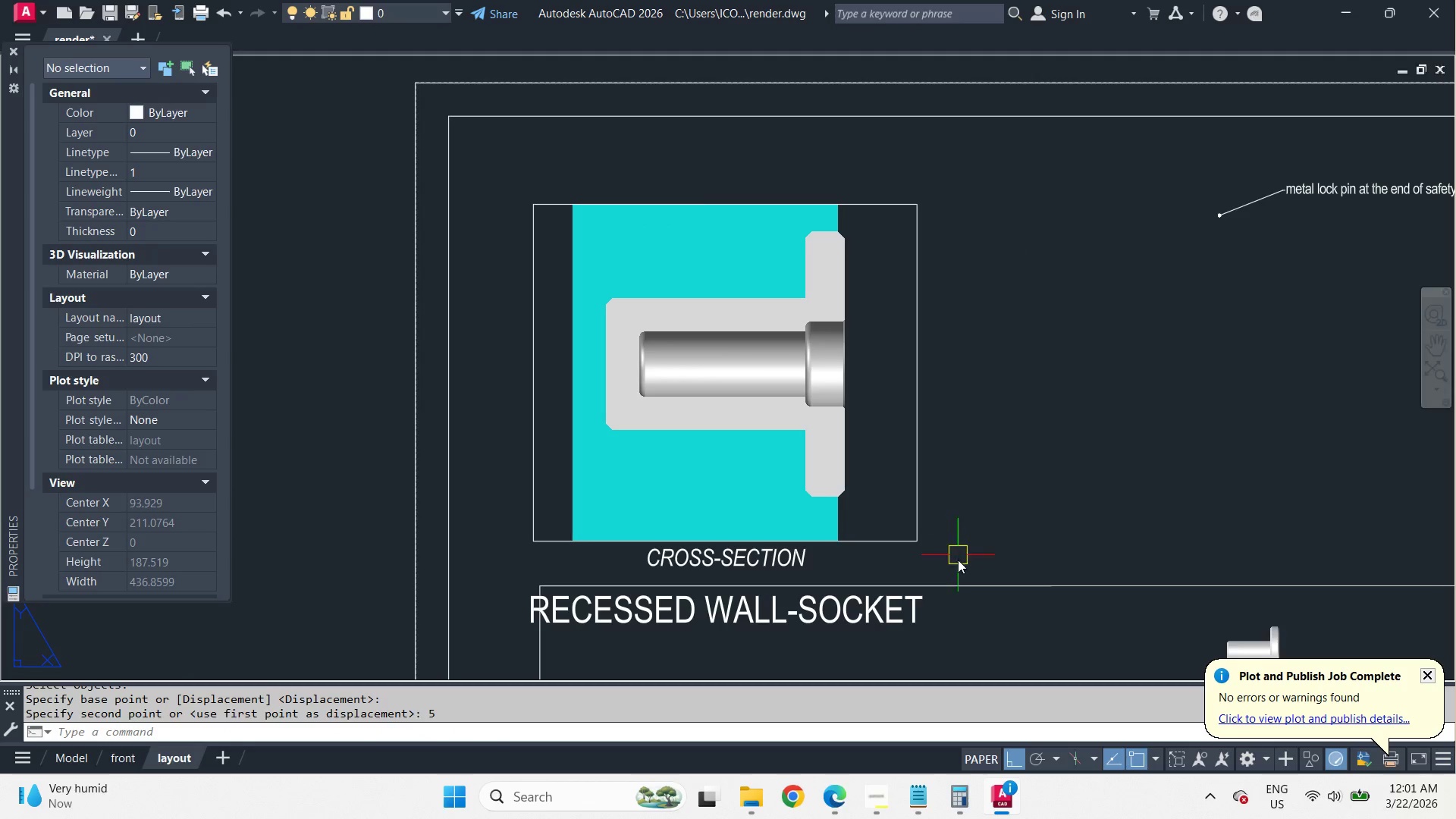 
key(Space)
 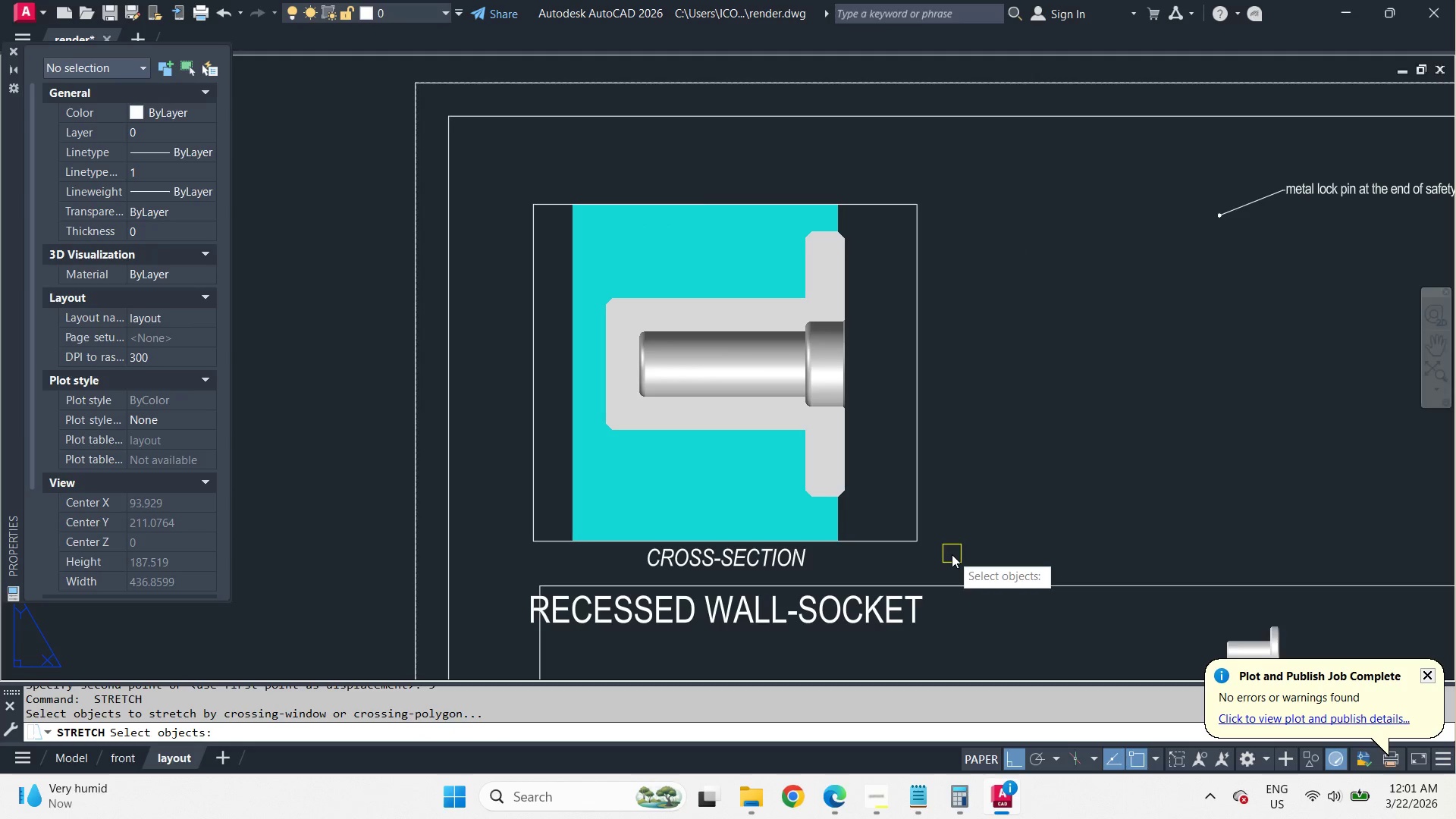 
left_click_drag(start_coordinate=[952, 554], to_coordinate=[948, 554])
 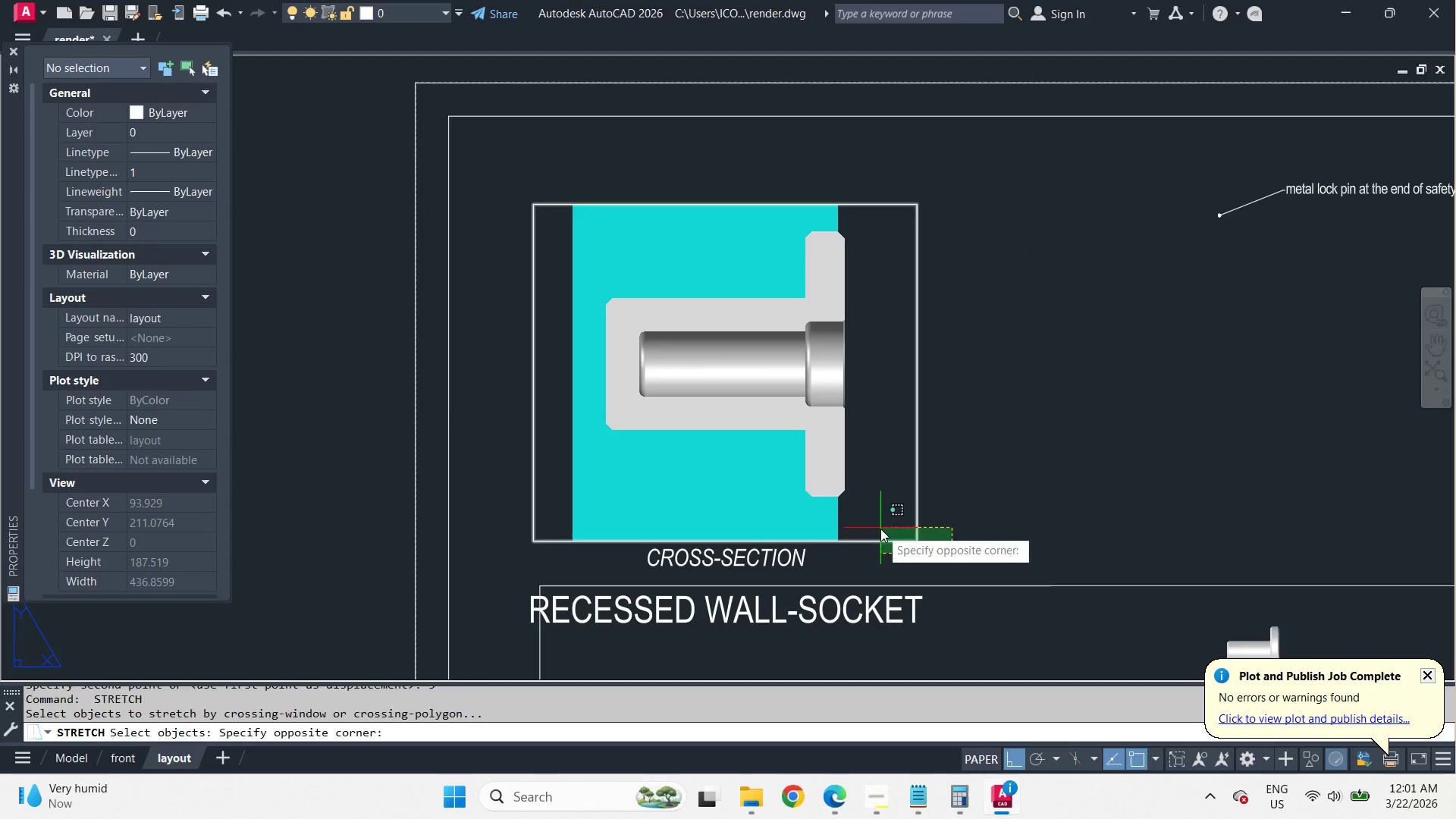 
double_click([880, 529])
 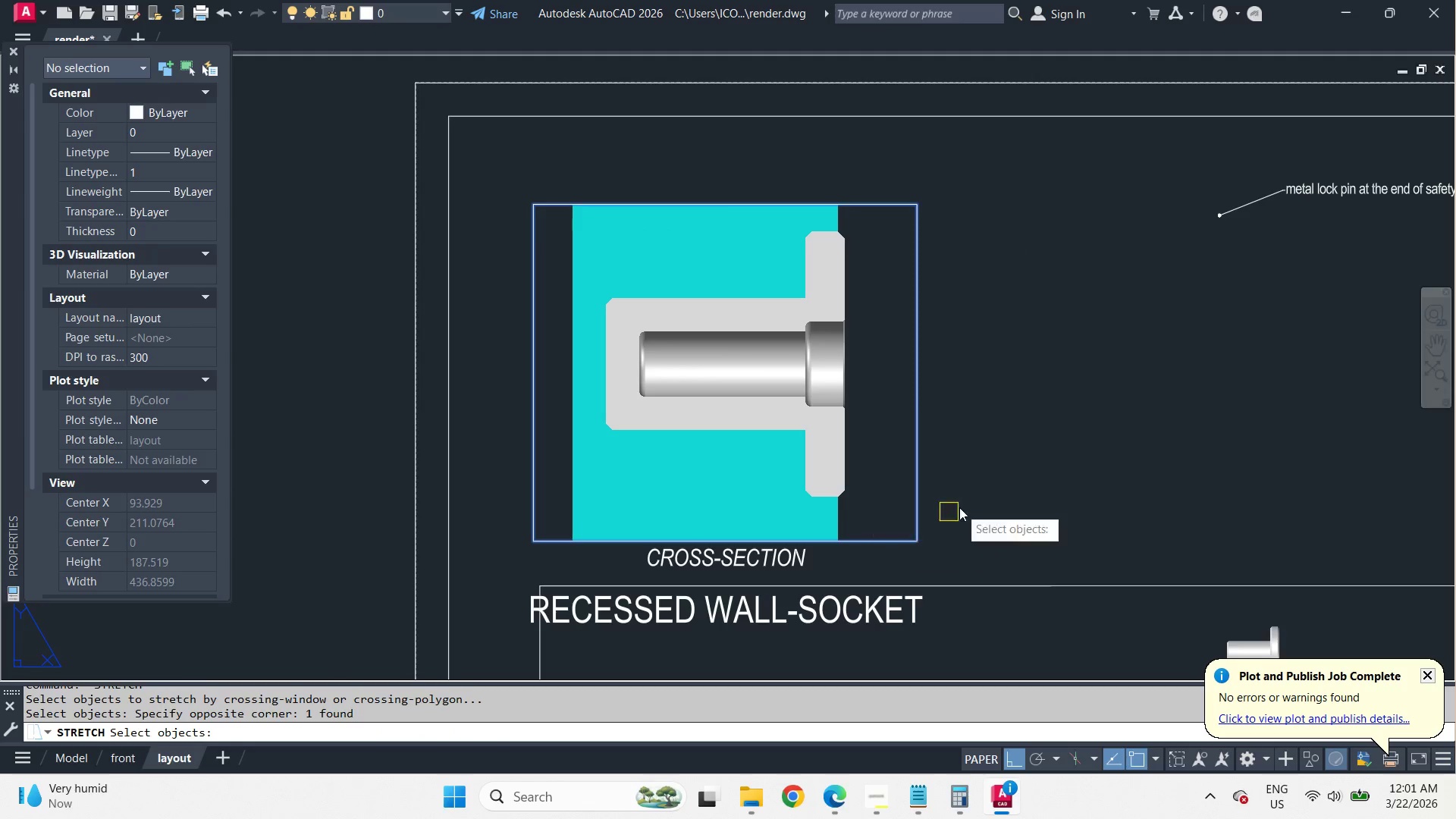 
key(Space)
 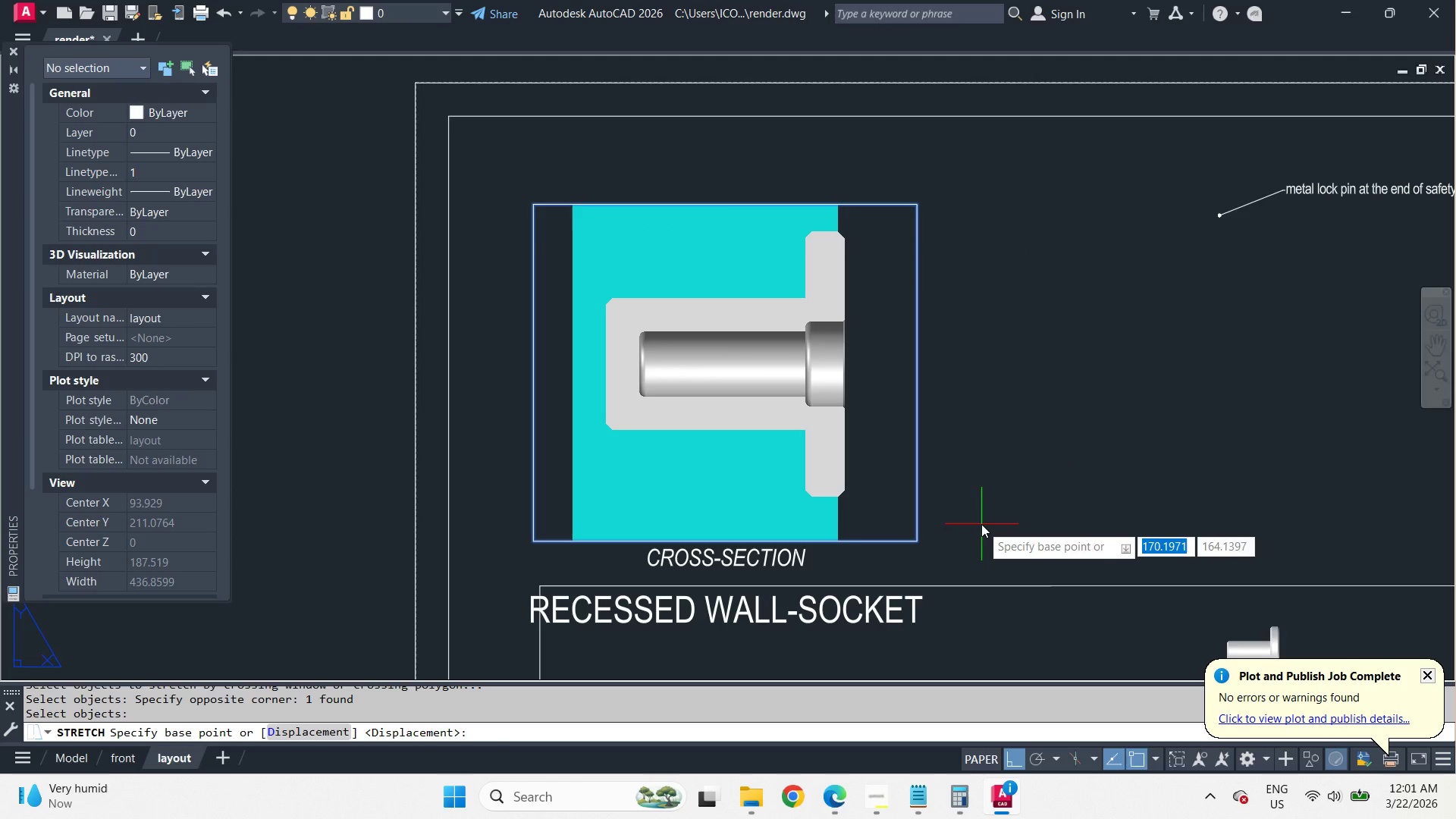 
left_click_drag(start_coordinate=[981, 522], to_coordinate=[981, 513])
 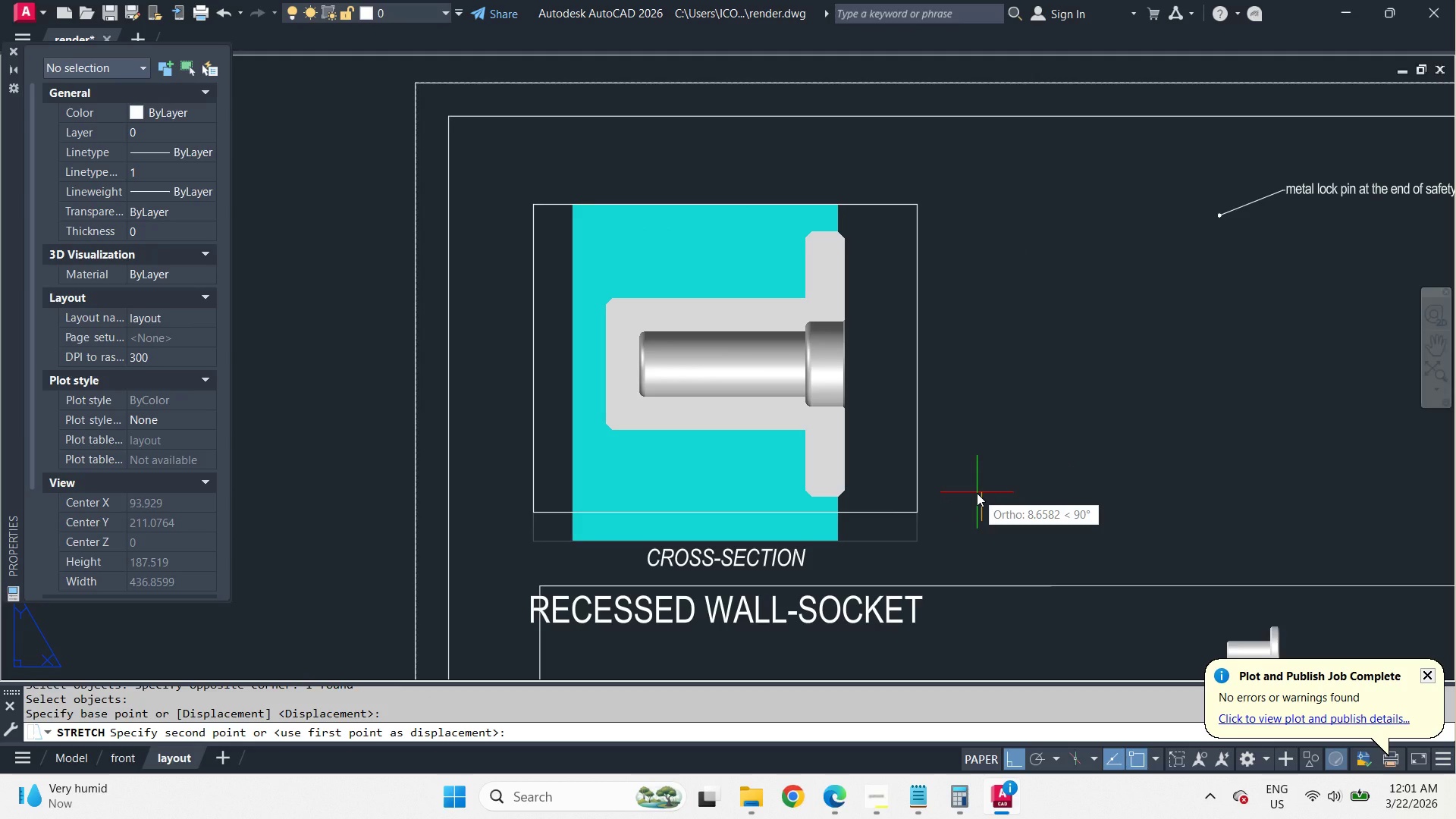 
key(5)
 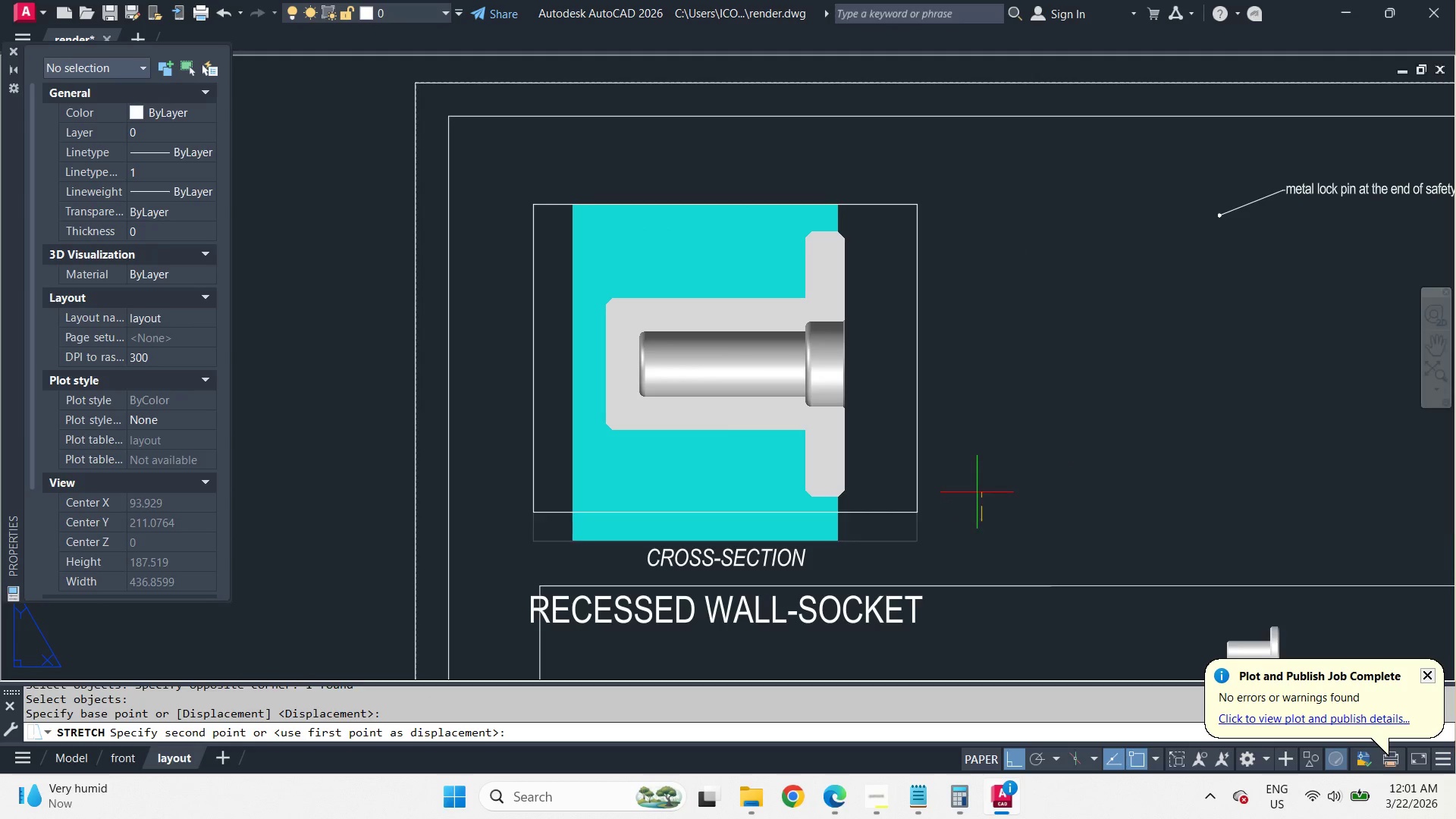 
key(Space)
 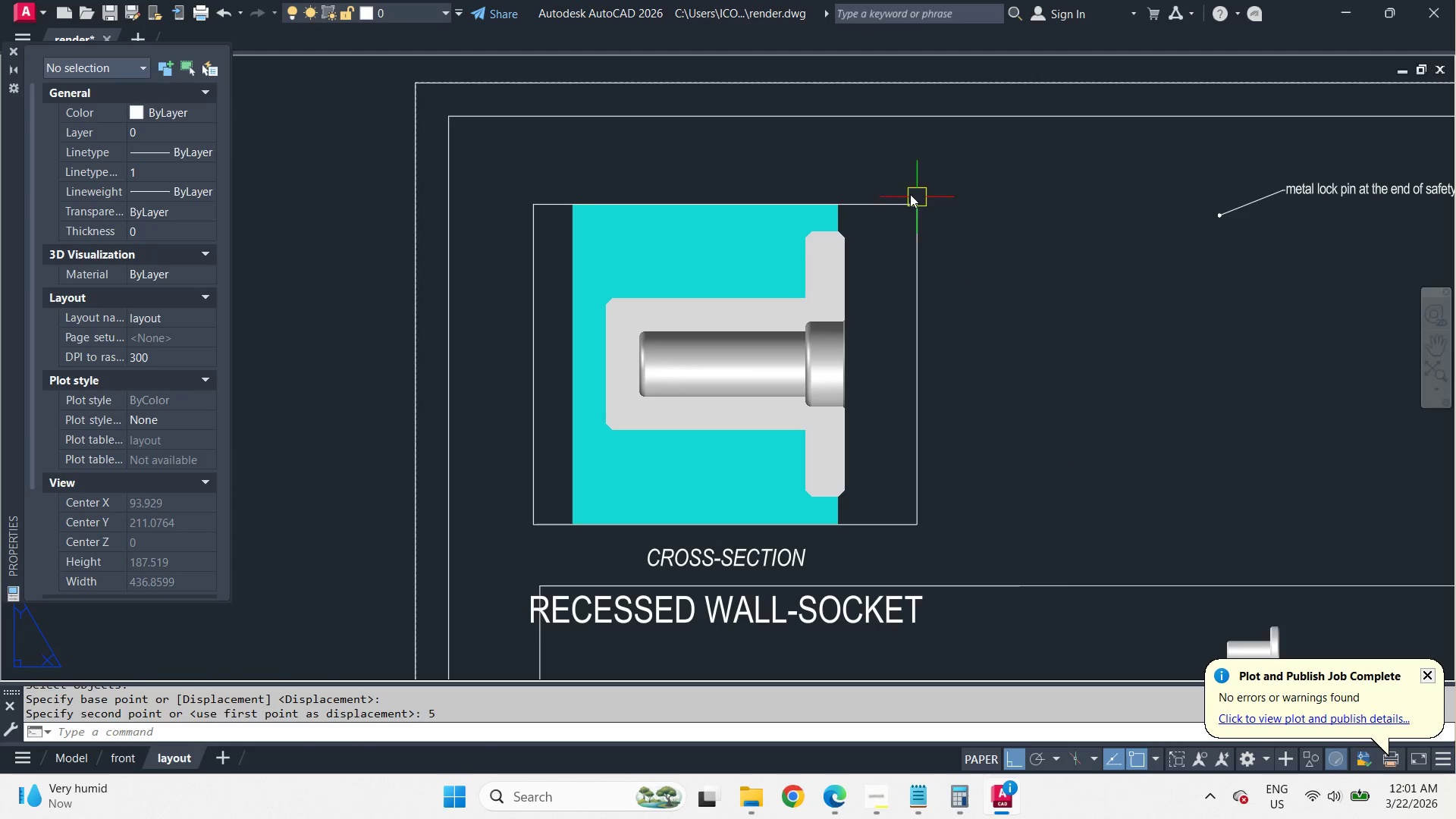 
scroll: coordinate [858, 168], scroll_direction: up, amount: 1.0
 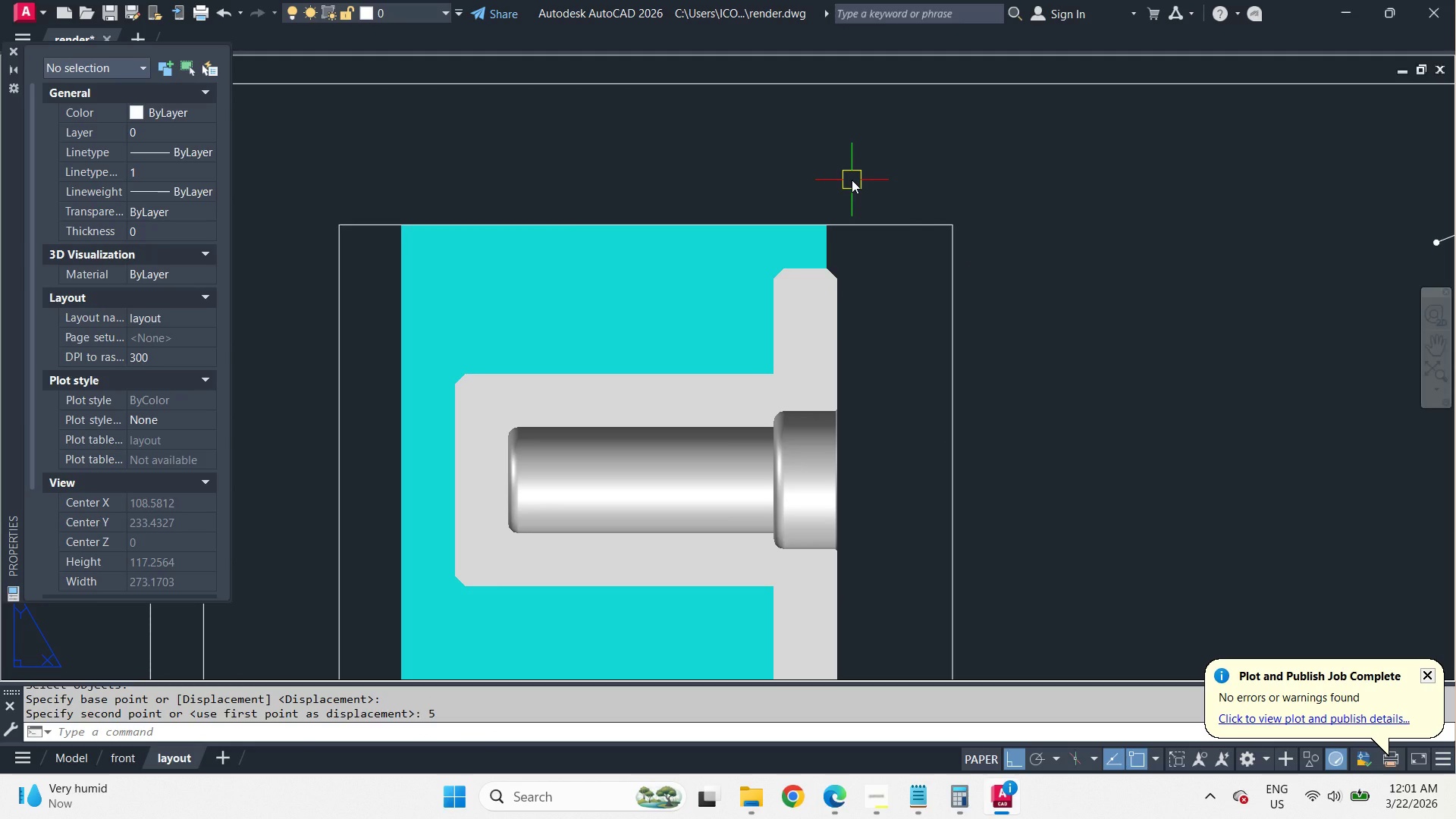 
key(D)
 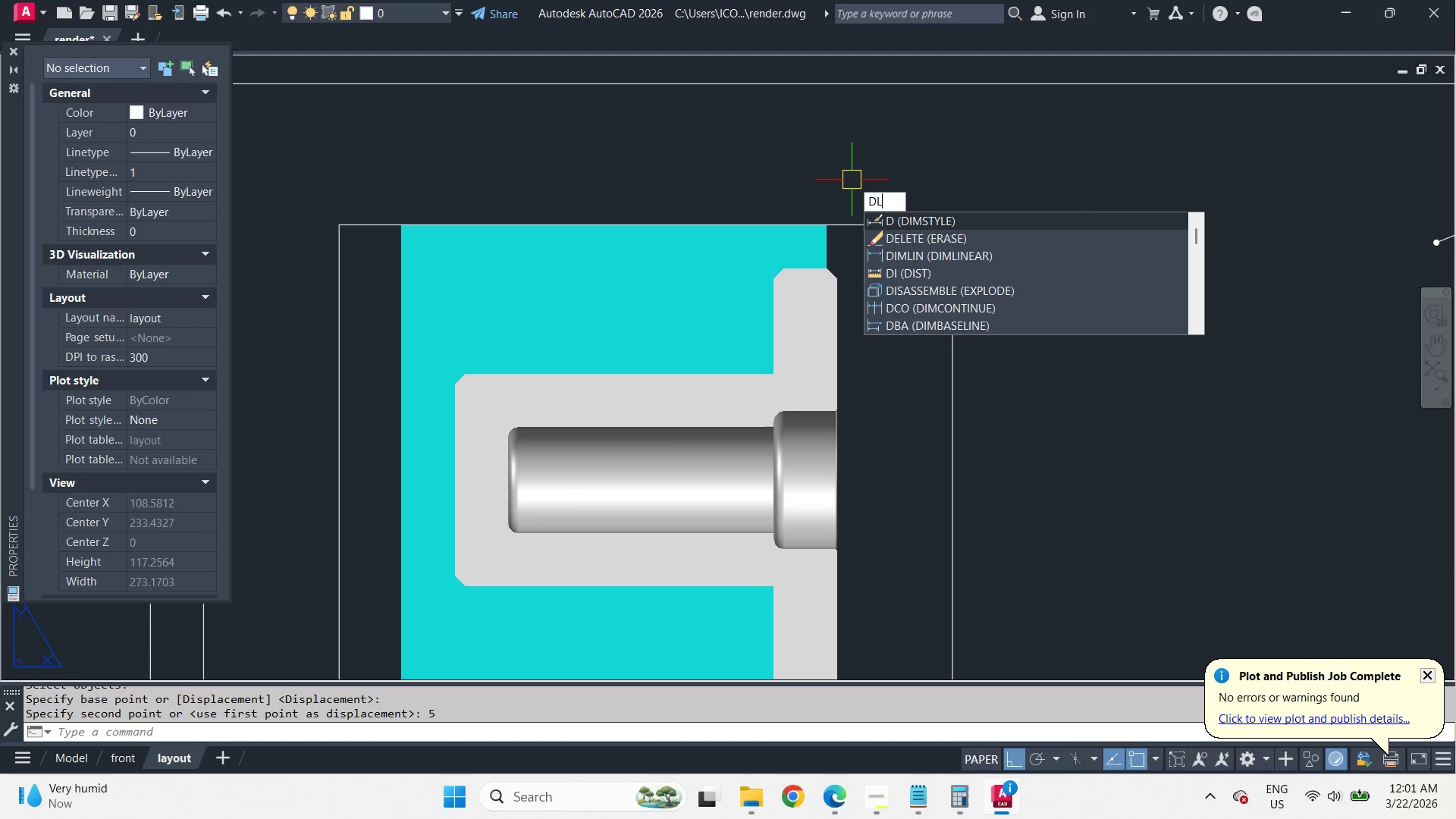 
type(LI )
 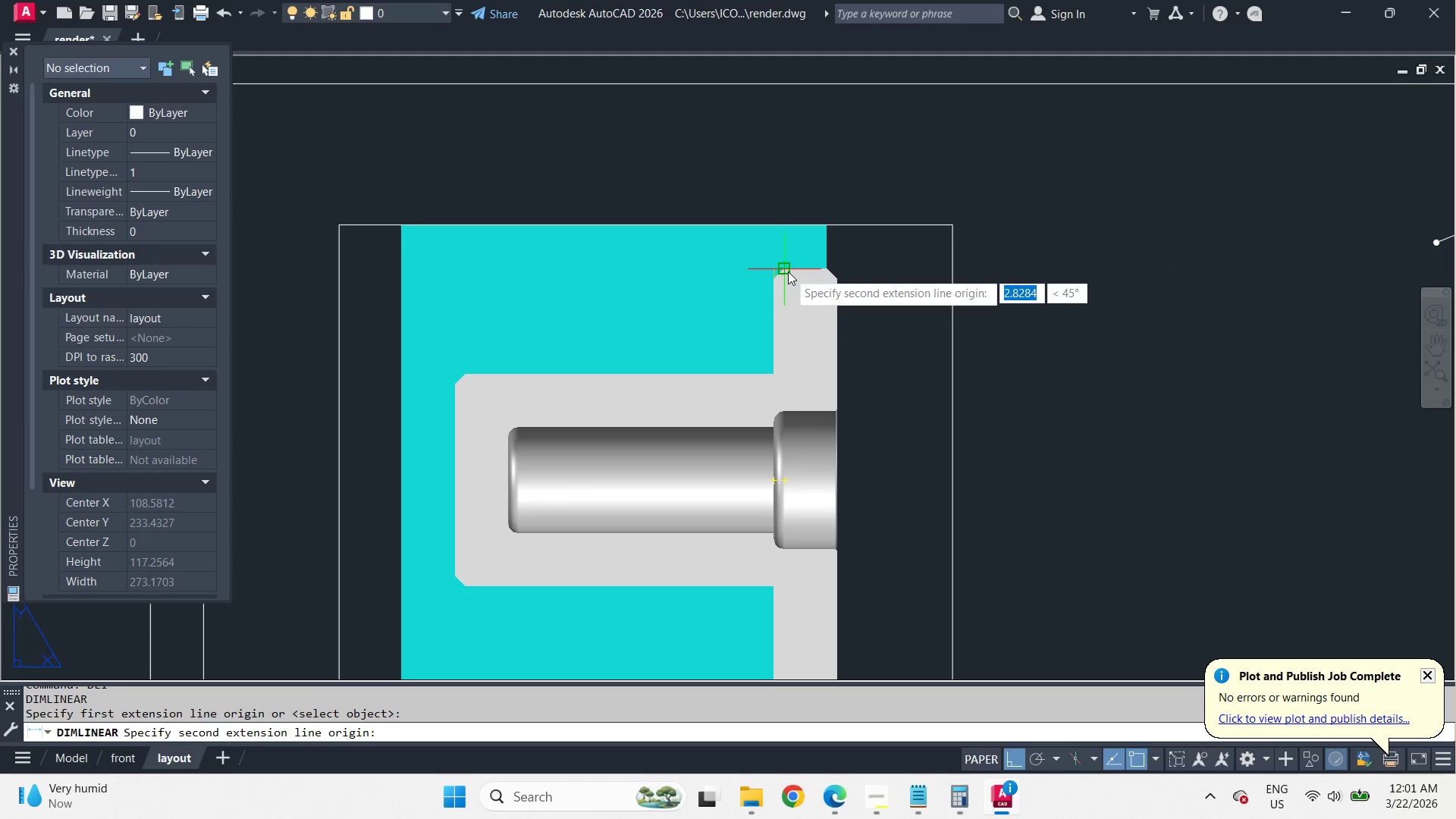 
left_click_drag(start_coordinate=[788, 271], to_coordinate=[788, 262])
 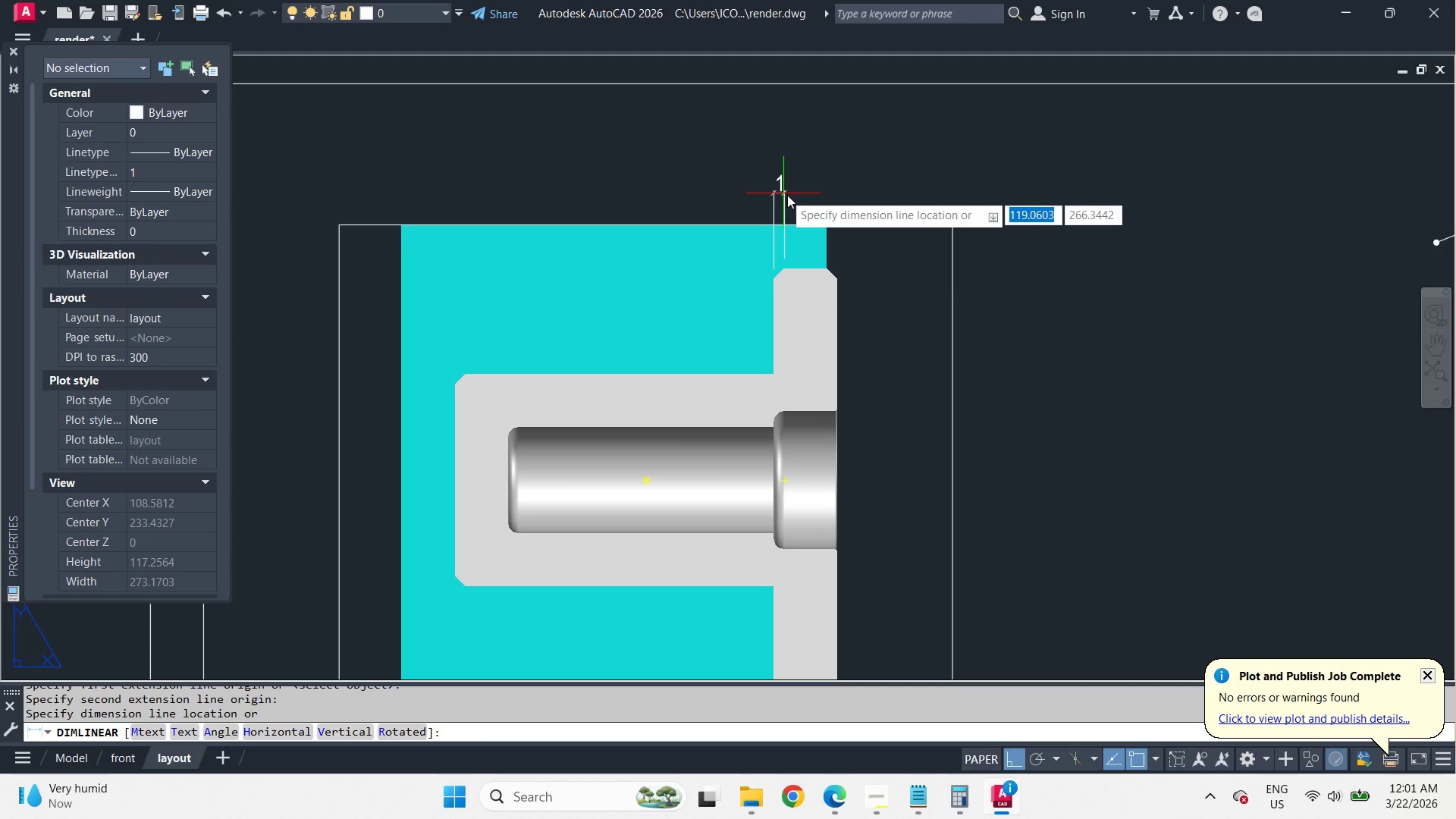 
scroll: coordinate [787, 195], scroll_direction: up, amount: 2.0
 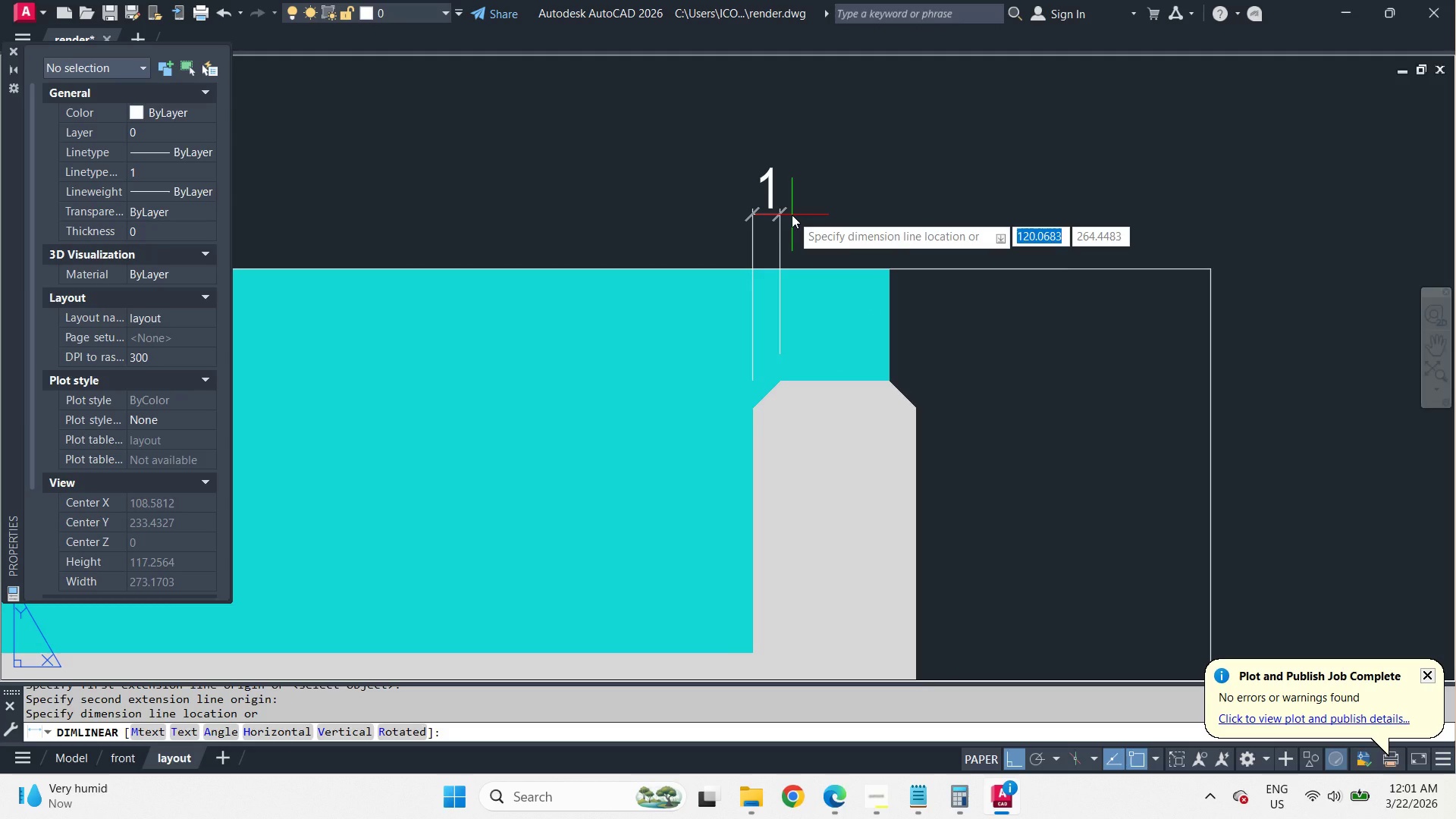 
key(Escape)
 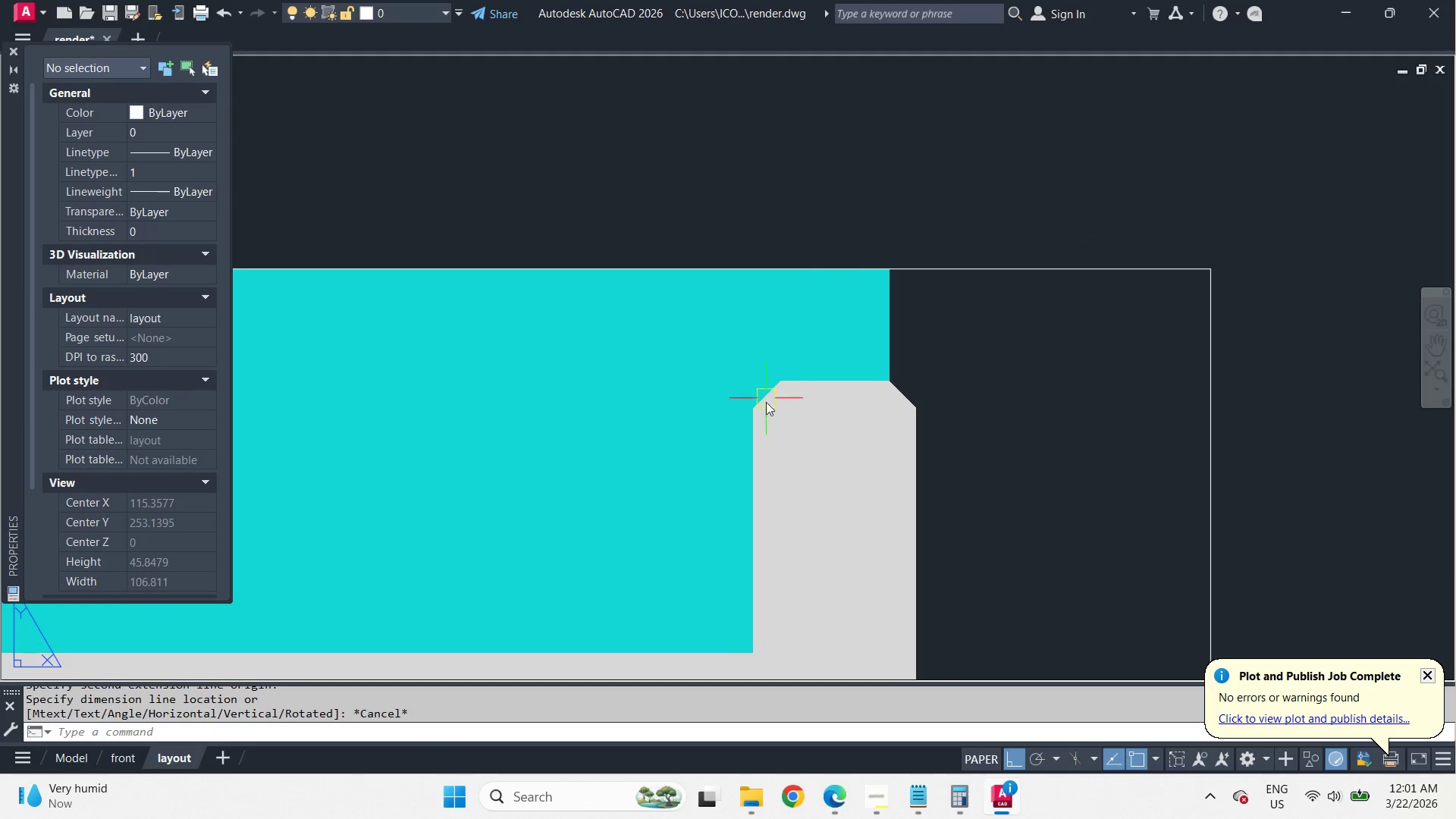 
key(Space)
 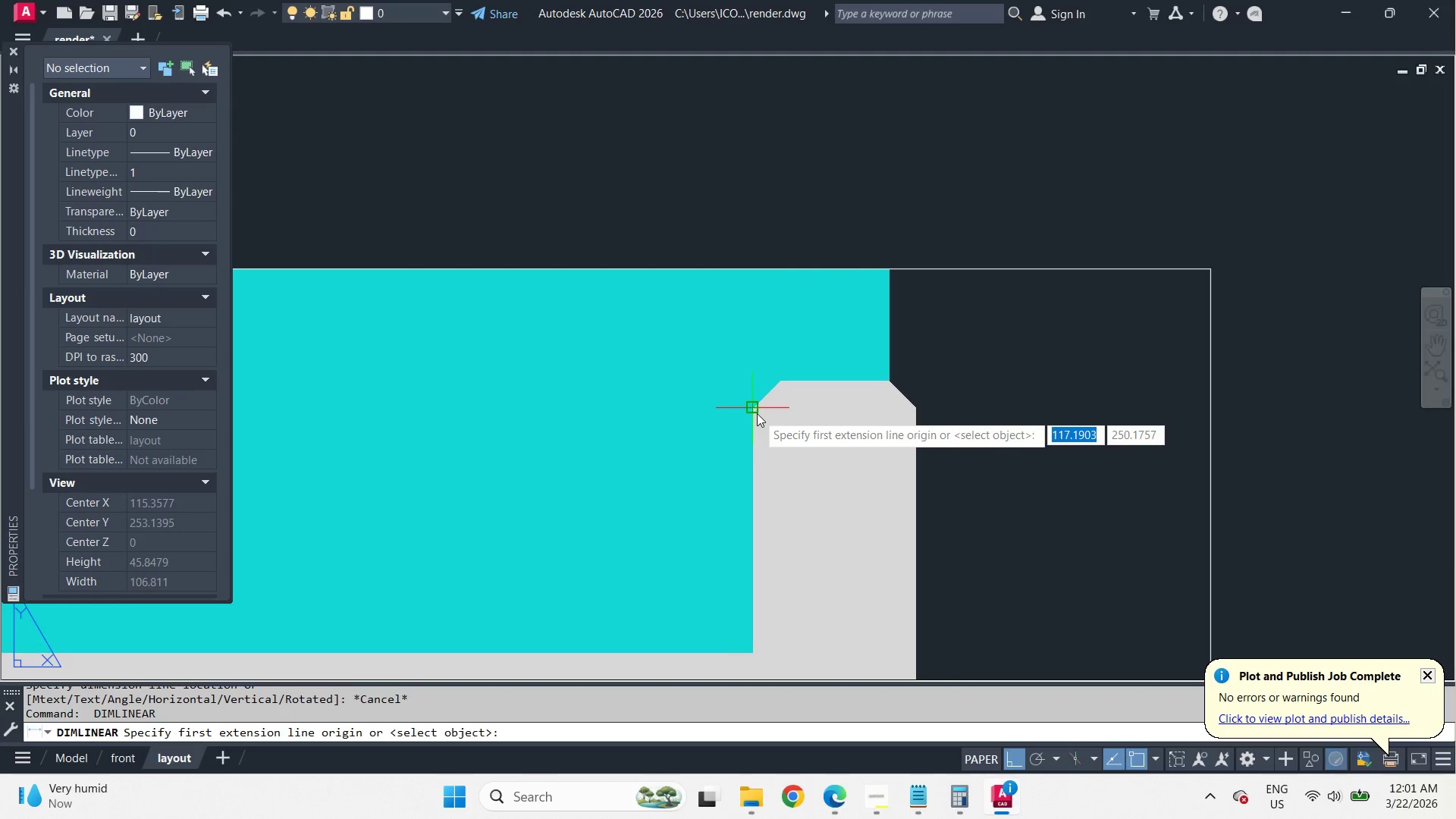 
left_click([757, 413])
 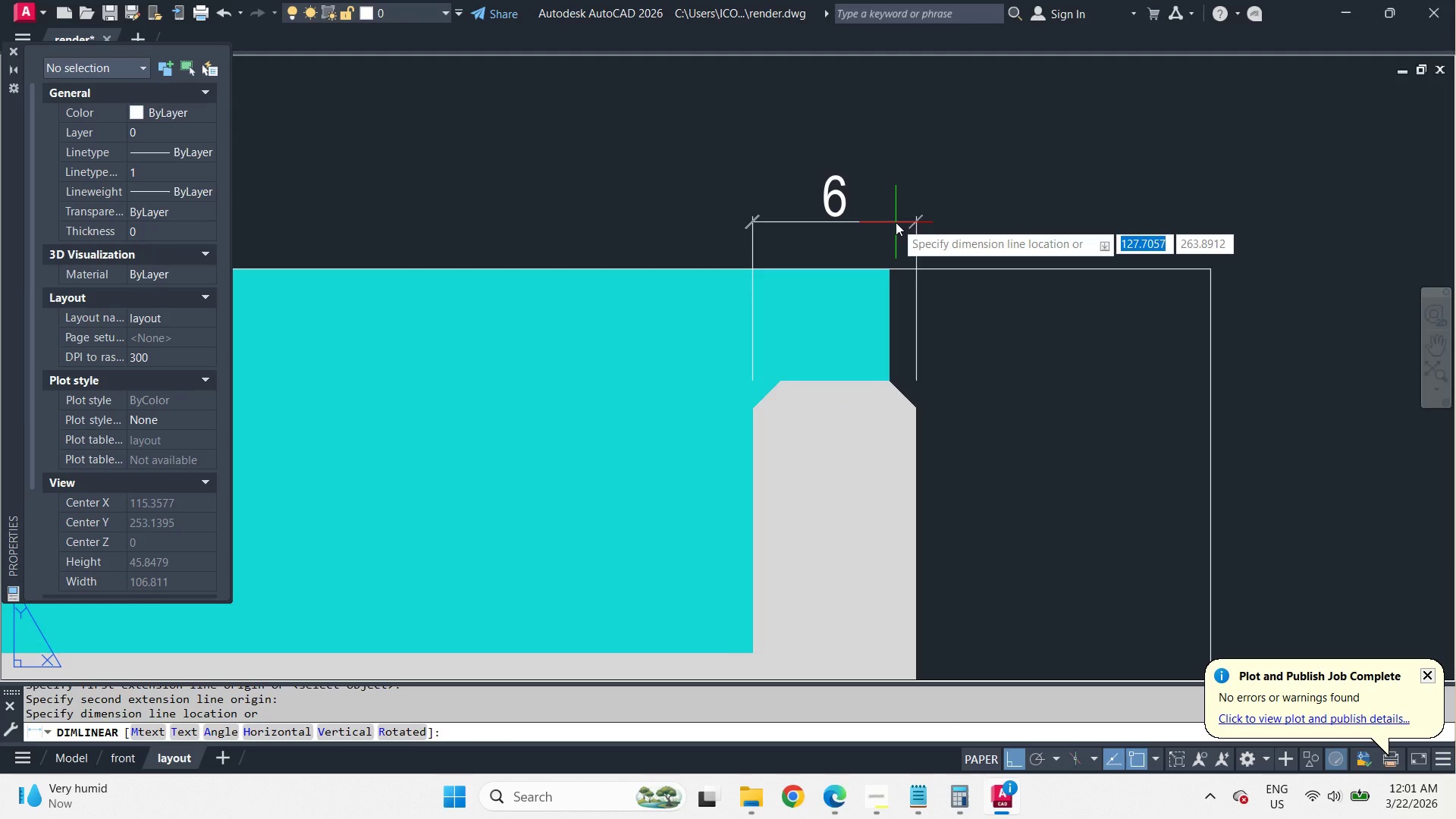 
scroll: coordinate [934, 132], scroll_direction: down, amount: 3.0
 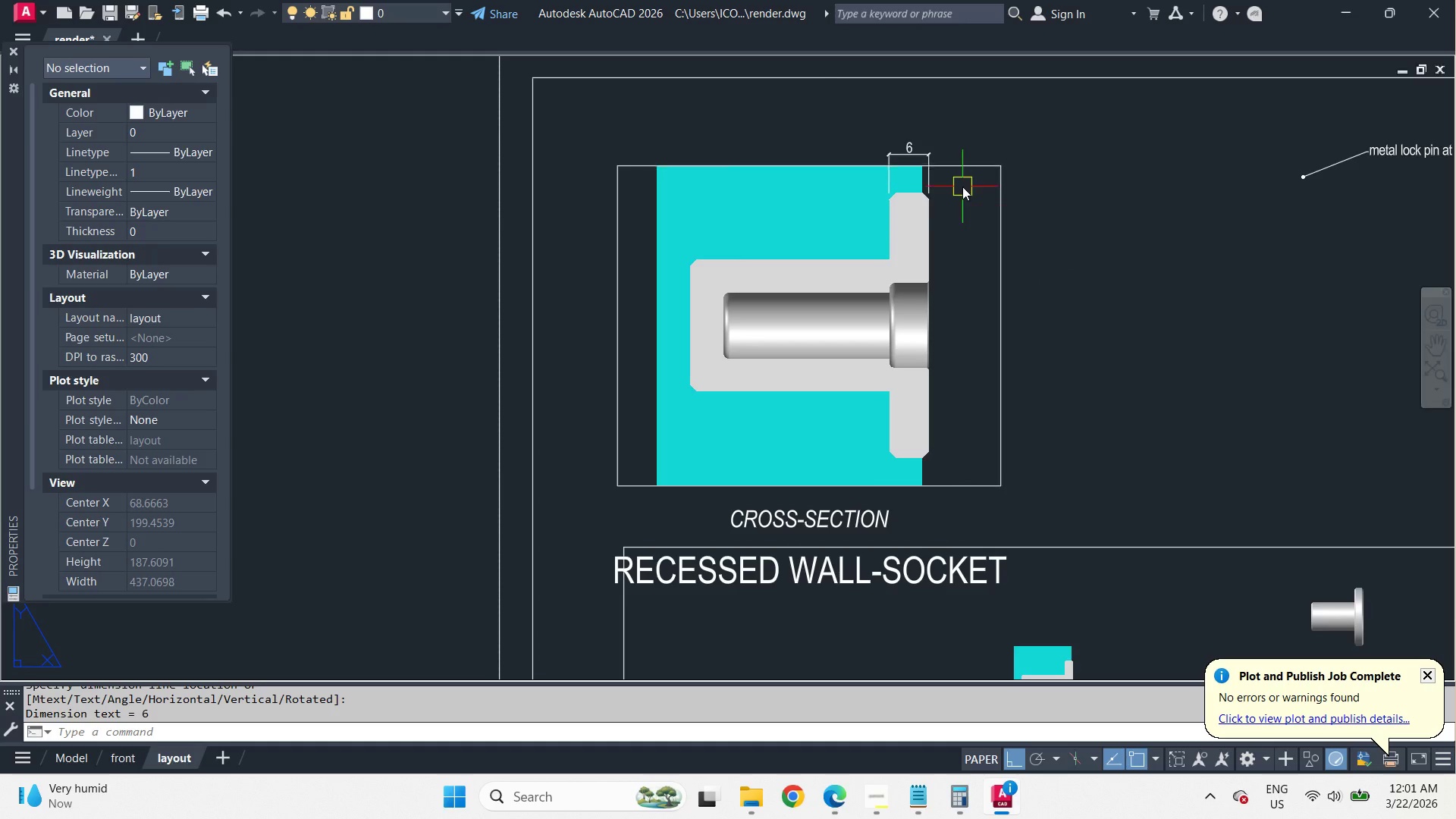 
scroll: coordinate [960, 182], scroll_direction: up, amount: 2.0
 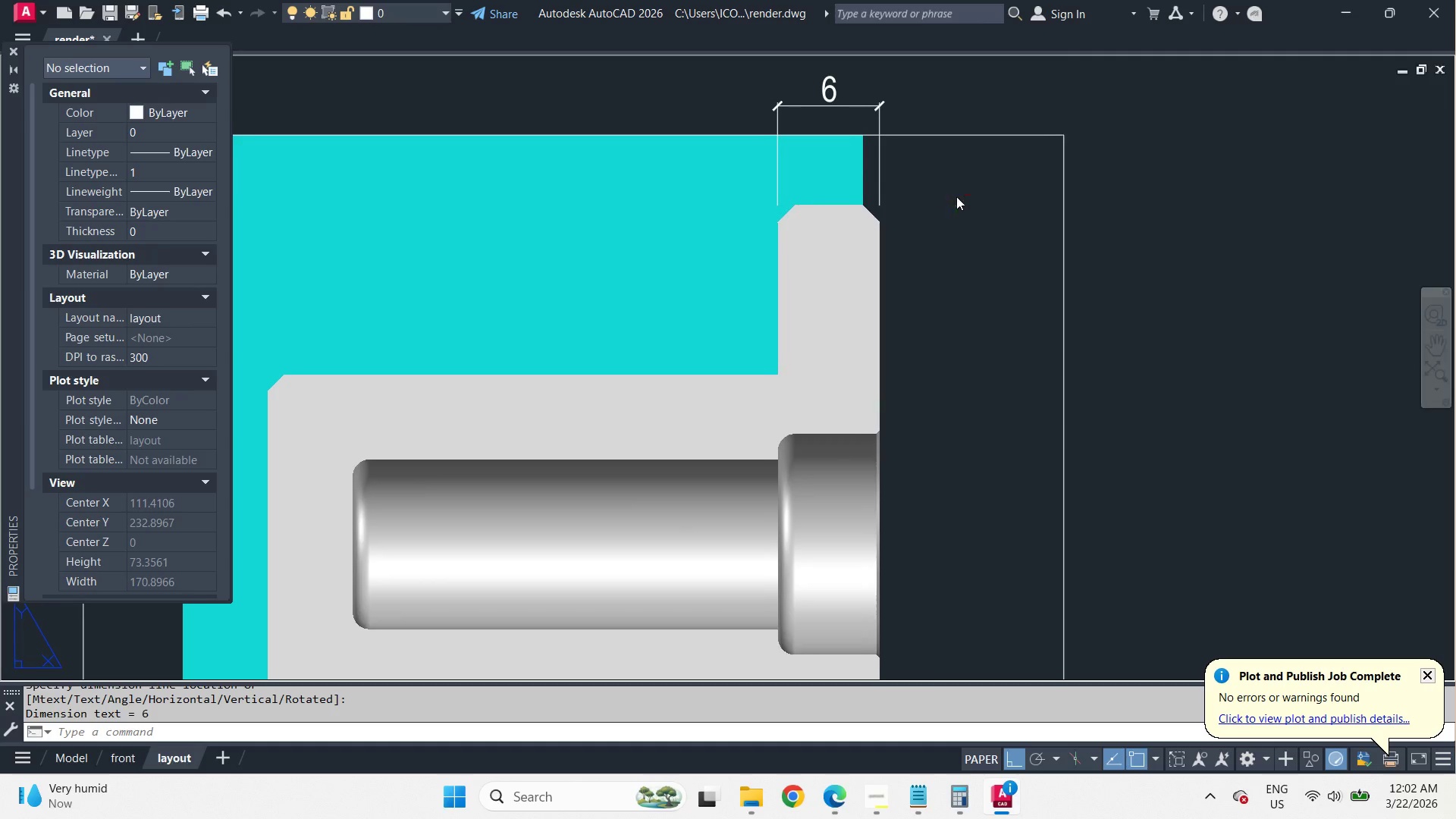 
wait(6.41)
 